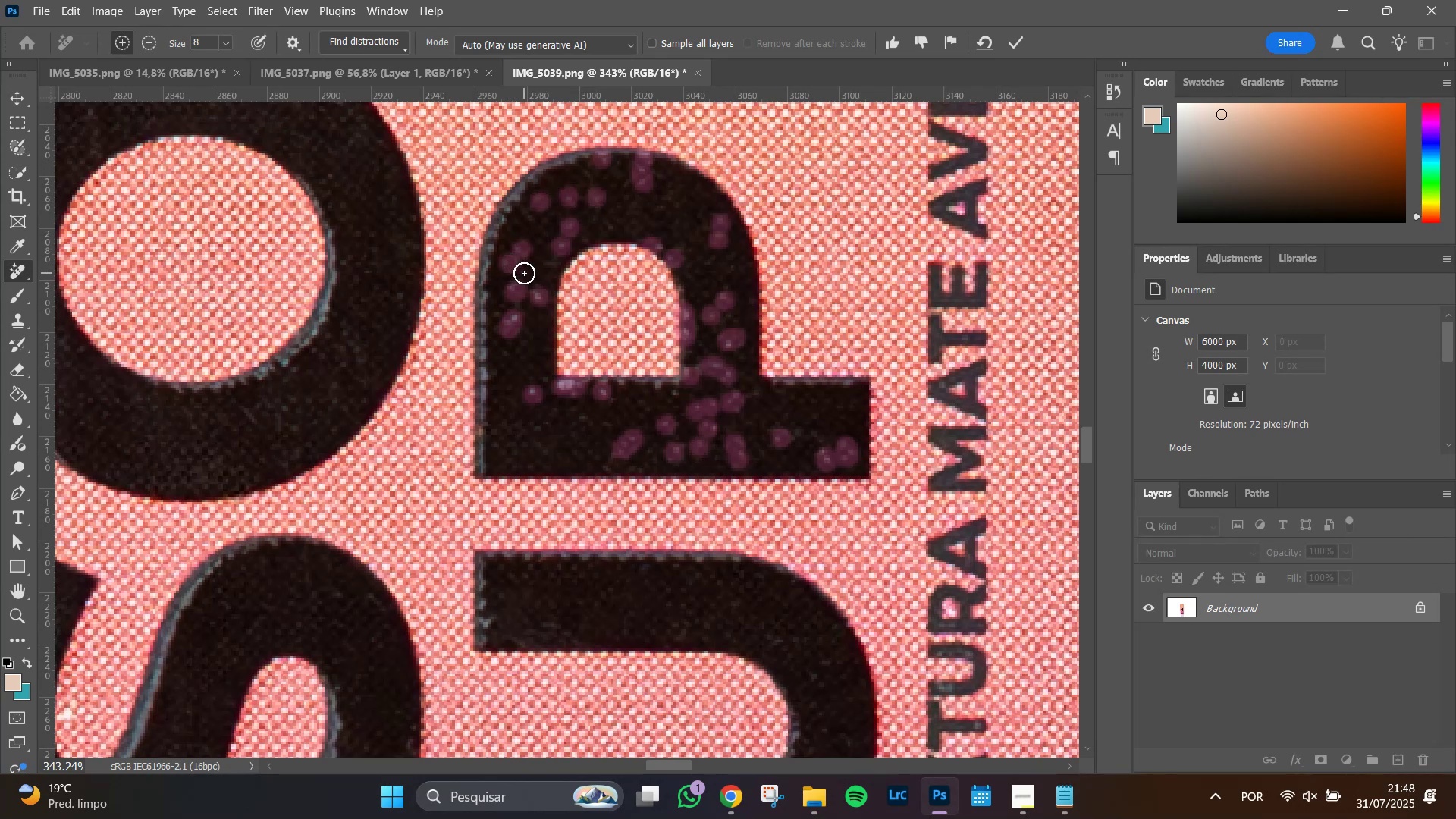 
triple_click([524, 273])
 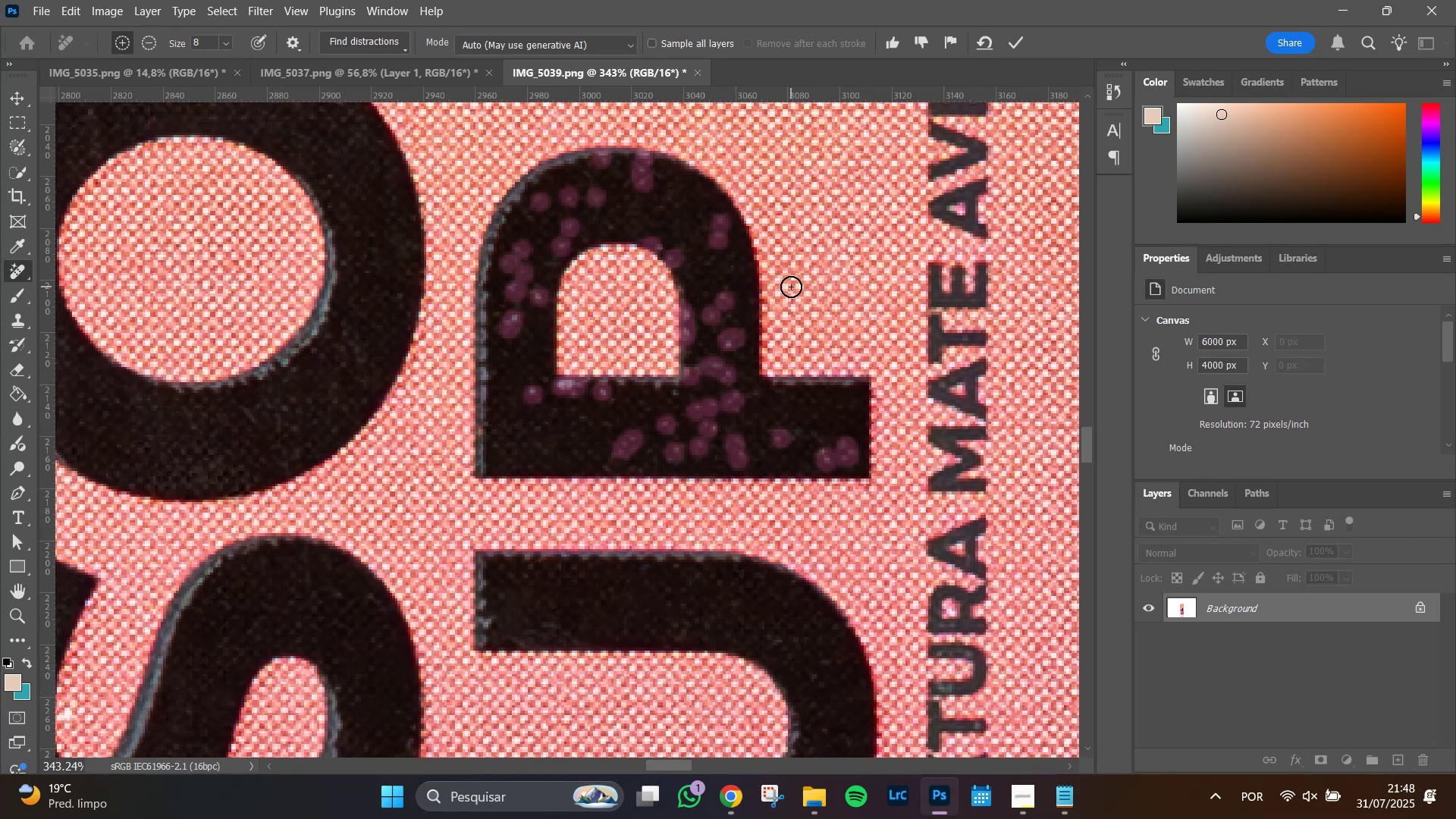 
key(Enter)
 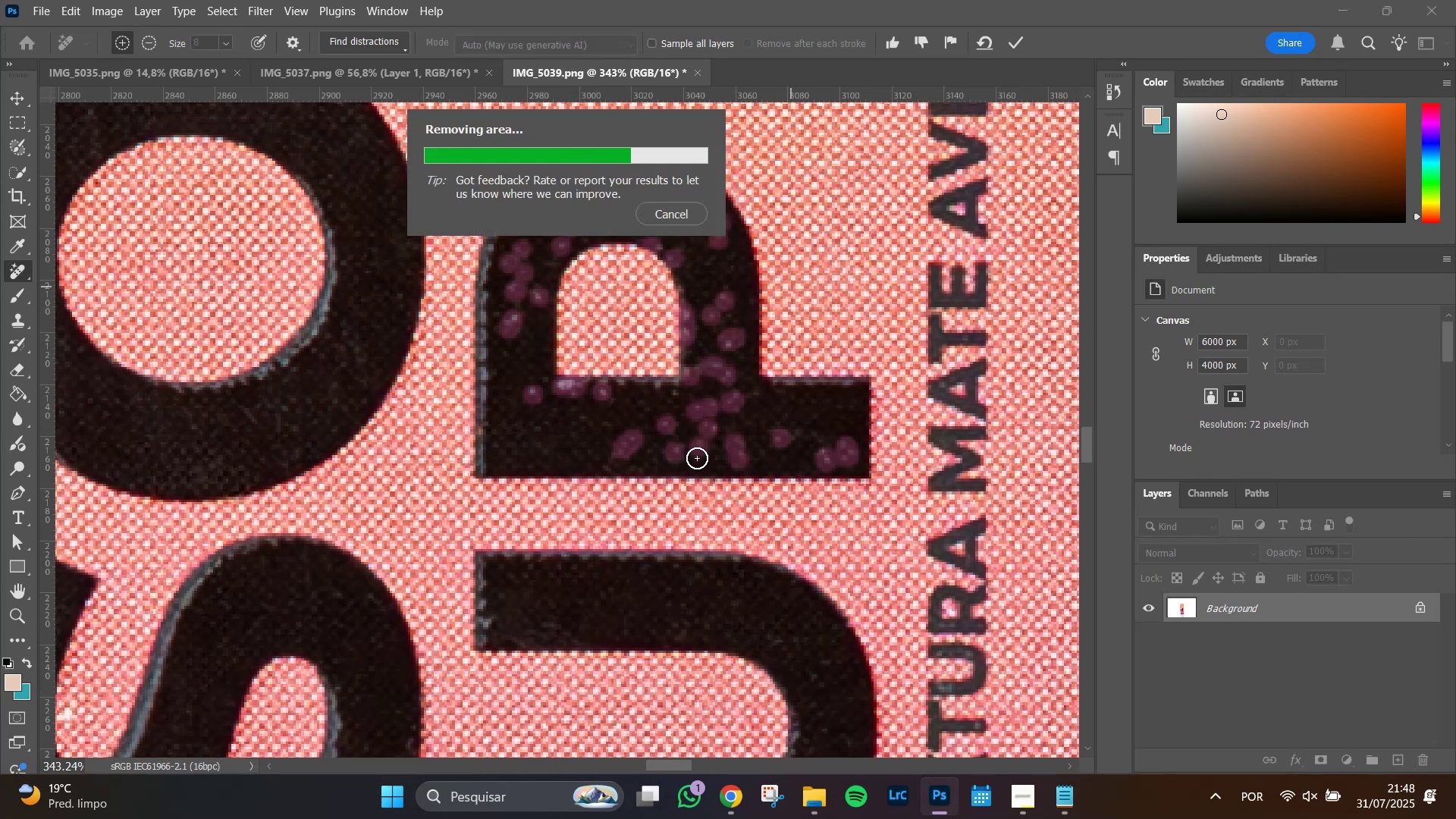 
wait(7.04)
 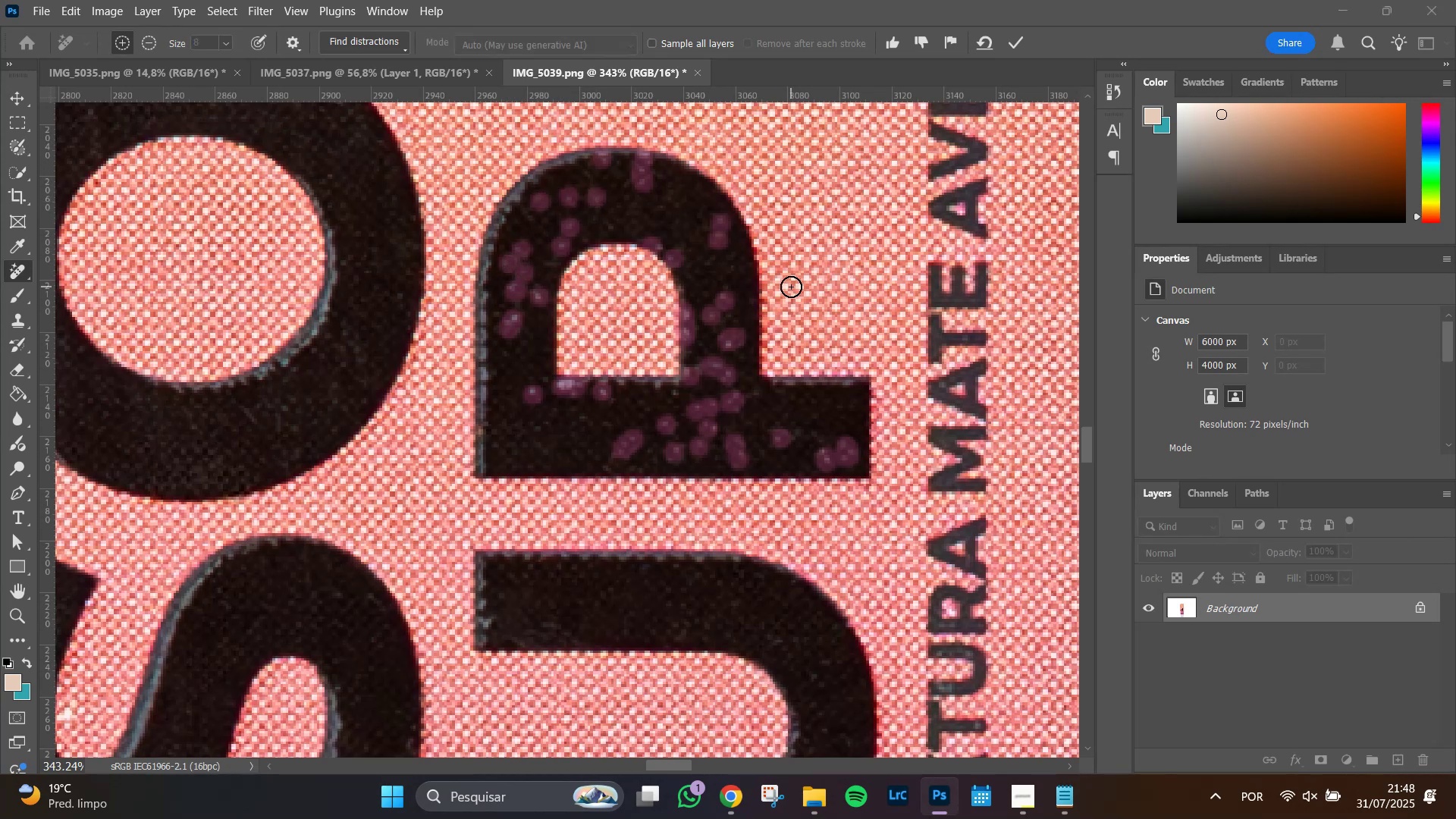 
left_click([679, 397])
 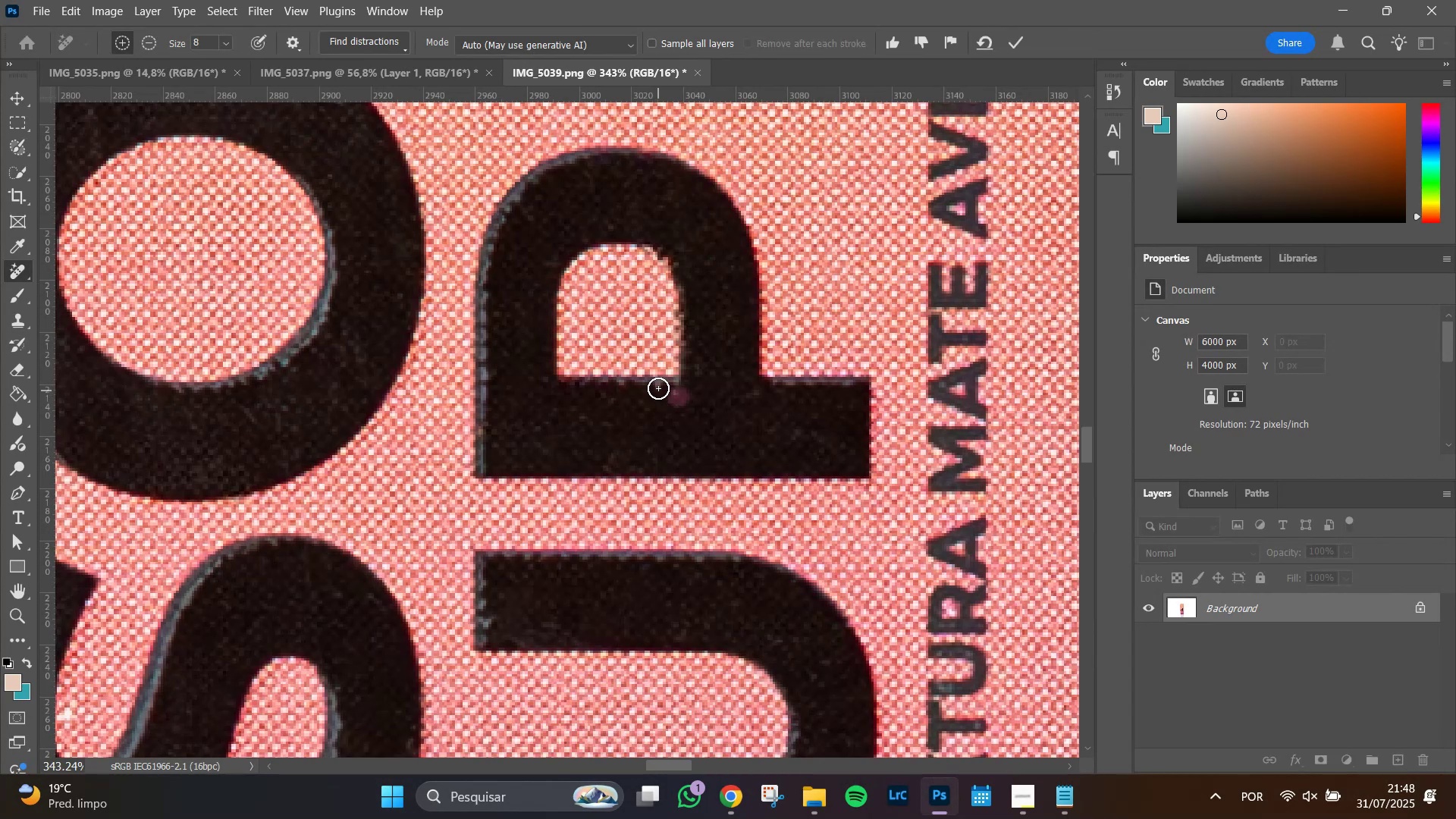 
left_click([657, 388])
 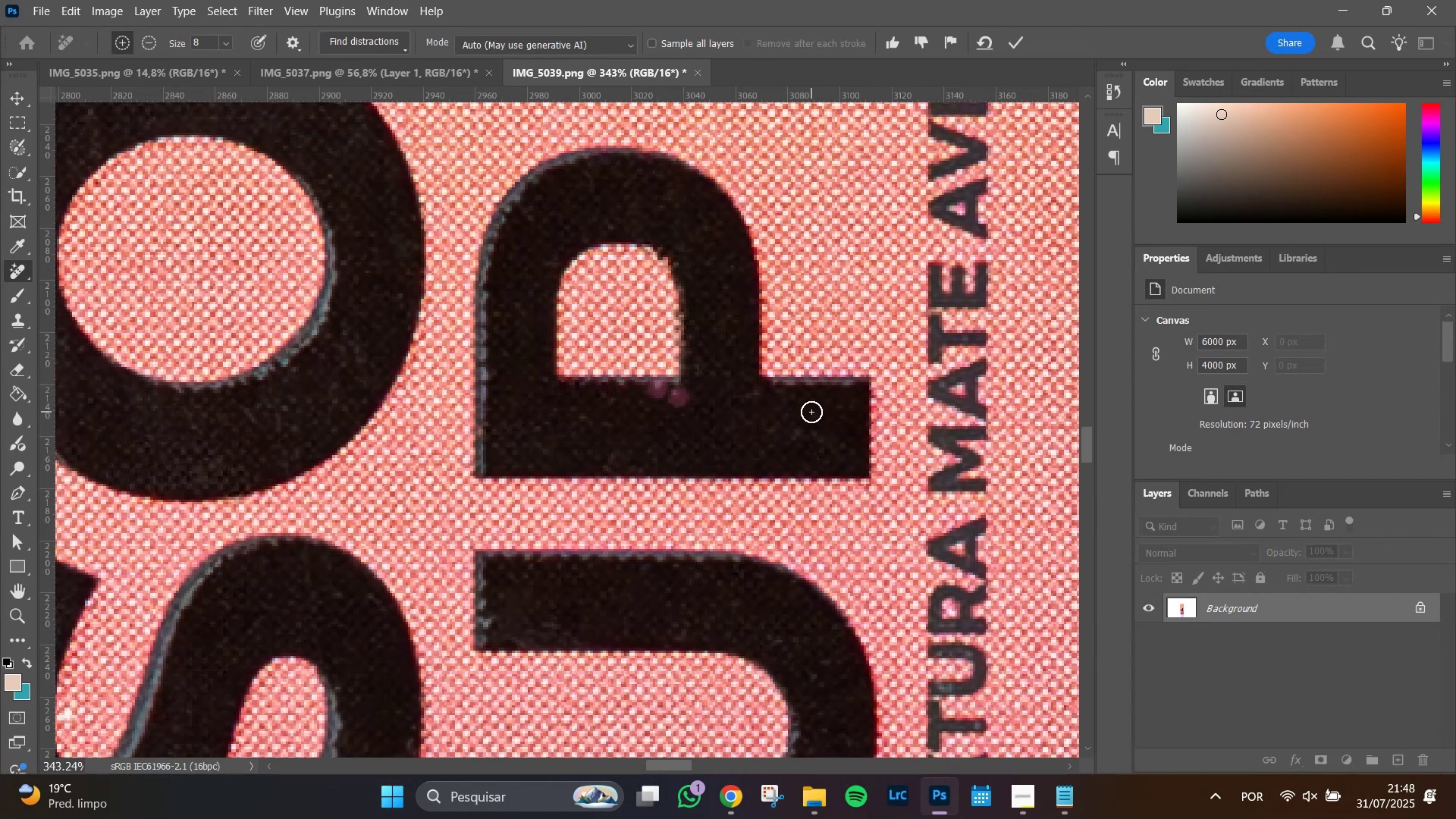 
key(Enter)
 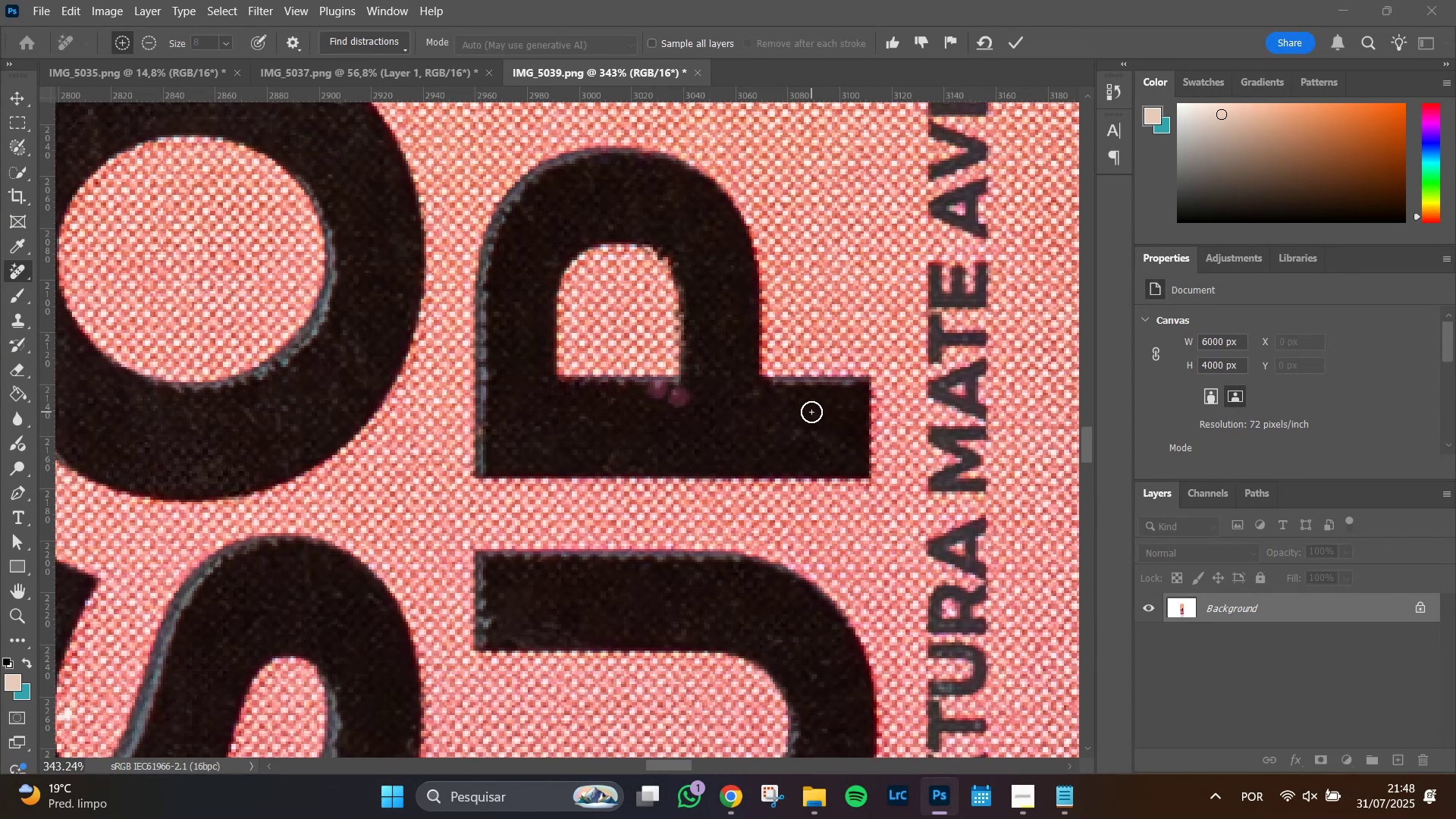 
hold_key(key=AltLeft, duration=1.05)
scroll: coordinate [773, 557], scroll_direction: down, amount: 11.0
 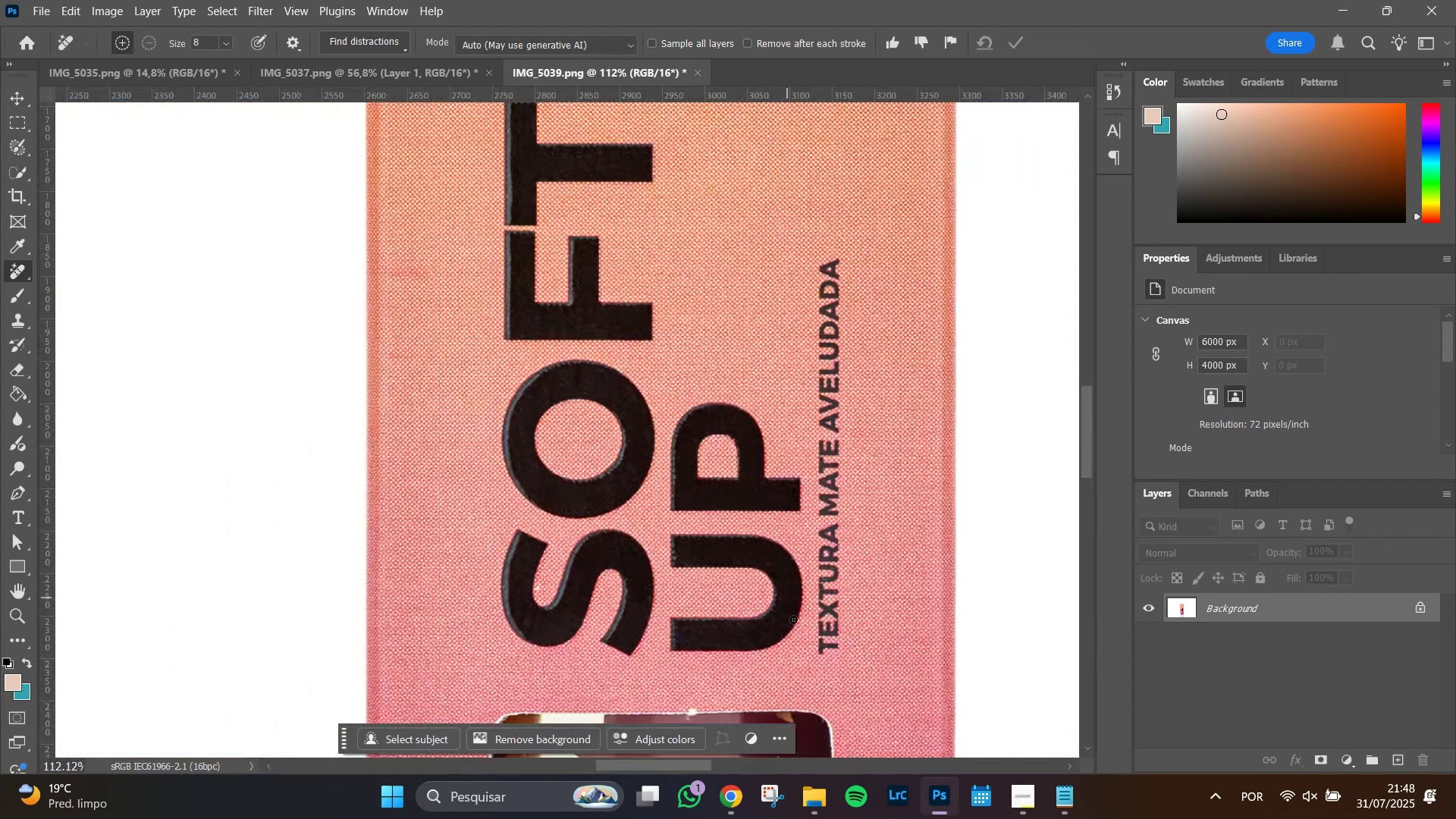 
hold_key(key=Space, duration=1.51)
 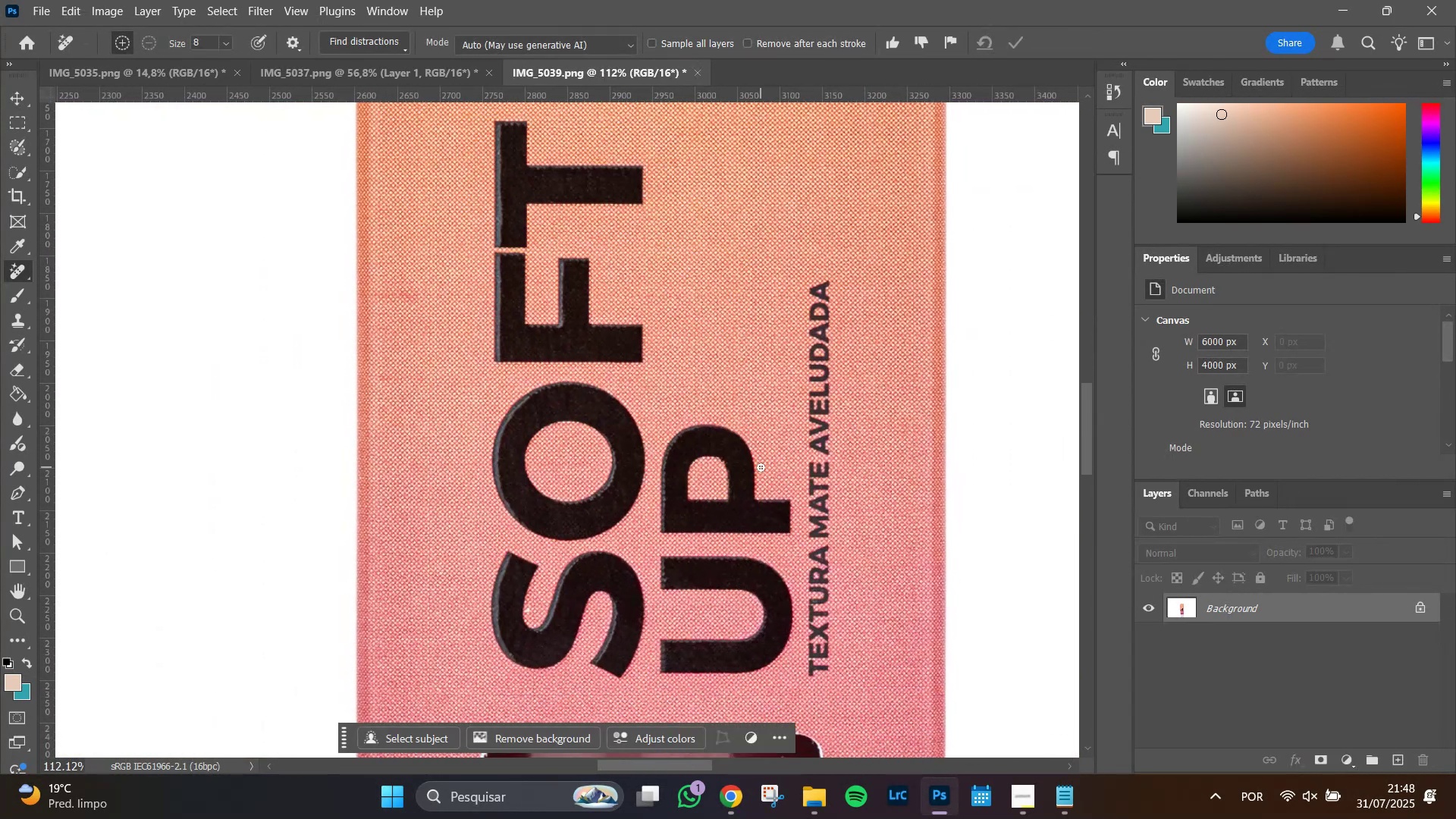 
left_click_drag(start_coordinate=[747, 422], to_coordinate=[737, 444])
 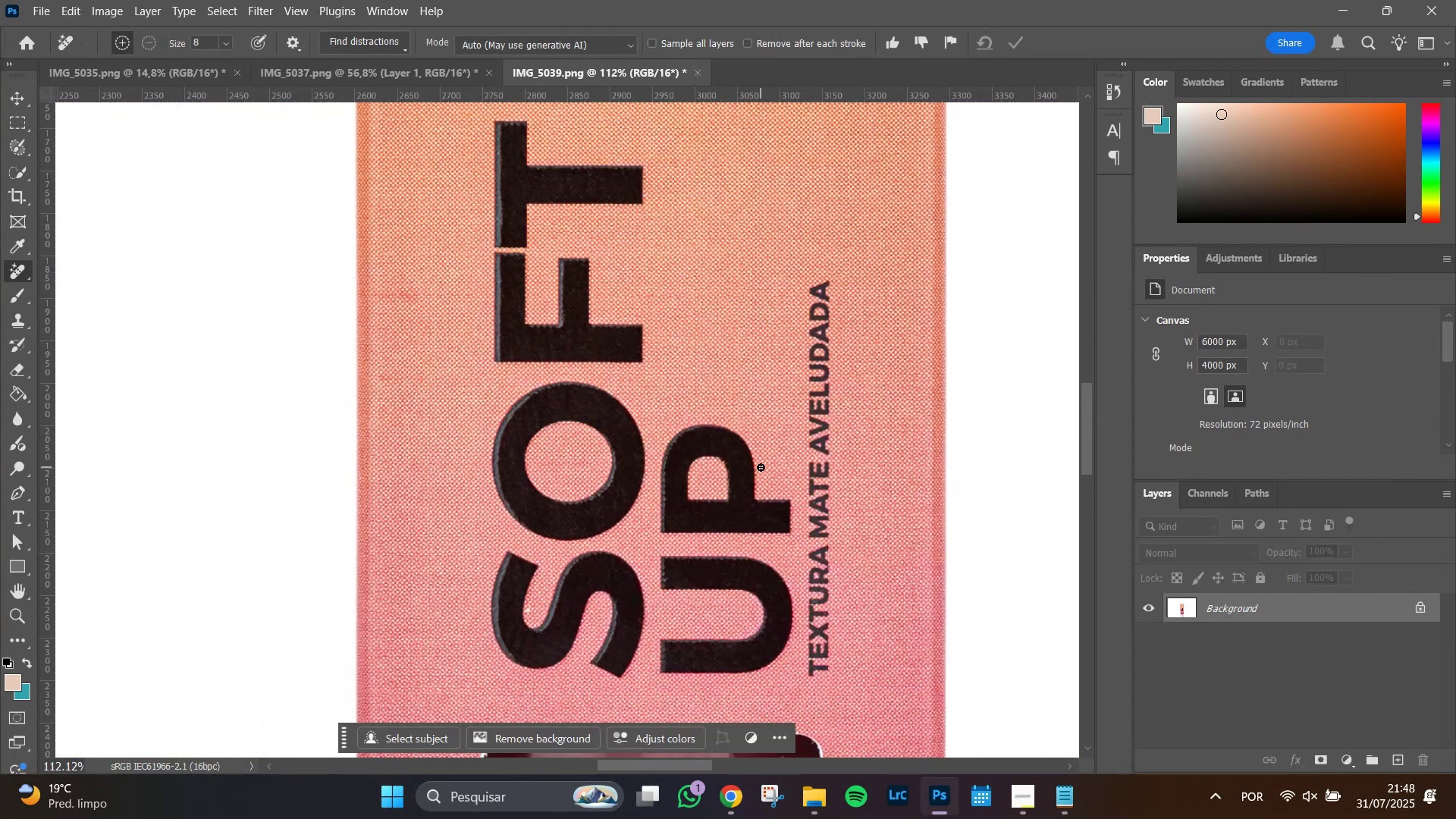 
hold_key(key=Space, duration=0.34)
 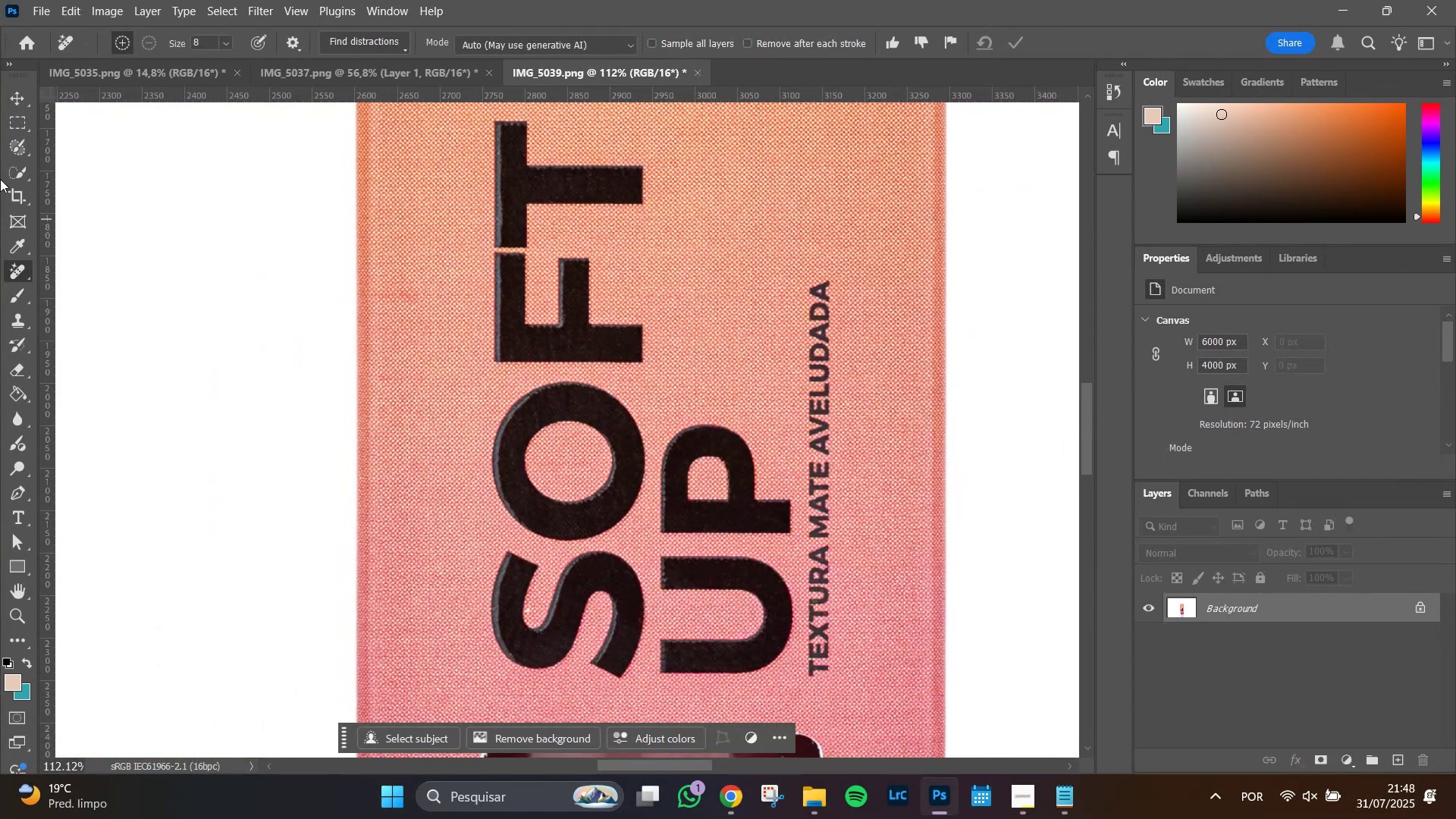 
left_click([27, 176])
 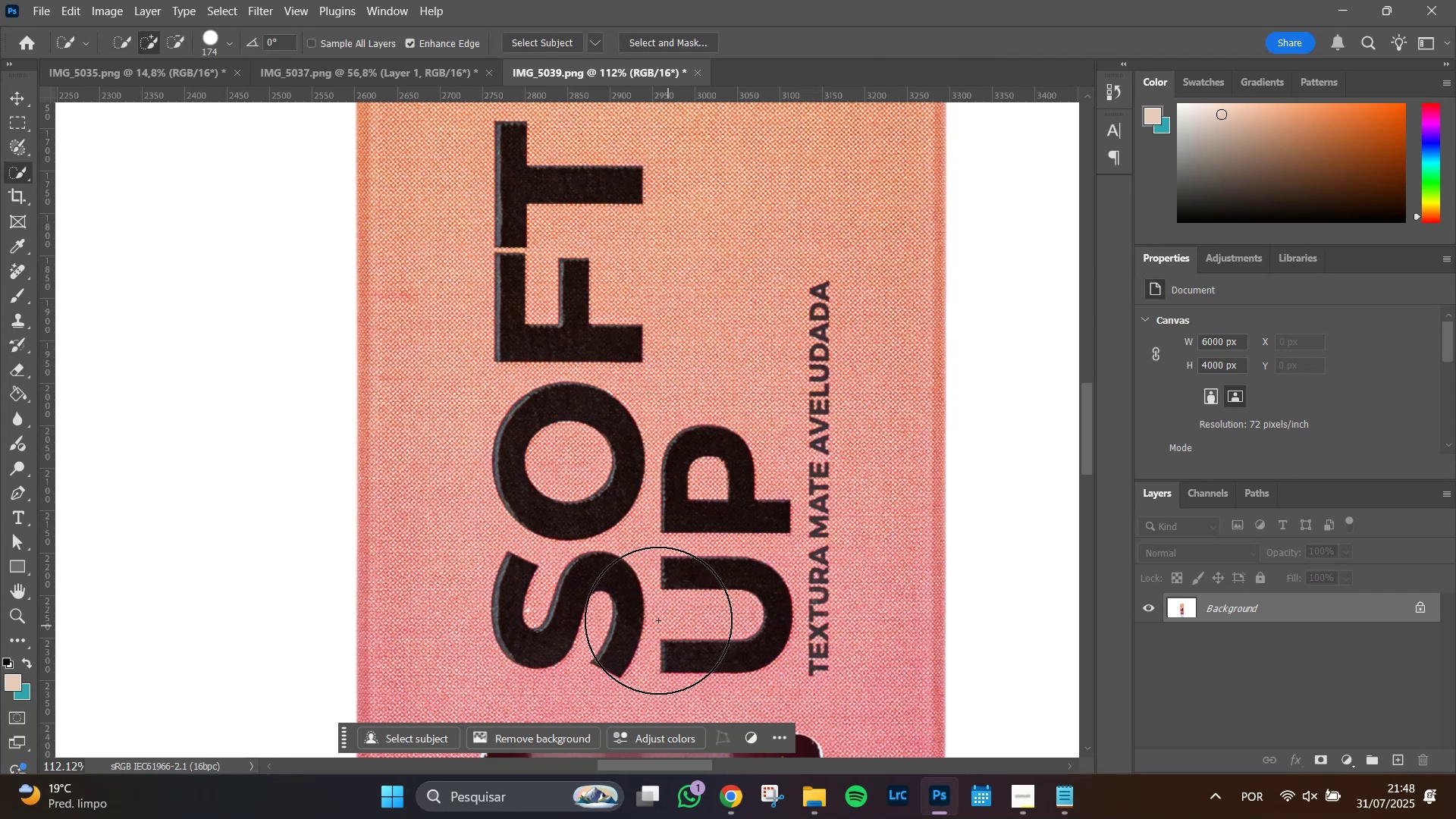 
hold_key(key=AltLeft, duration=1.51)
 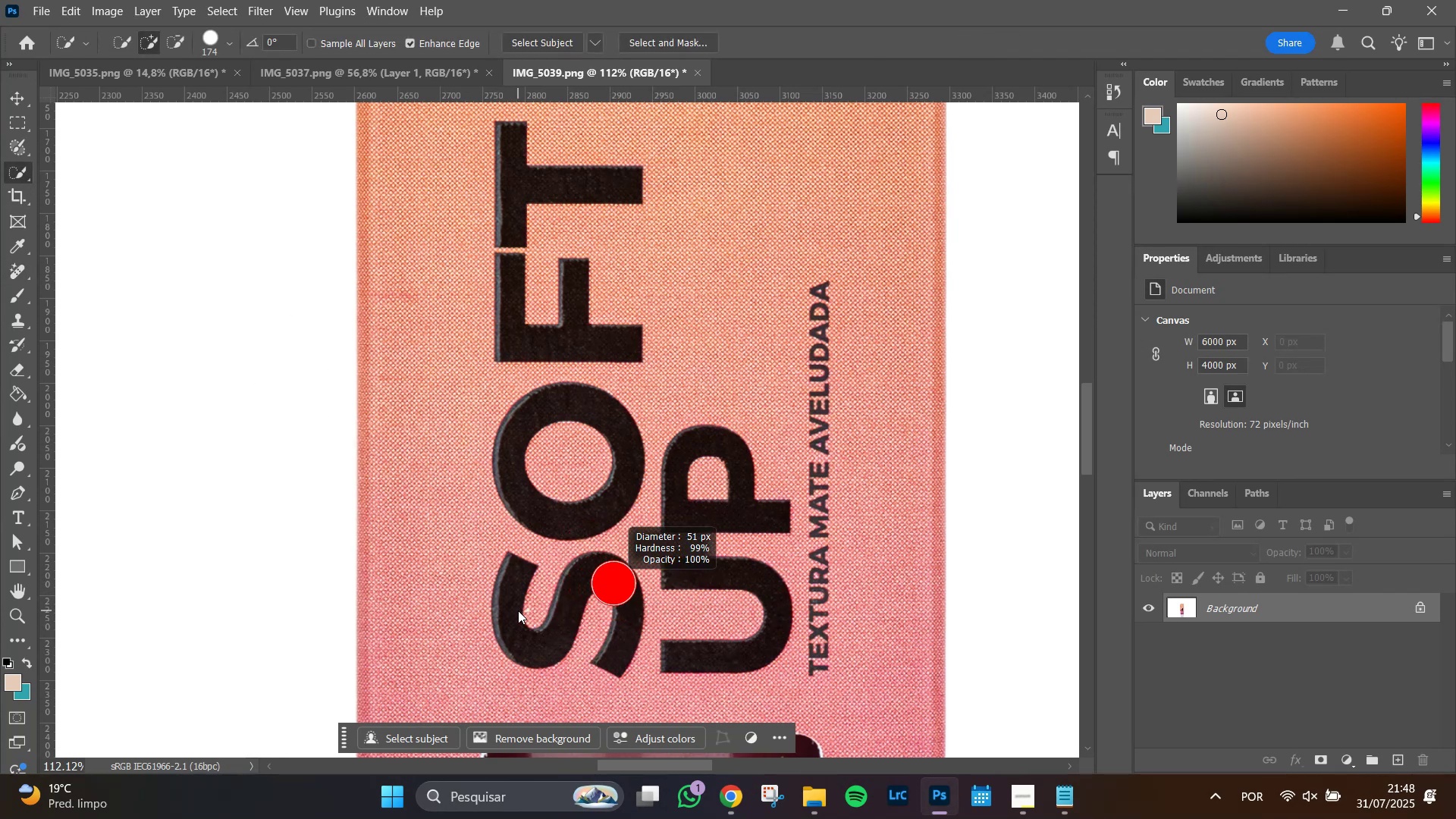 
key(Alt+AltLeft)
 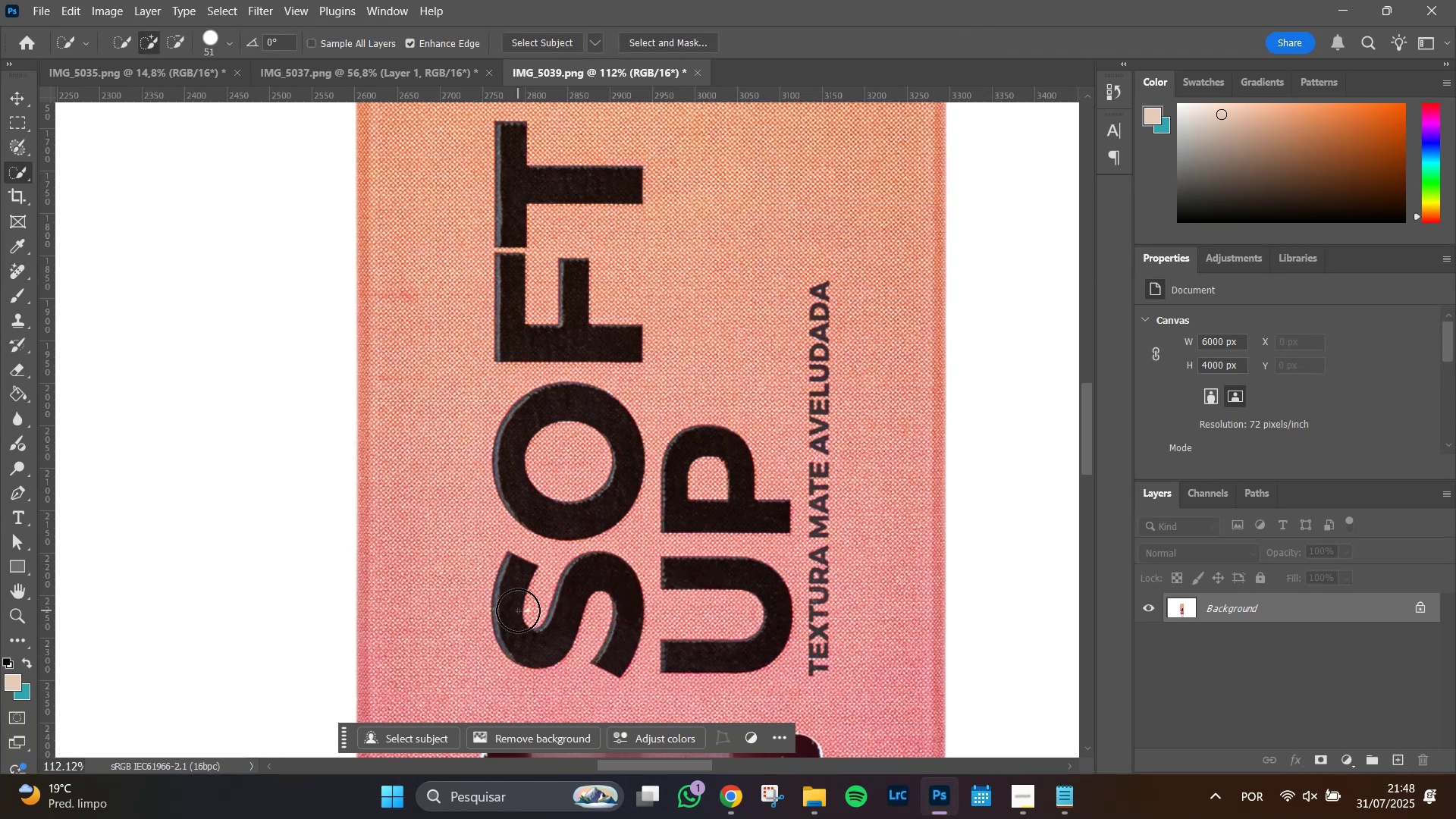 
key(Alt+AltLeft)
 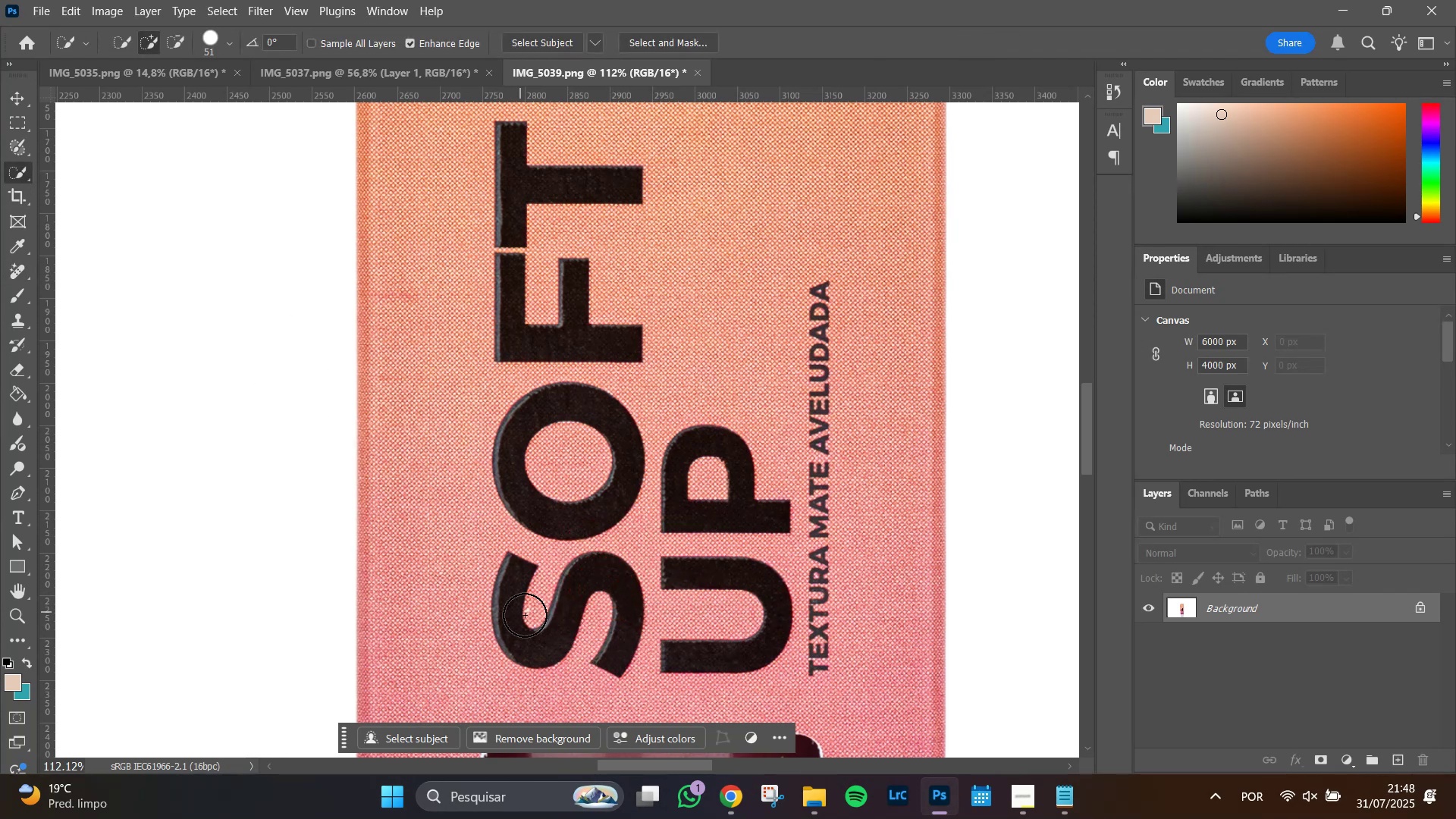 
key(Alt+AltLeft)
 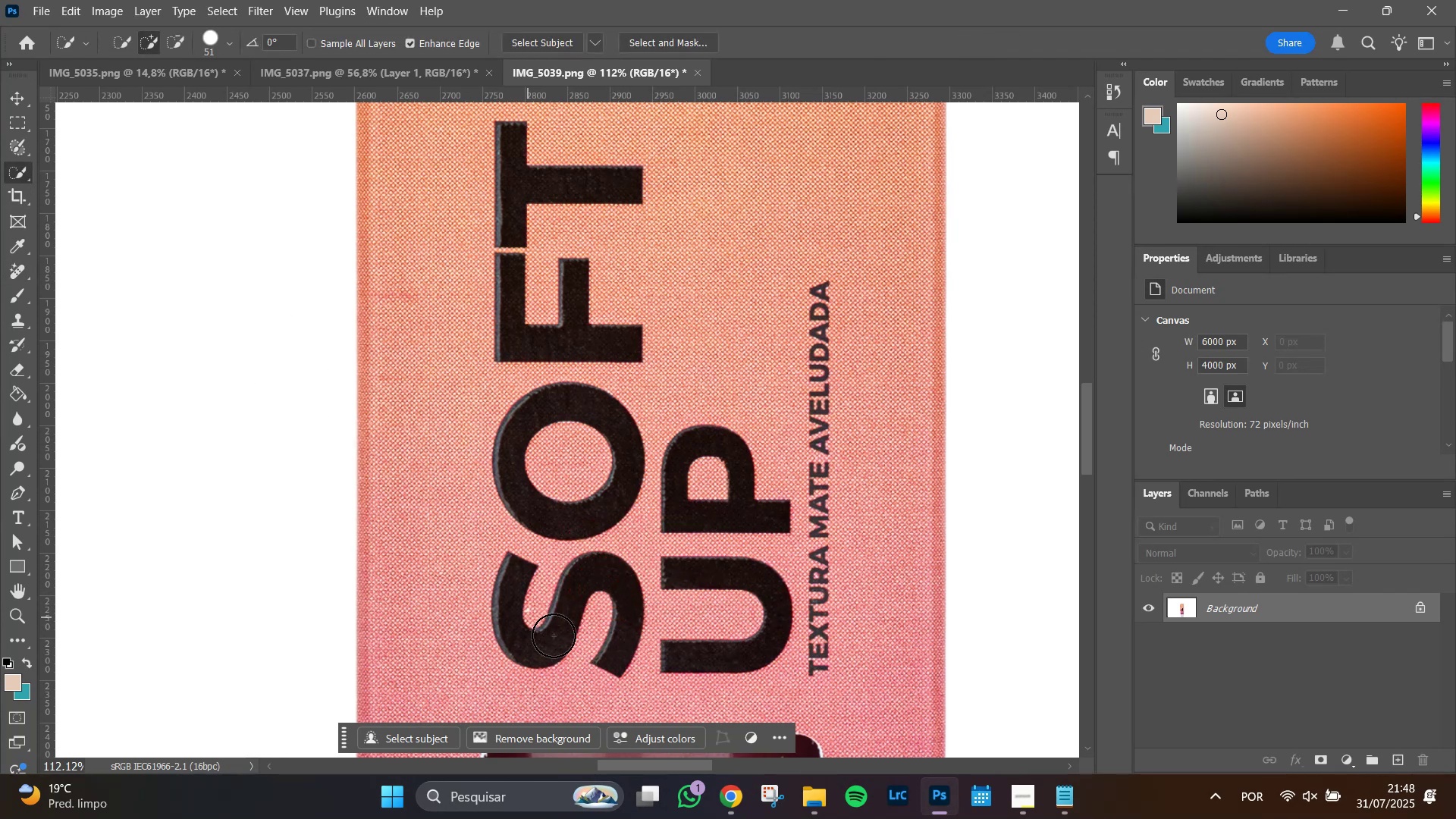 
key(Alt+AltLeft)
 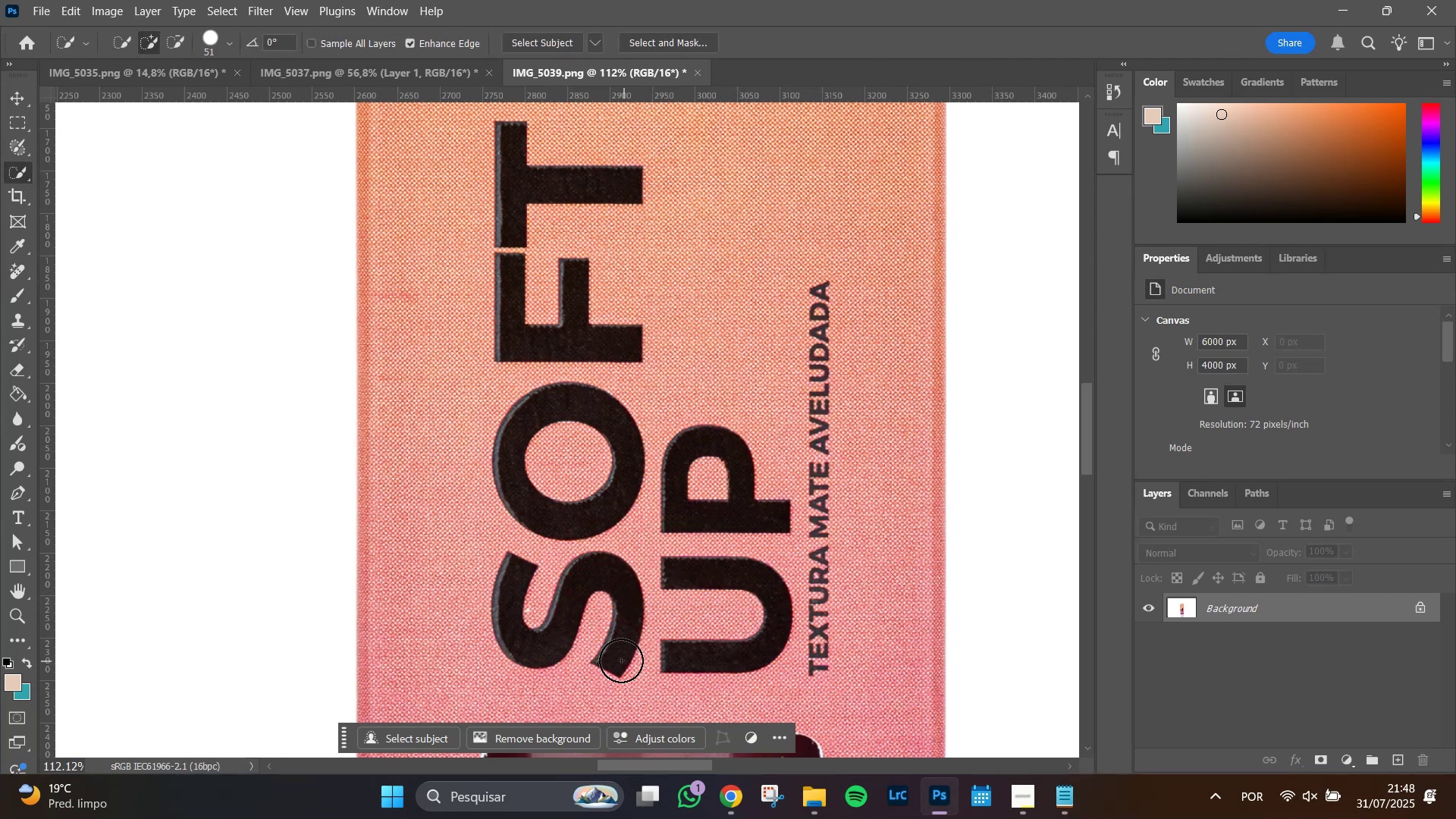 
hold_key(key=AltLeft, duration=0.42)
 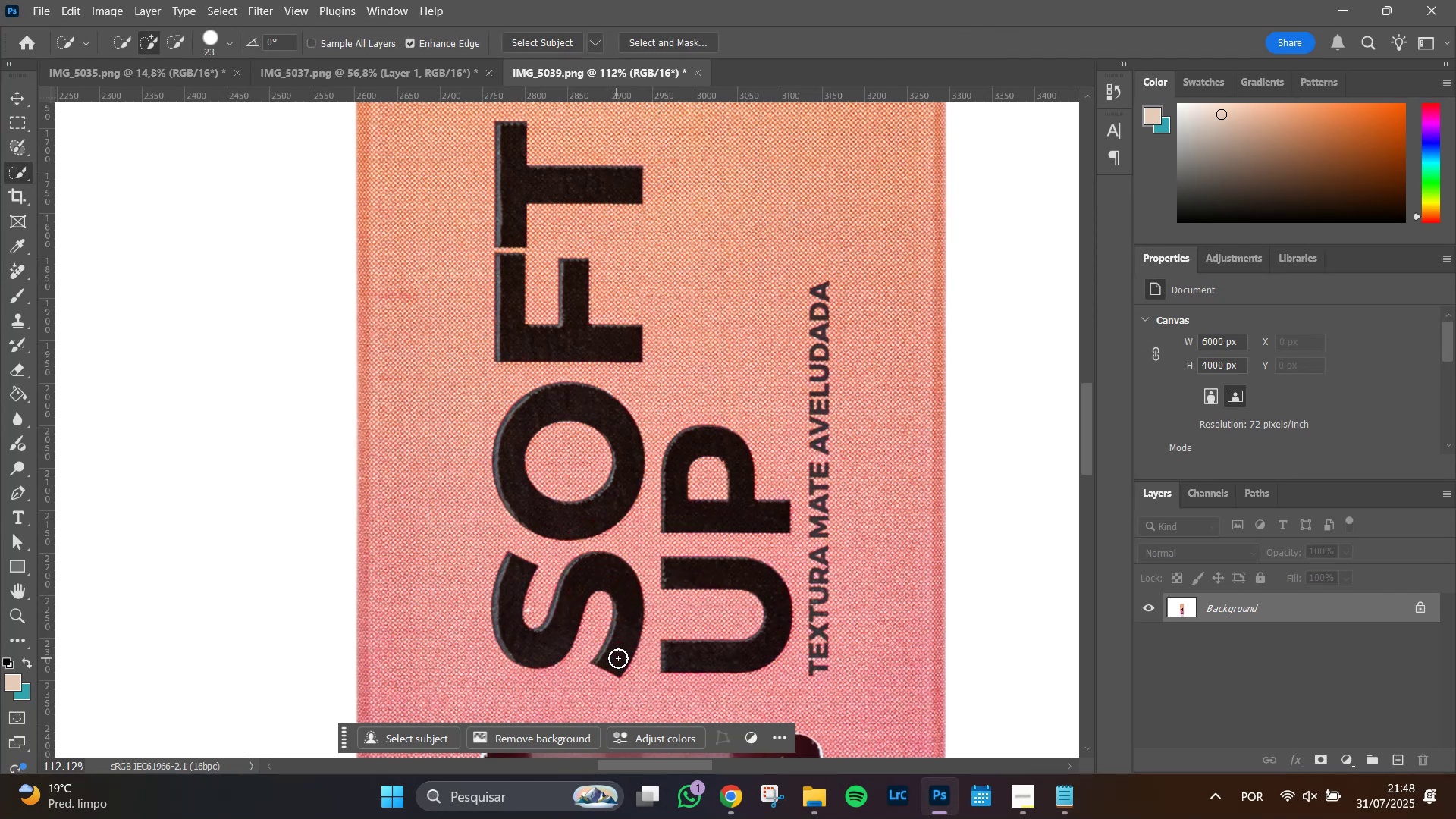 
left_click_drag(start_coordinate=[618, 658], to_coordinate=[621, 620])
 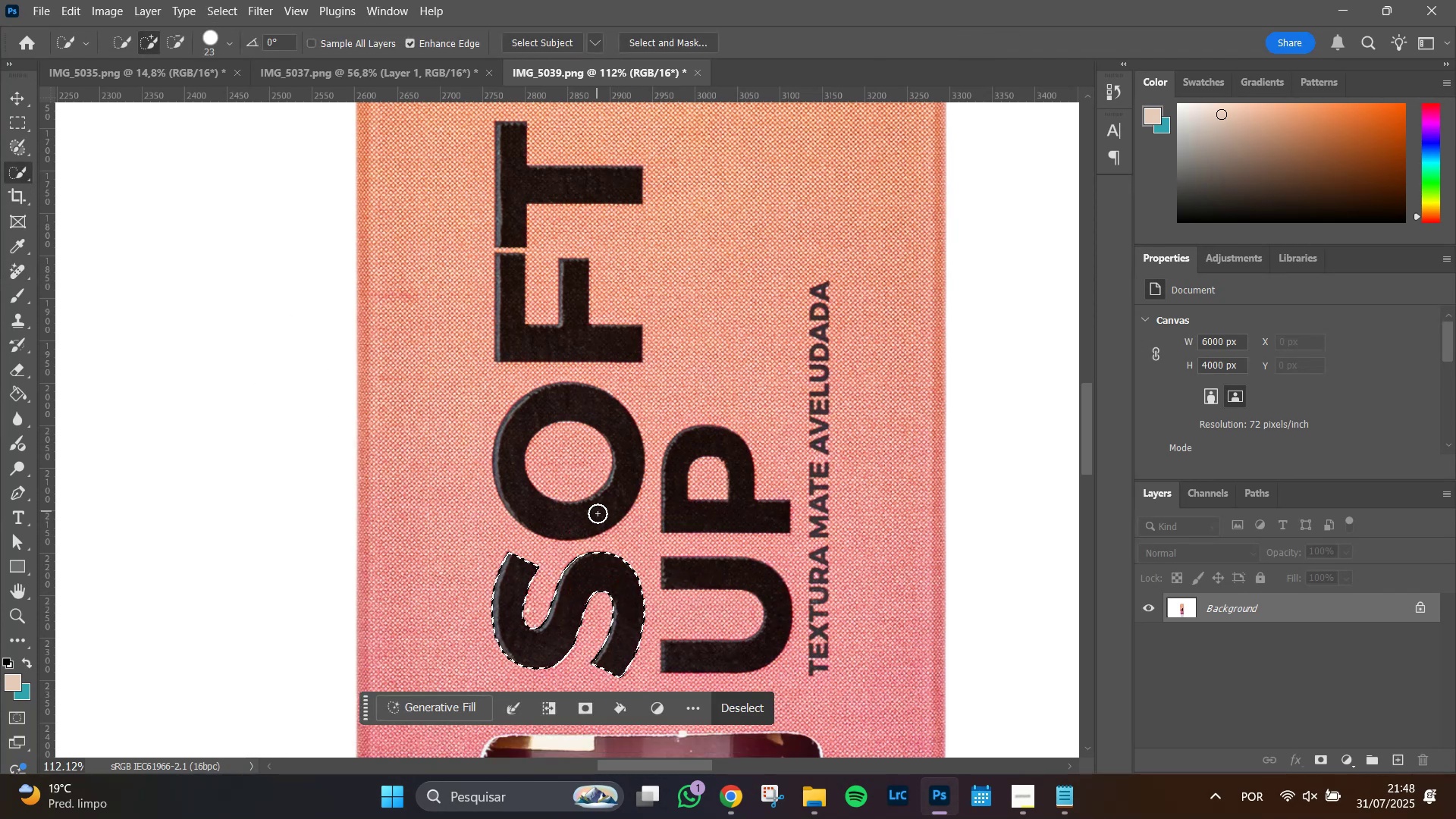 
left_click([598, 513])
 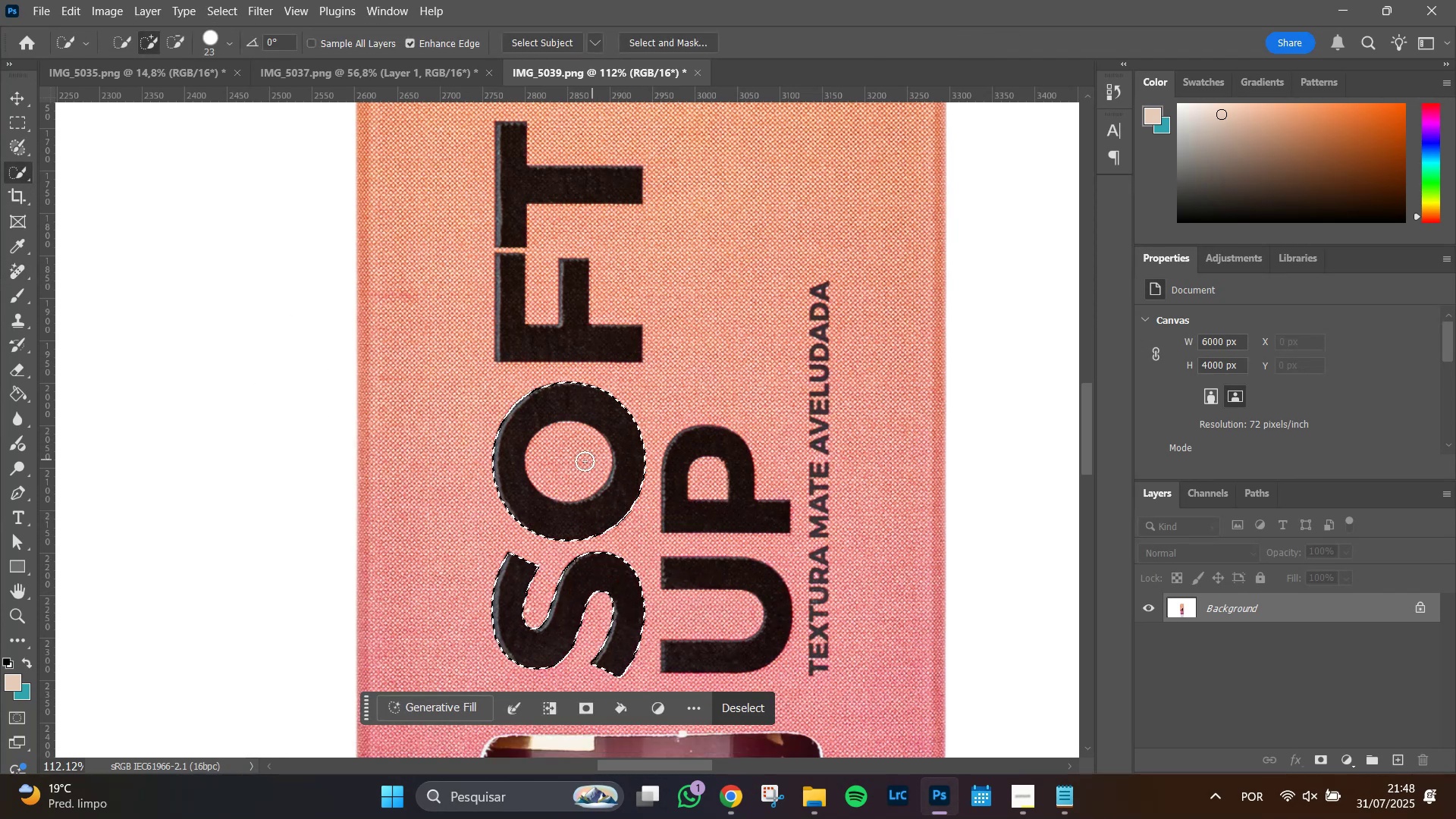 
hold_key(key=AltLeft, duration=1.51)
left_click([567, 463])
 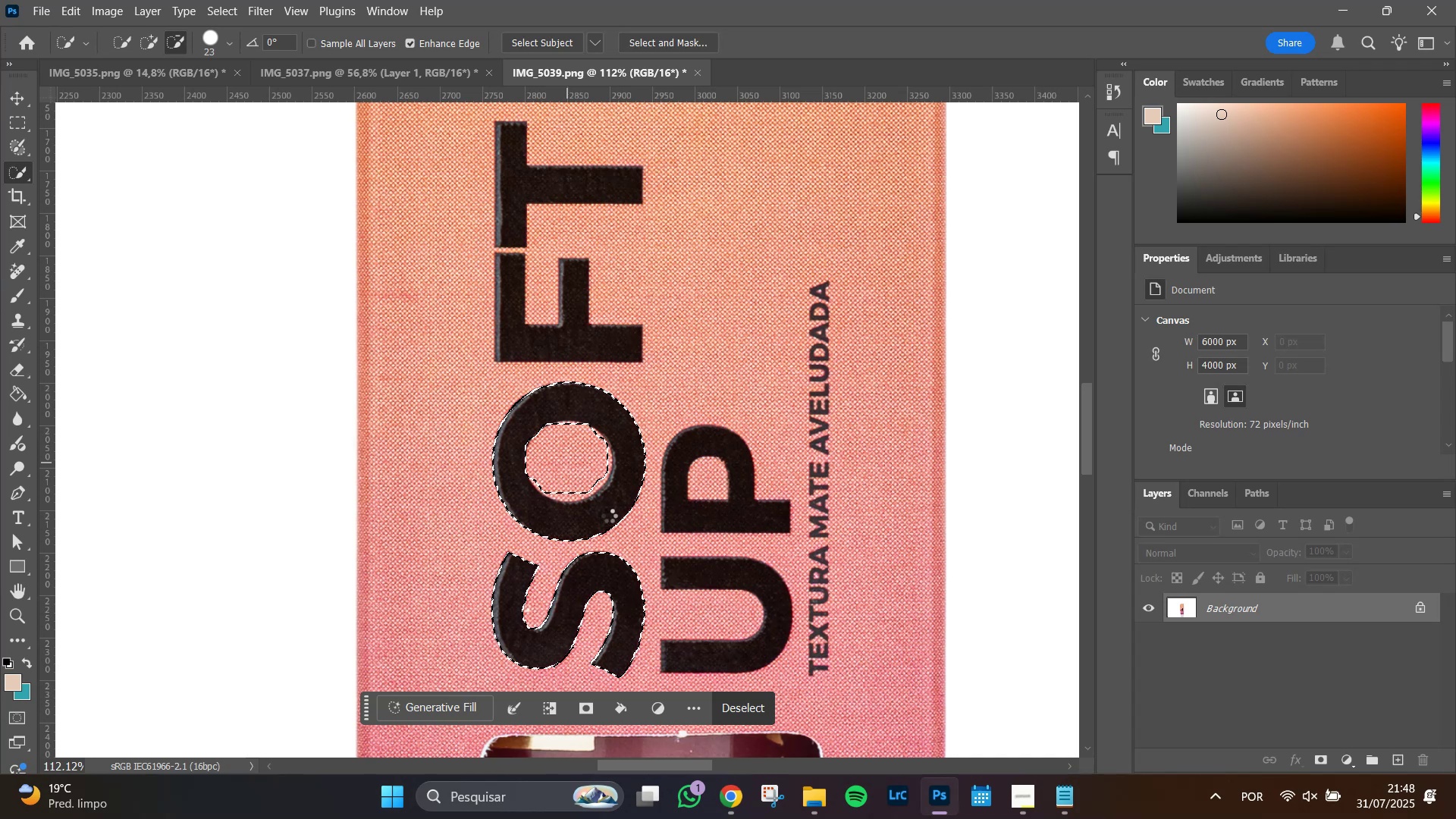 
hold_key(key=AltLeft, duration=0.84)
 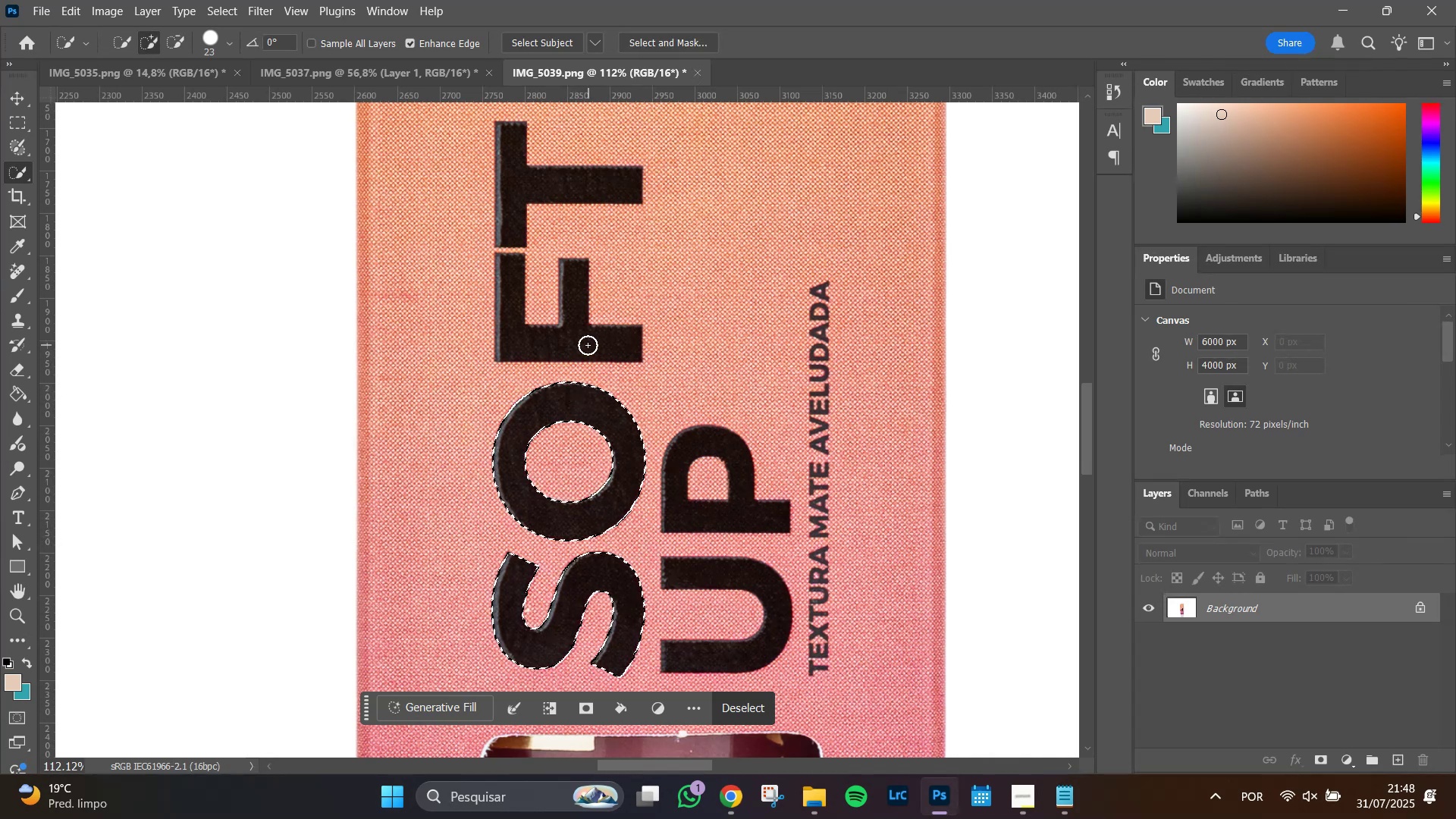 
left_click([585, 347])
 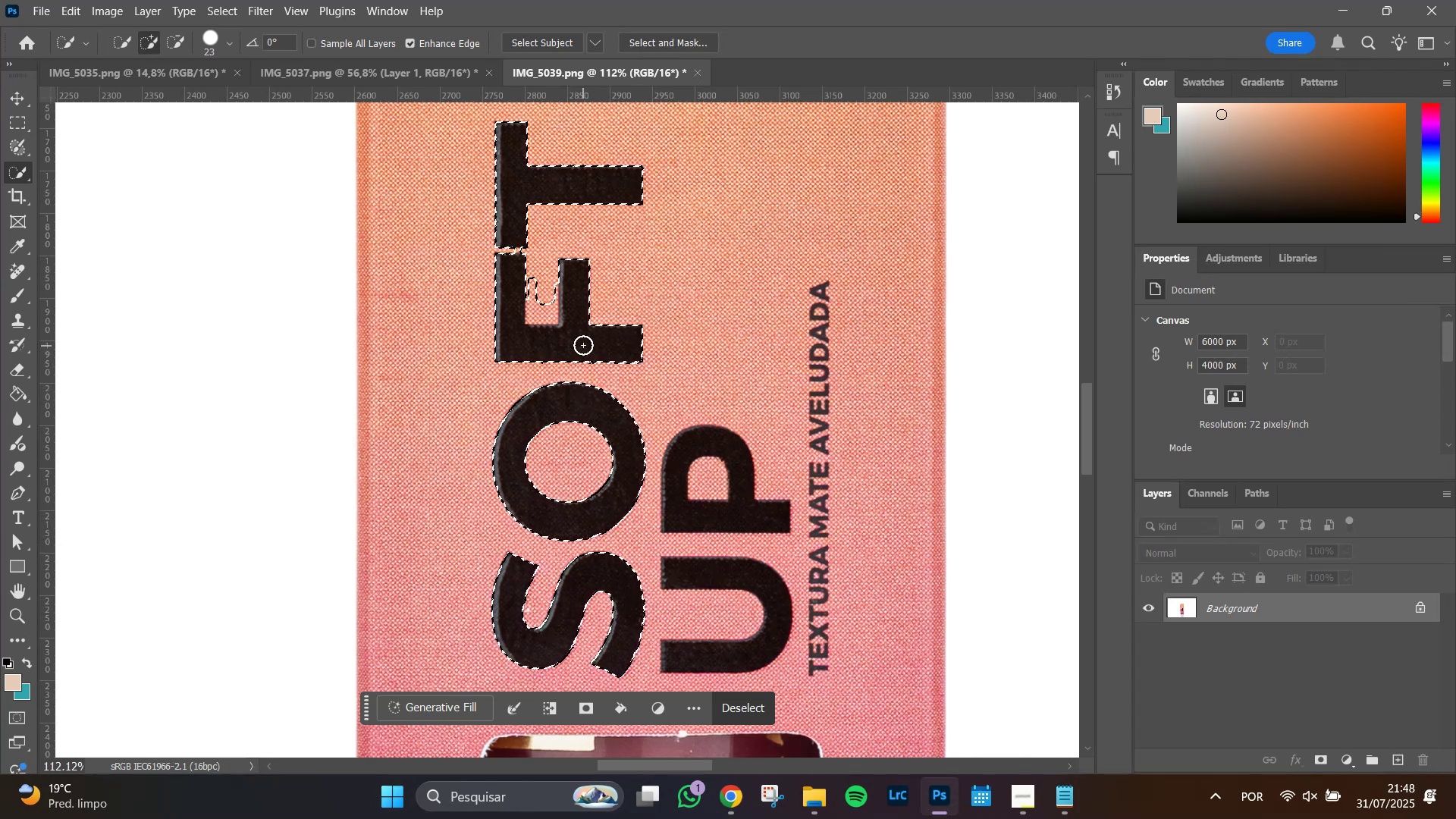 
hold_key(key=AltLeft, duration=1.28)
left_click([544, 312])
 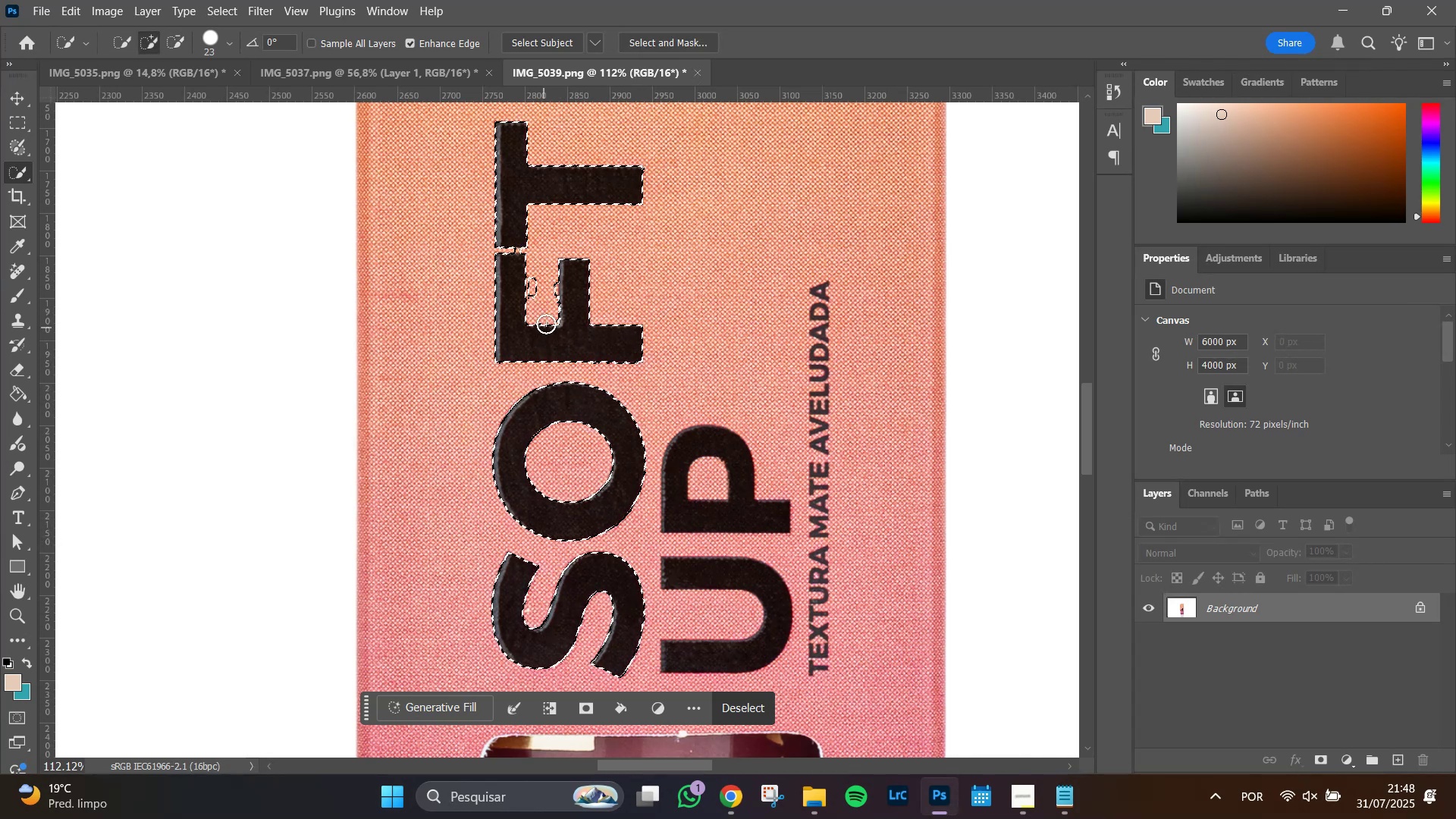 
hold_key(key=AltLeft, duration=1.51)
left_click([537, 291])
 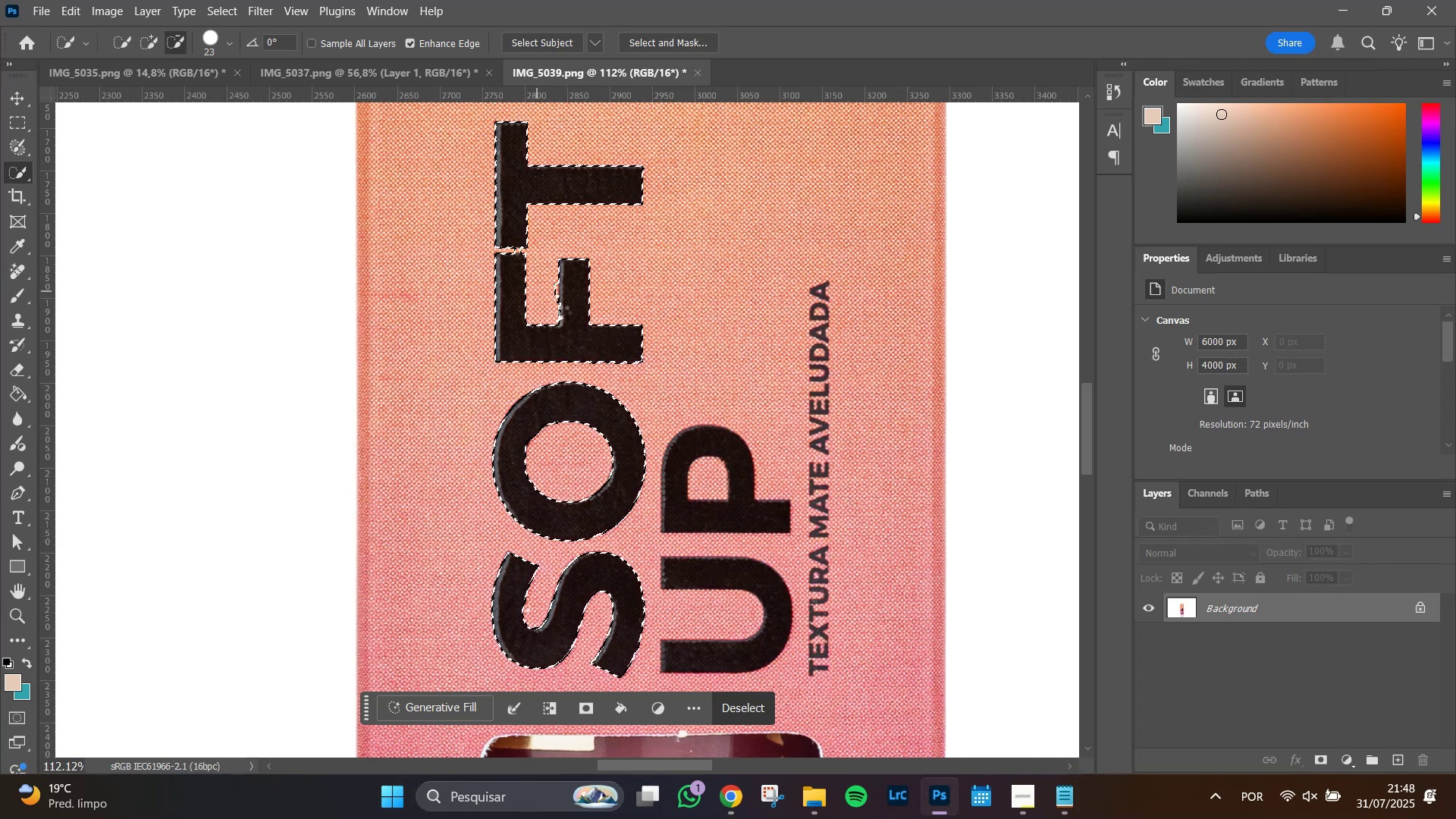 
hold_key(key=AltLeft, duration=1.51)
 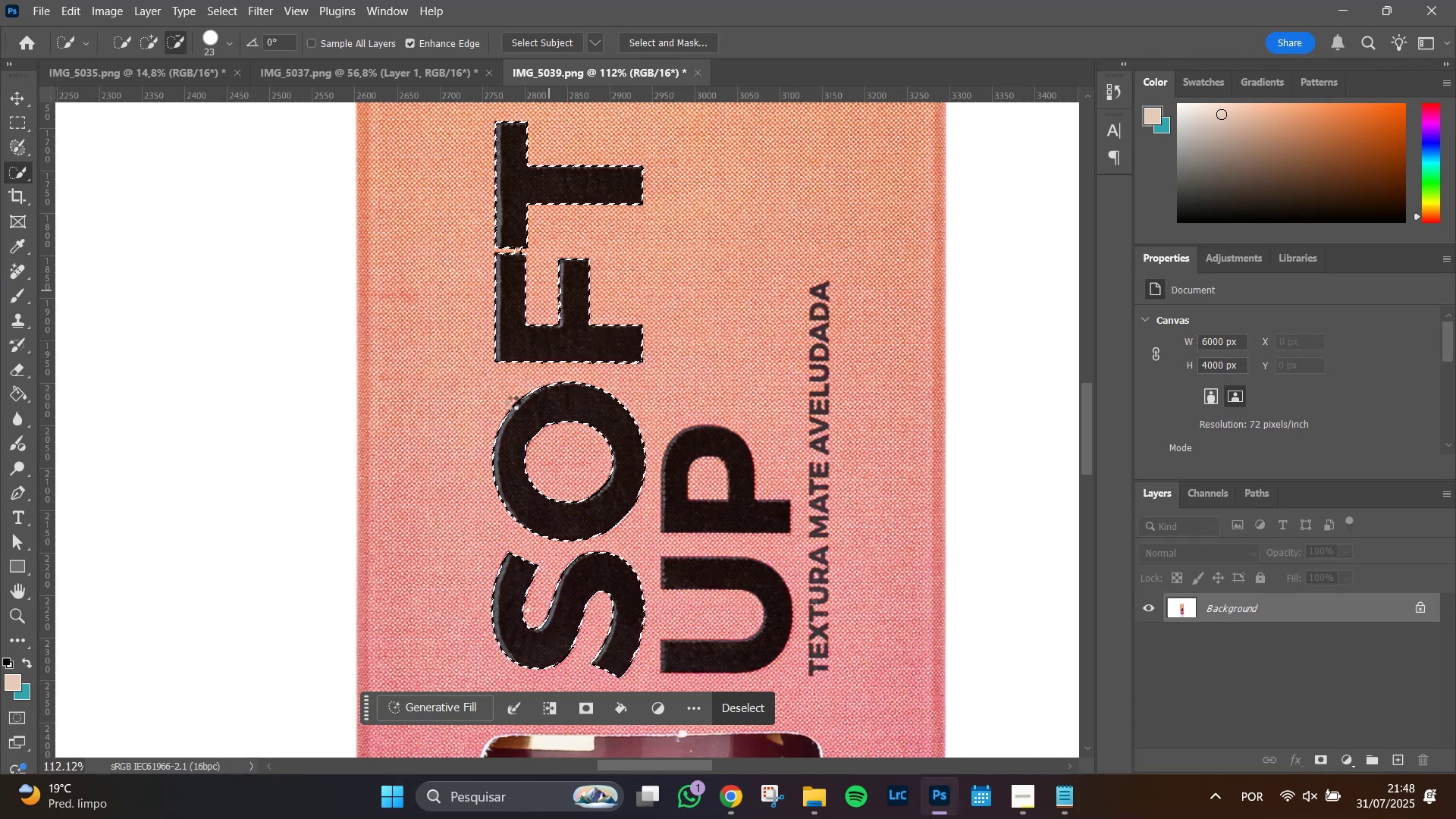 
hold_key(key=AltLeft, duration=0.73)
left_click([549, 290])
 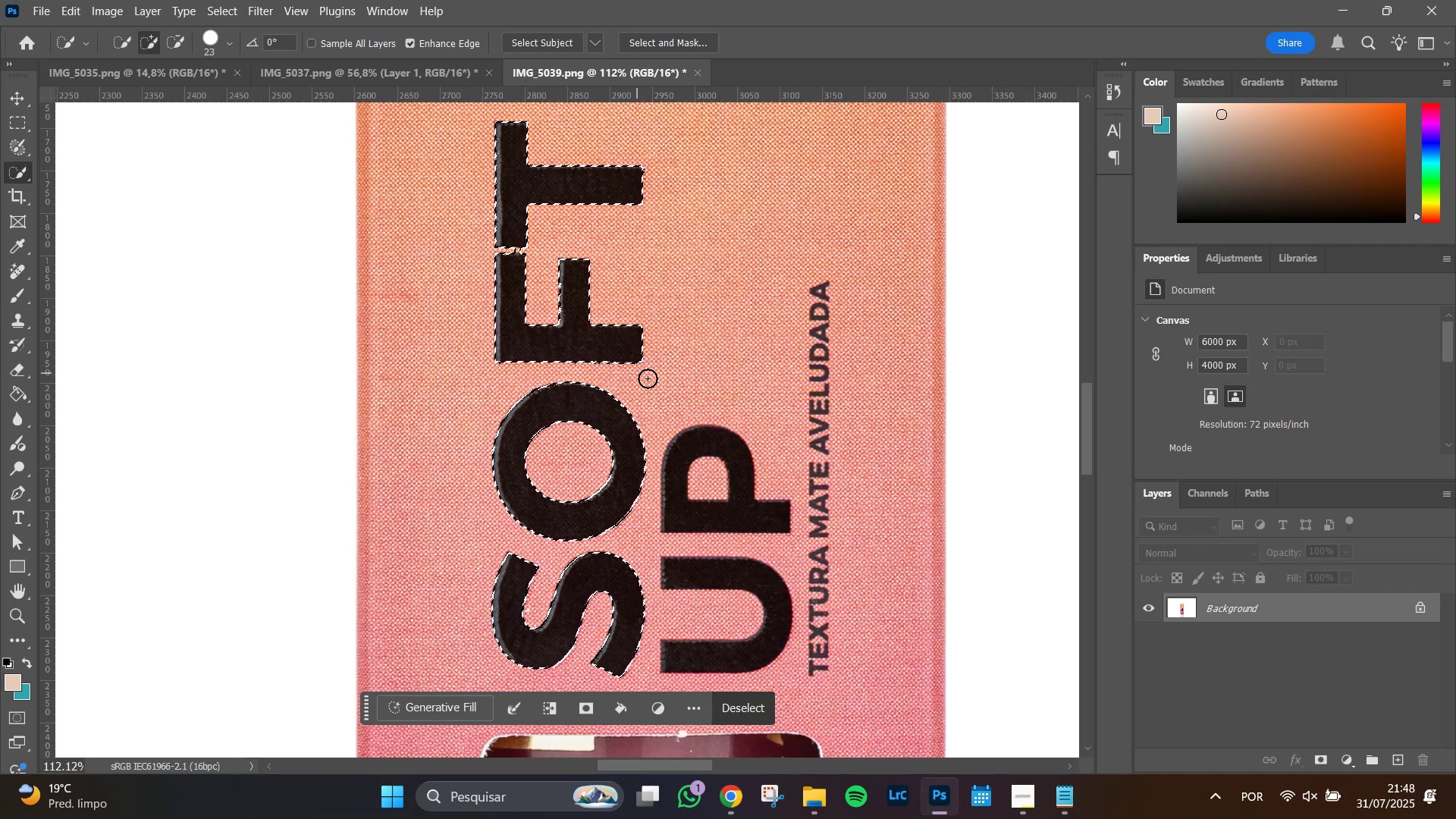 
left_click([686, 519])
 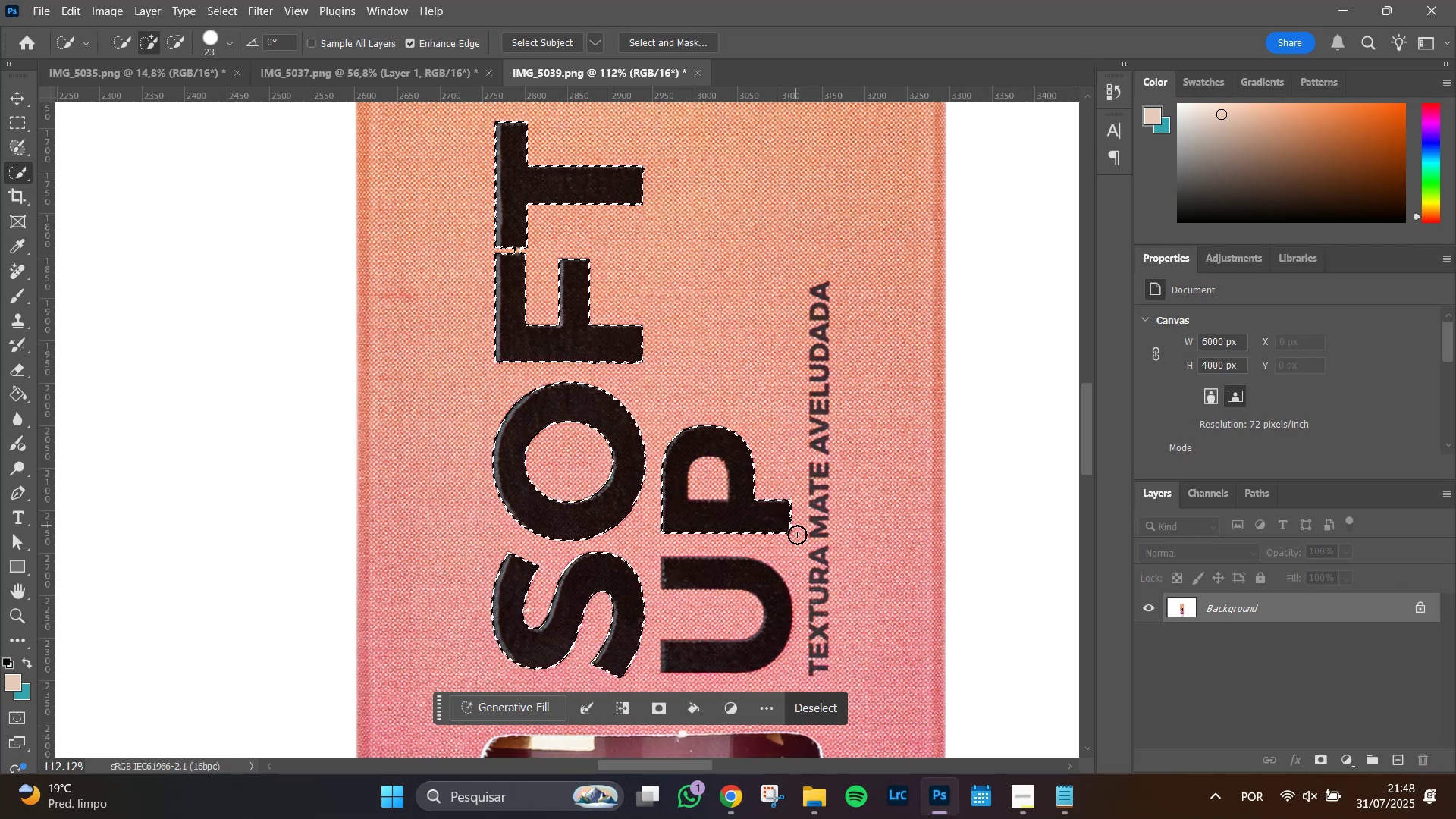 
hold_key(key=AltLeft, duration=1.51)
left_click([705, 485])
 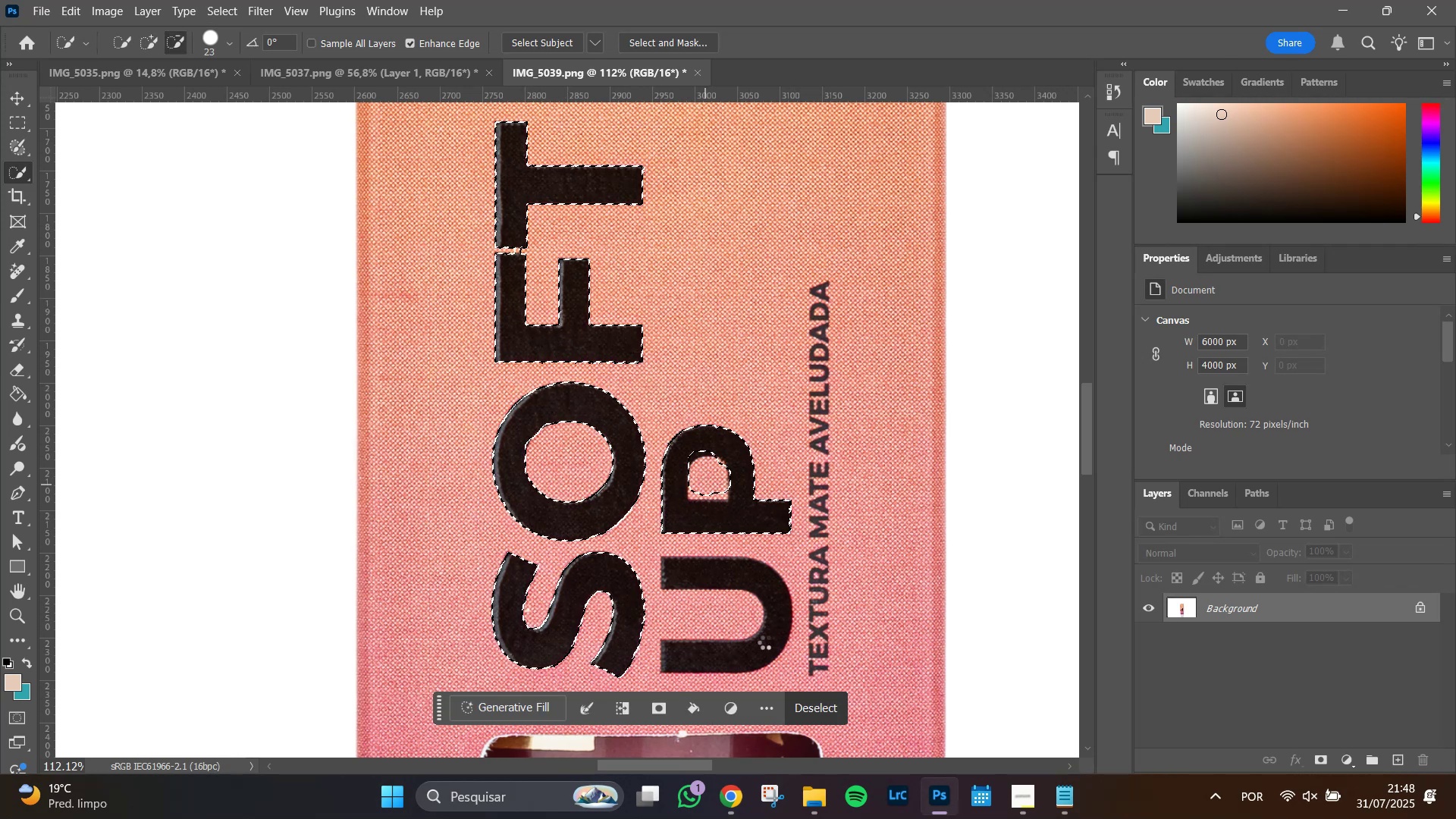 
hold_key(key=AltLeft, duration=0.32)
 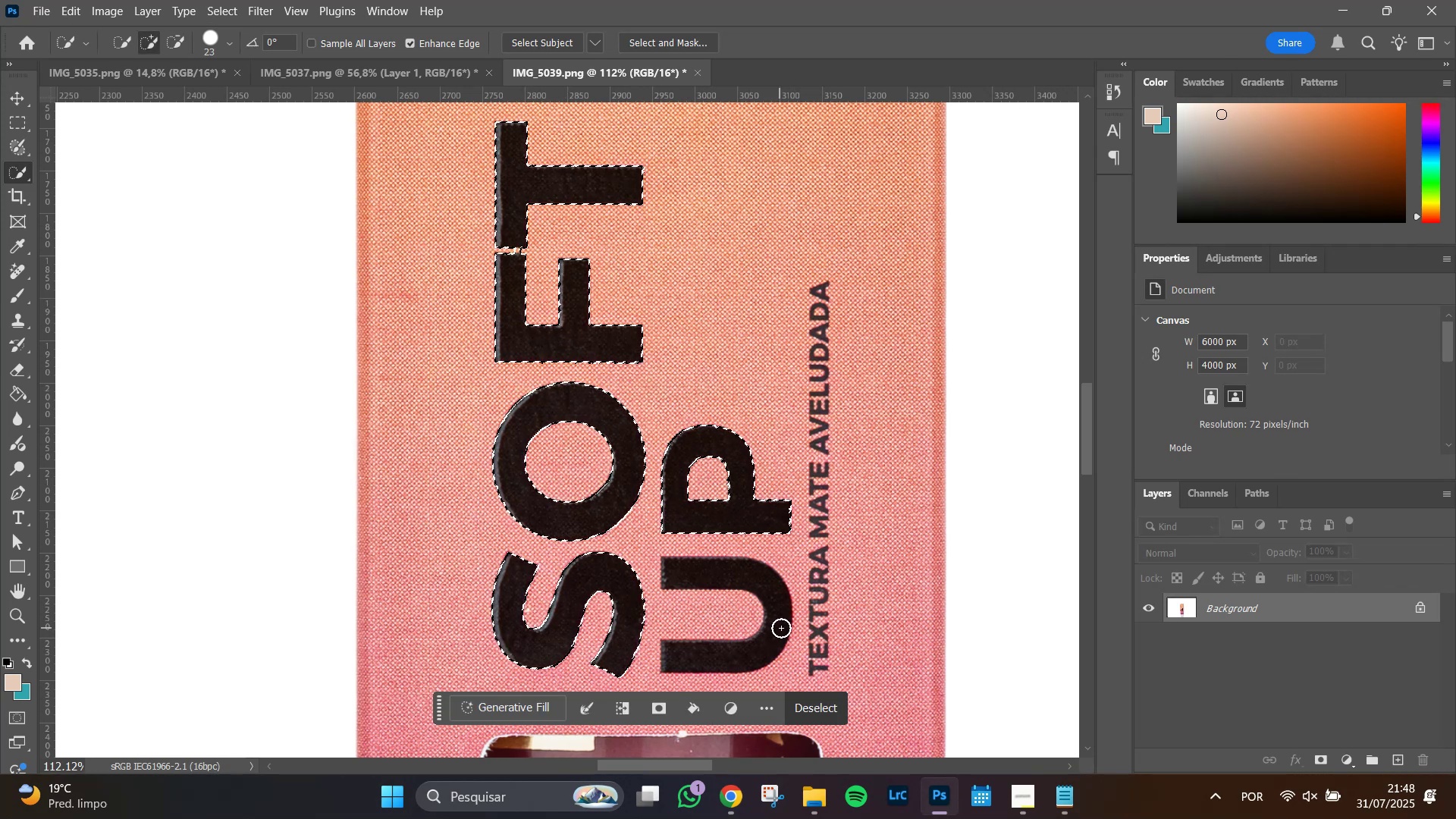 
left_click([781, 628])
 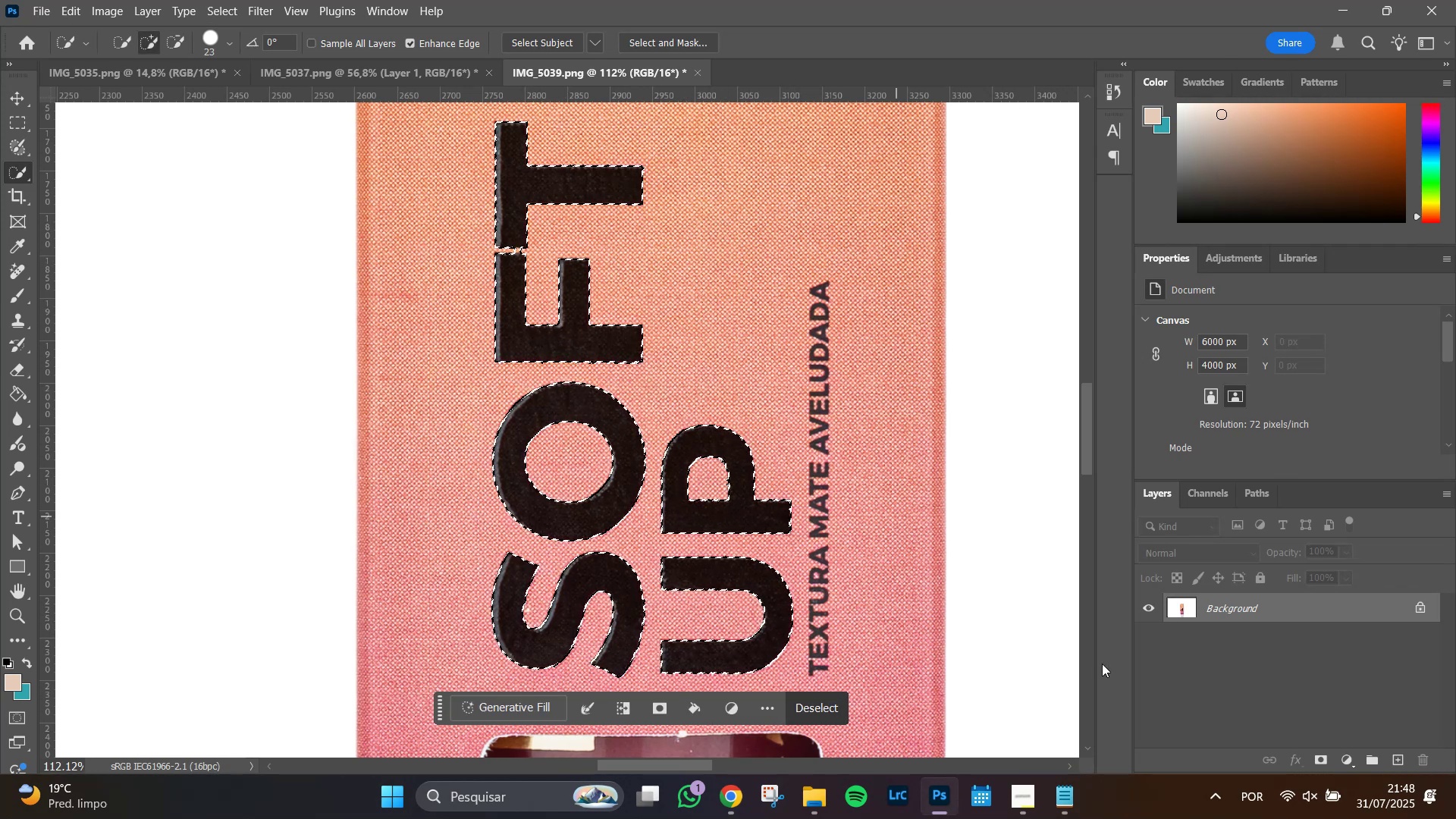 
left_click([1286, 613])
 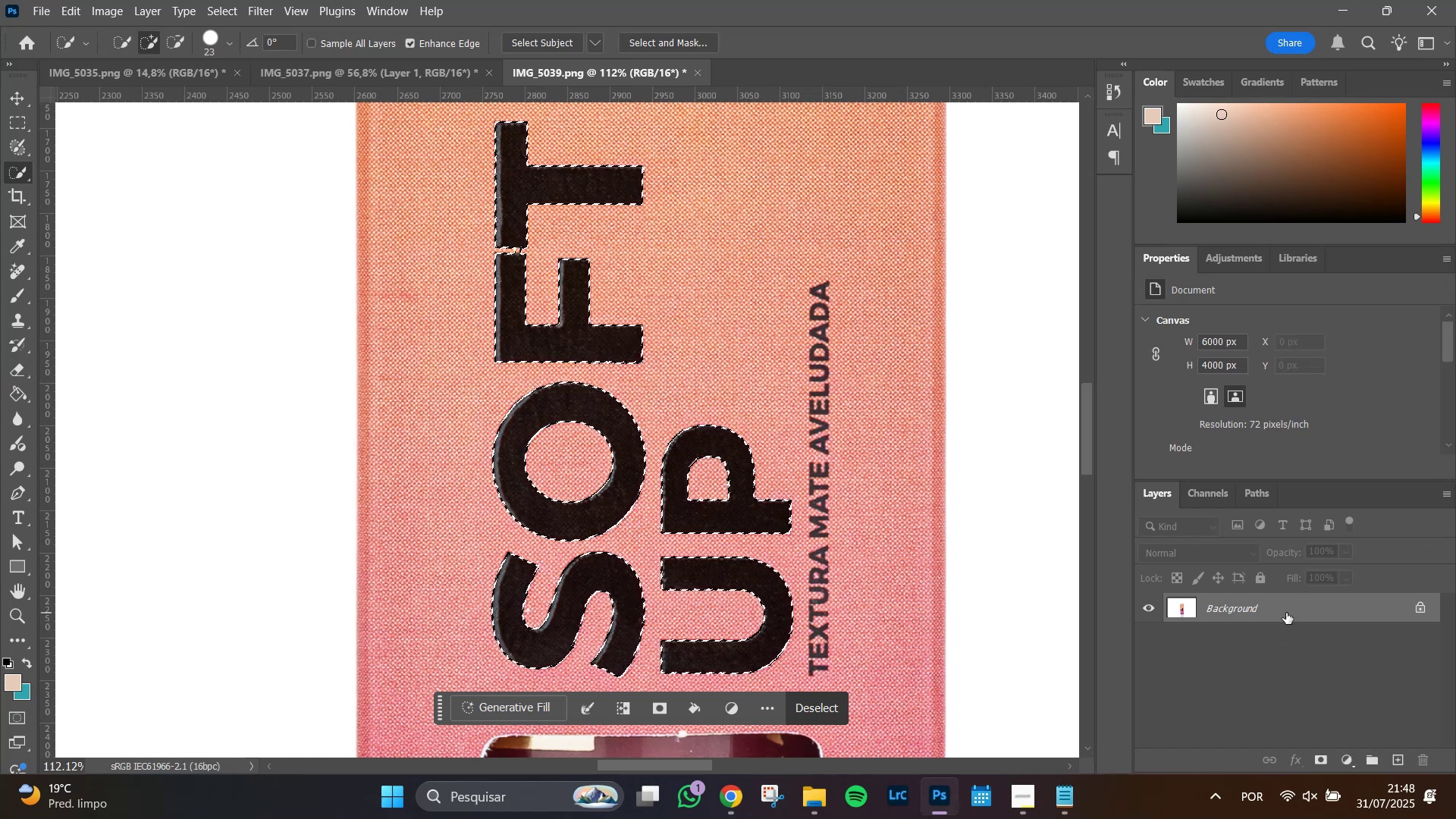 
key(Control+J)
 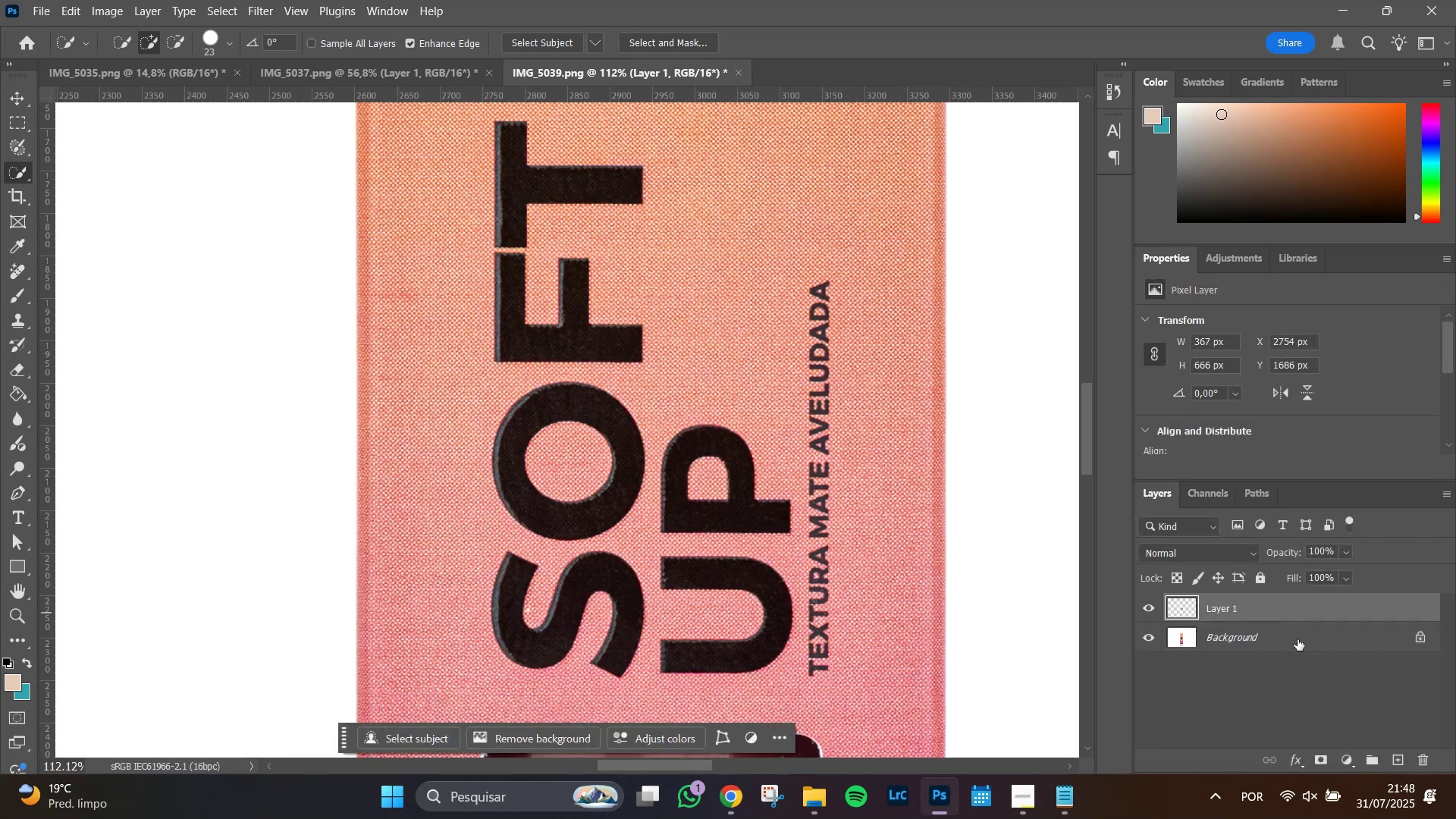 
left_click([1298, 639])
 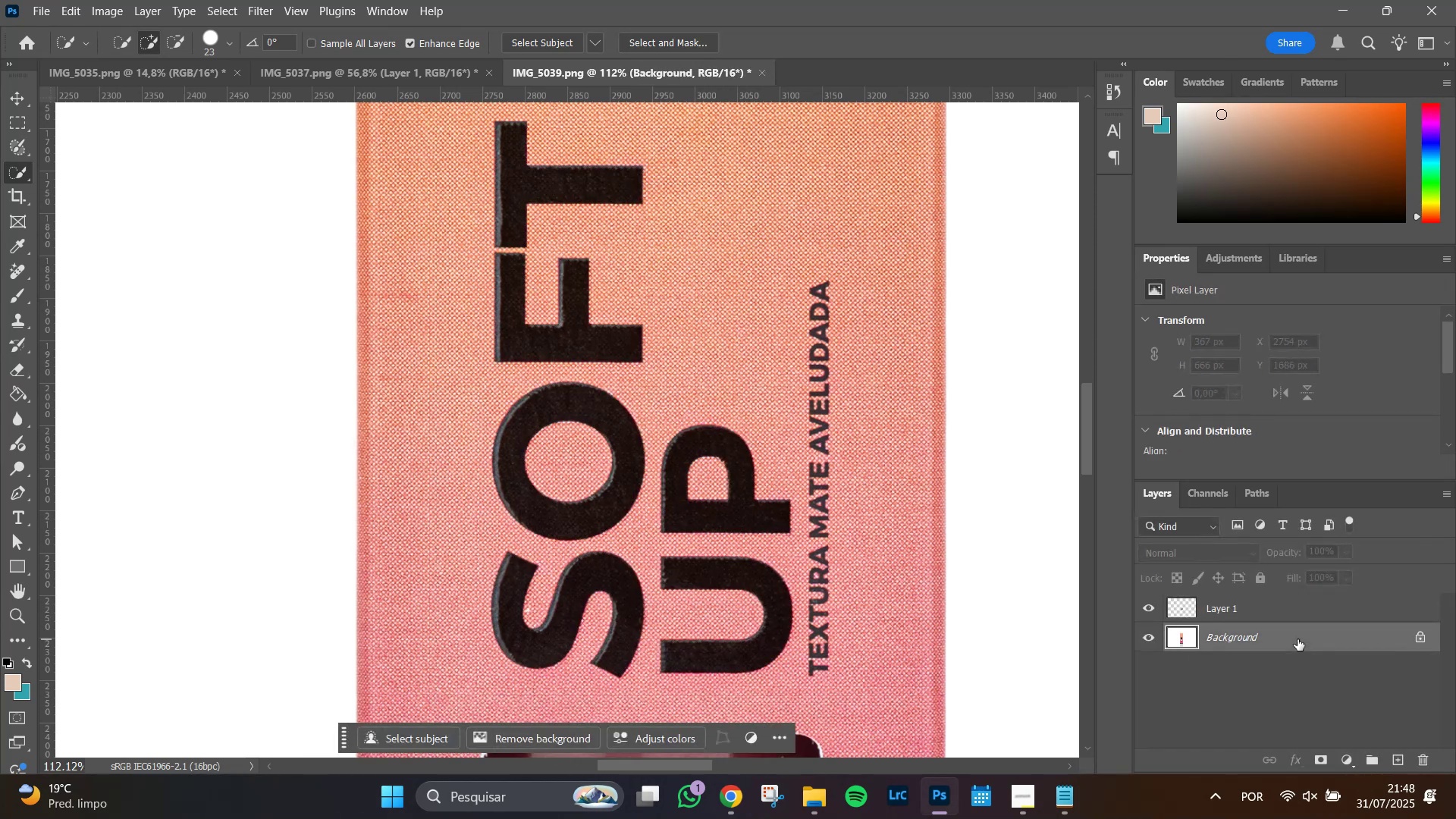 
hold_key(key=ControlLeft, duration=1.51)
 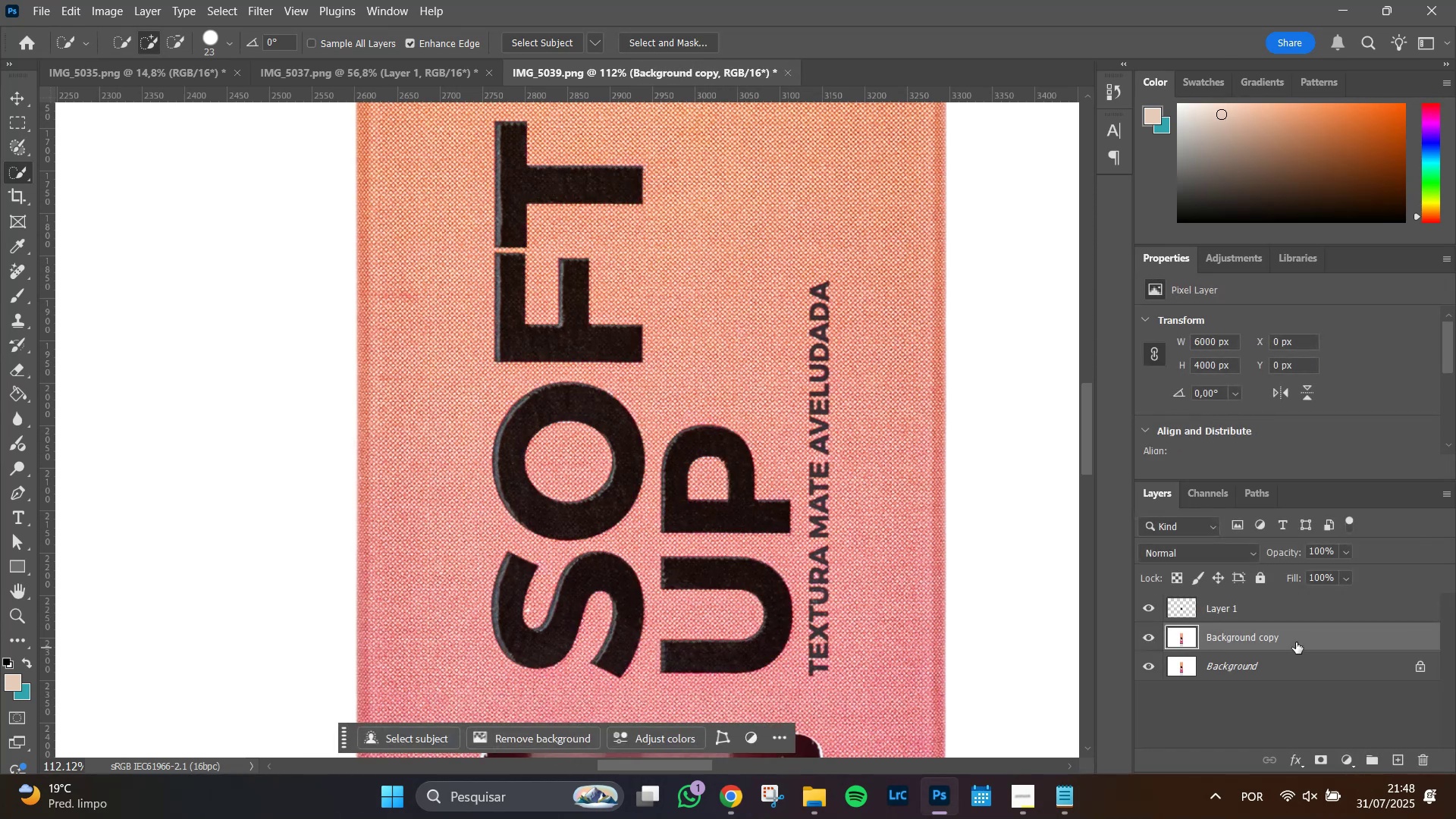 
key(Control+J)
 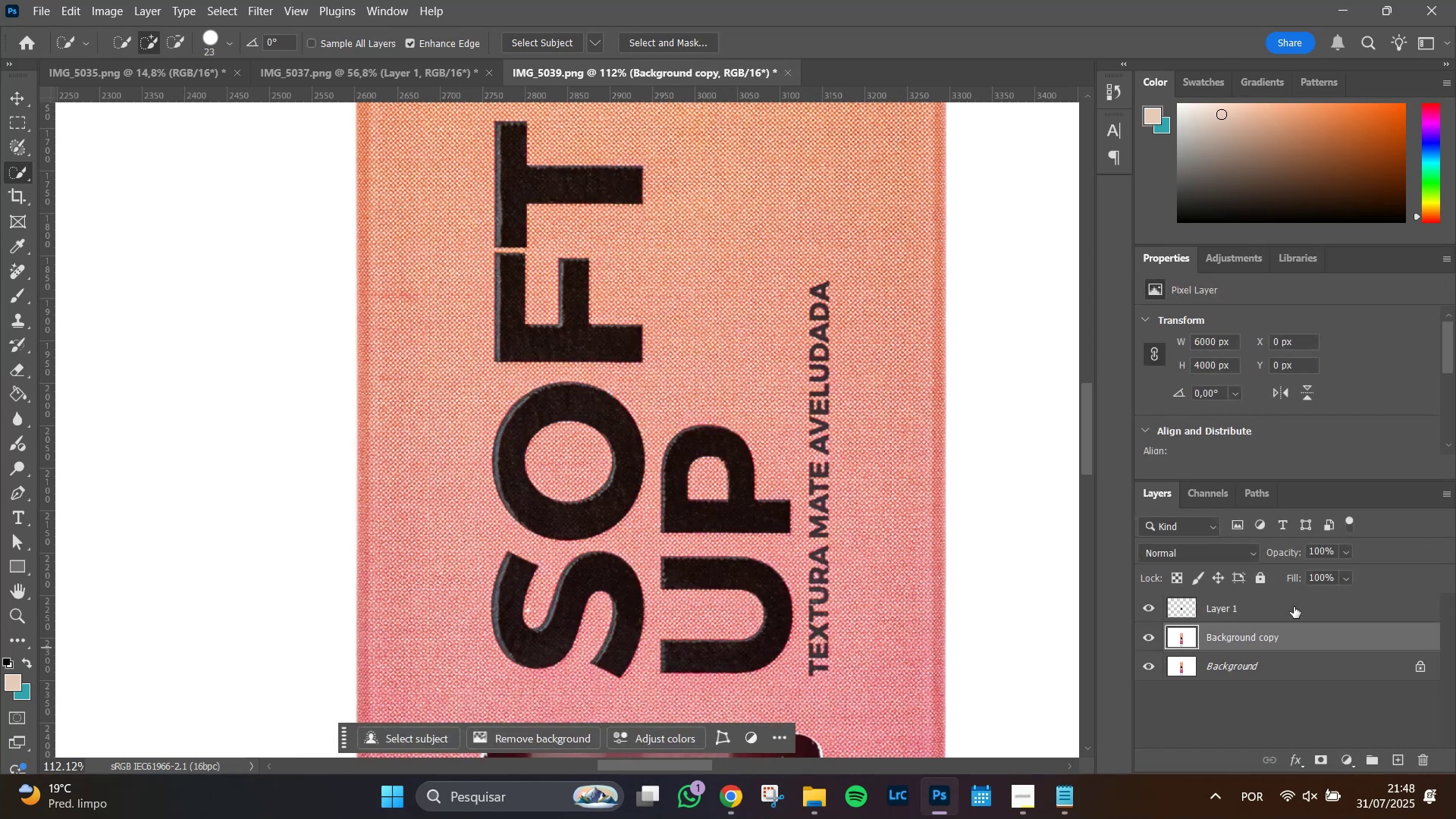 
left_click([1294, 607])
 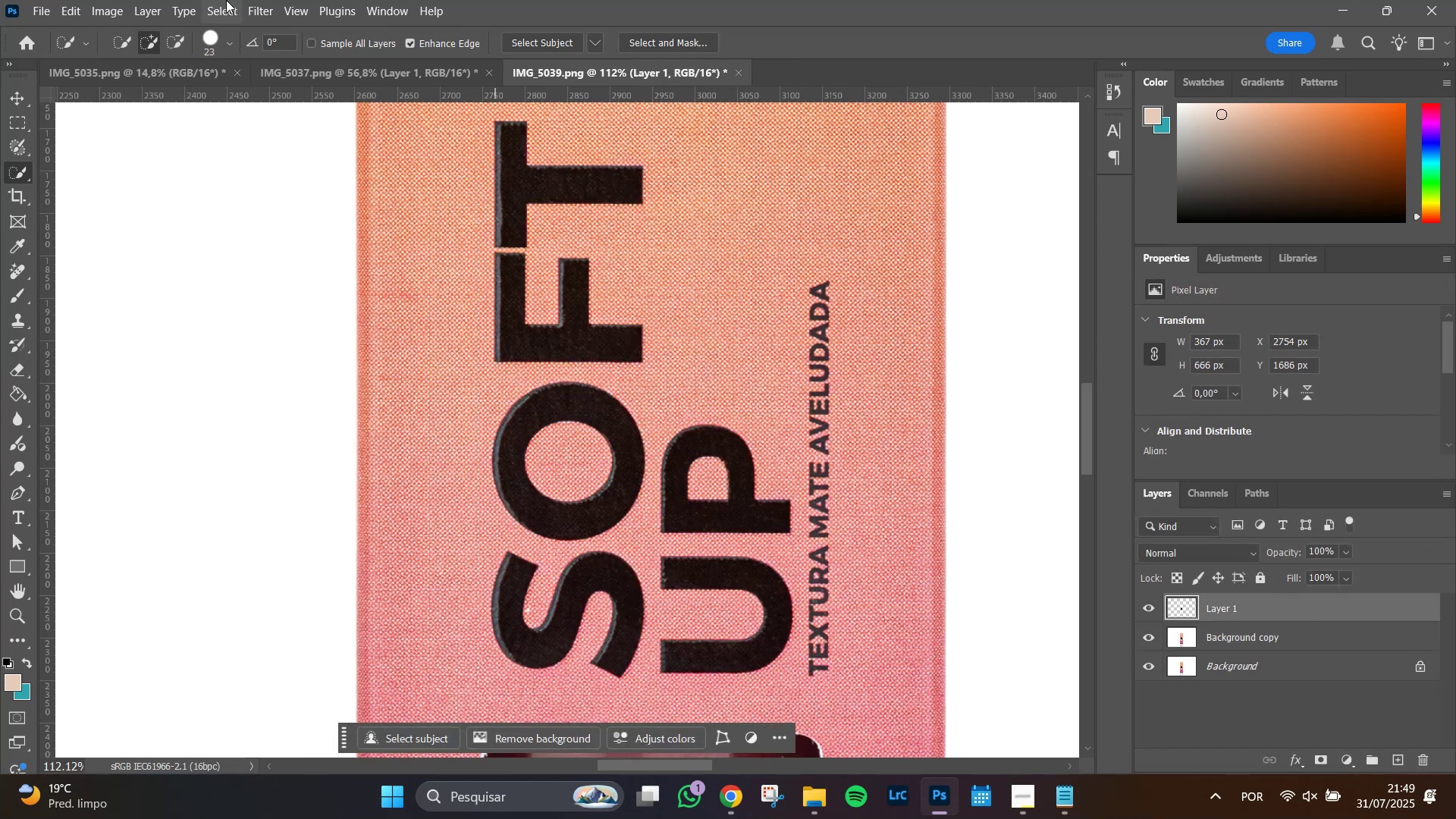 
left_click([273, 2])
 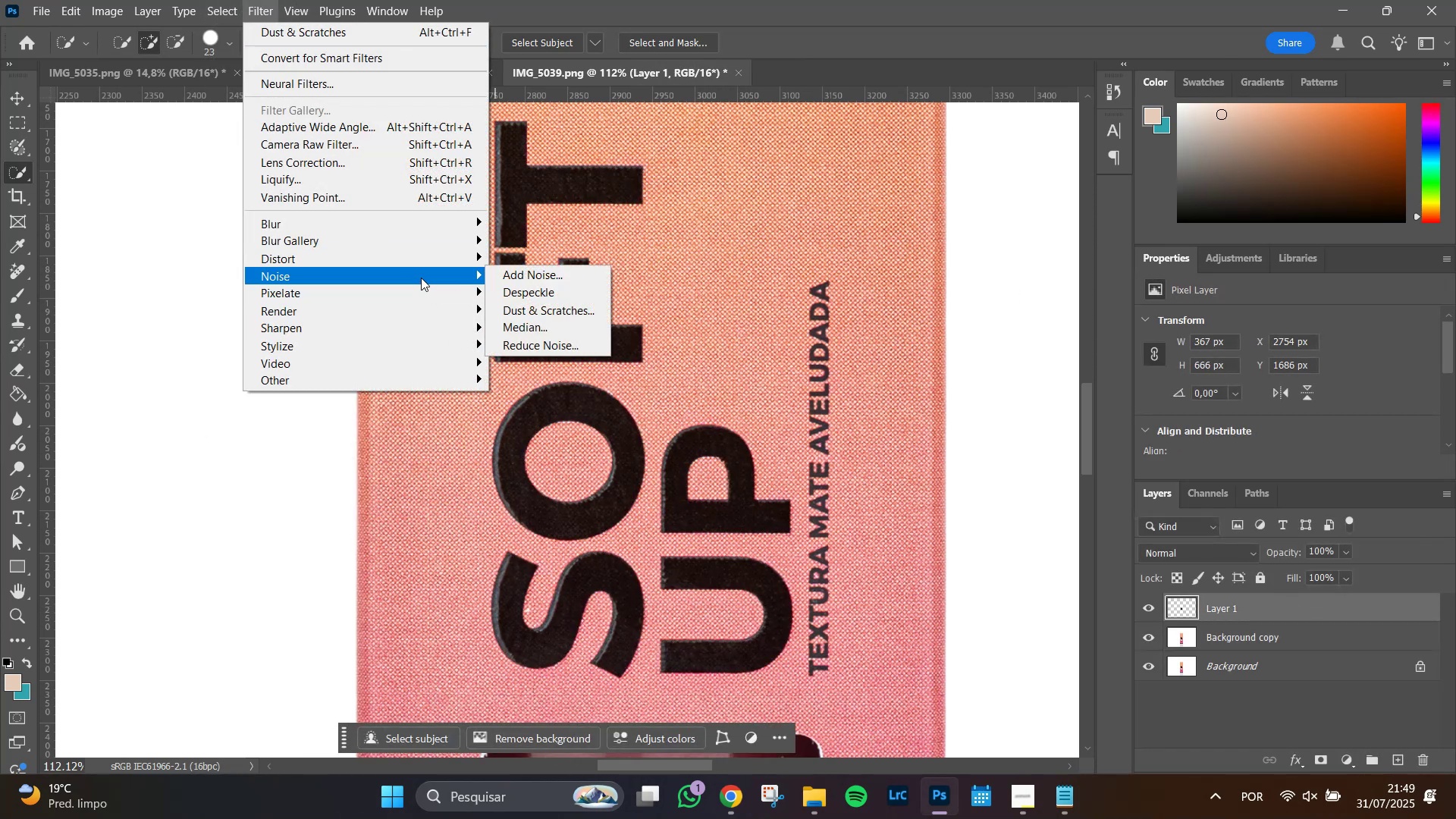 
left_click([567, 315])
 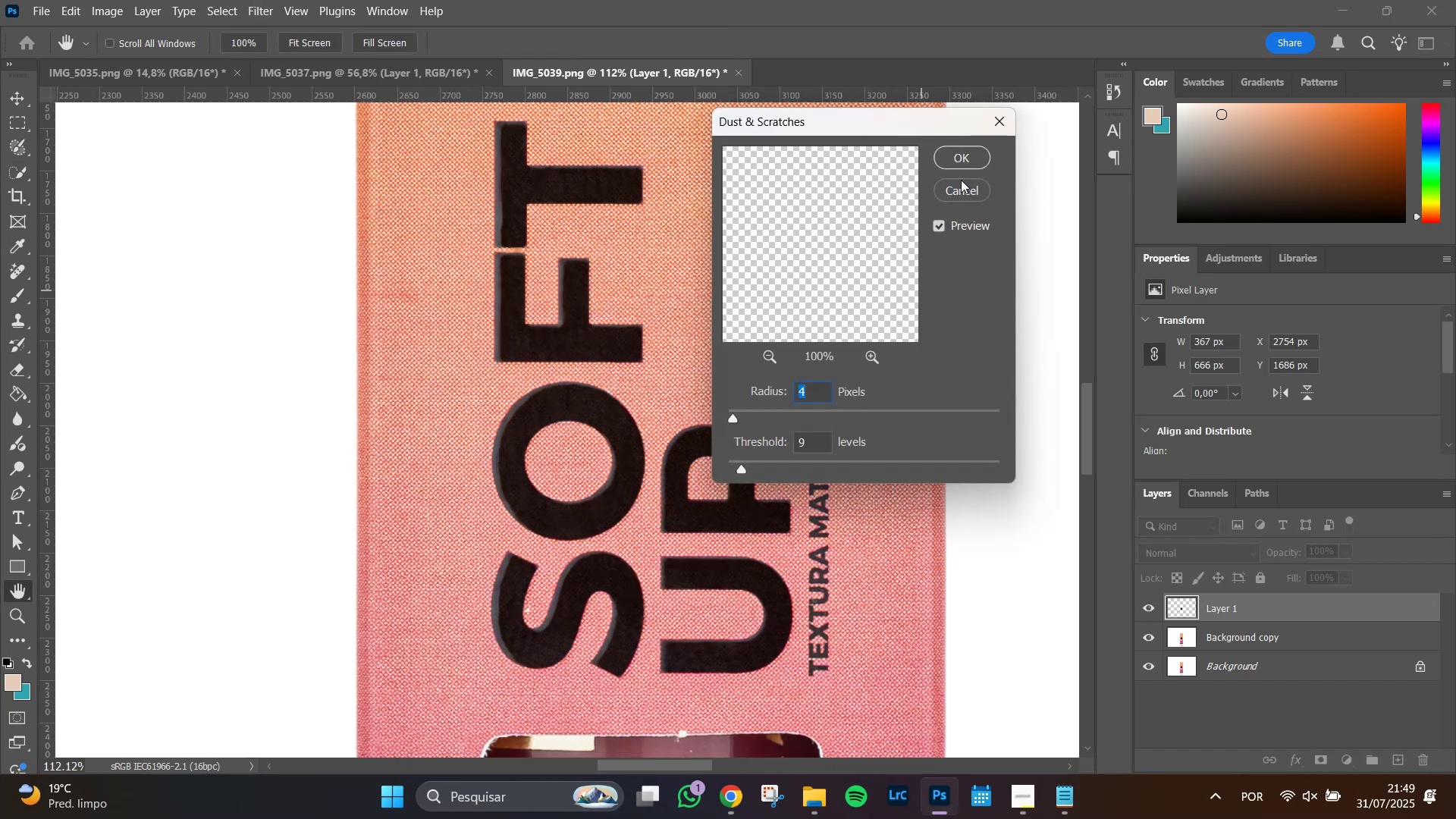 
left_click([955, 158])
 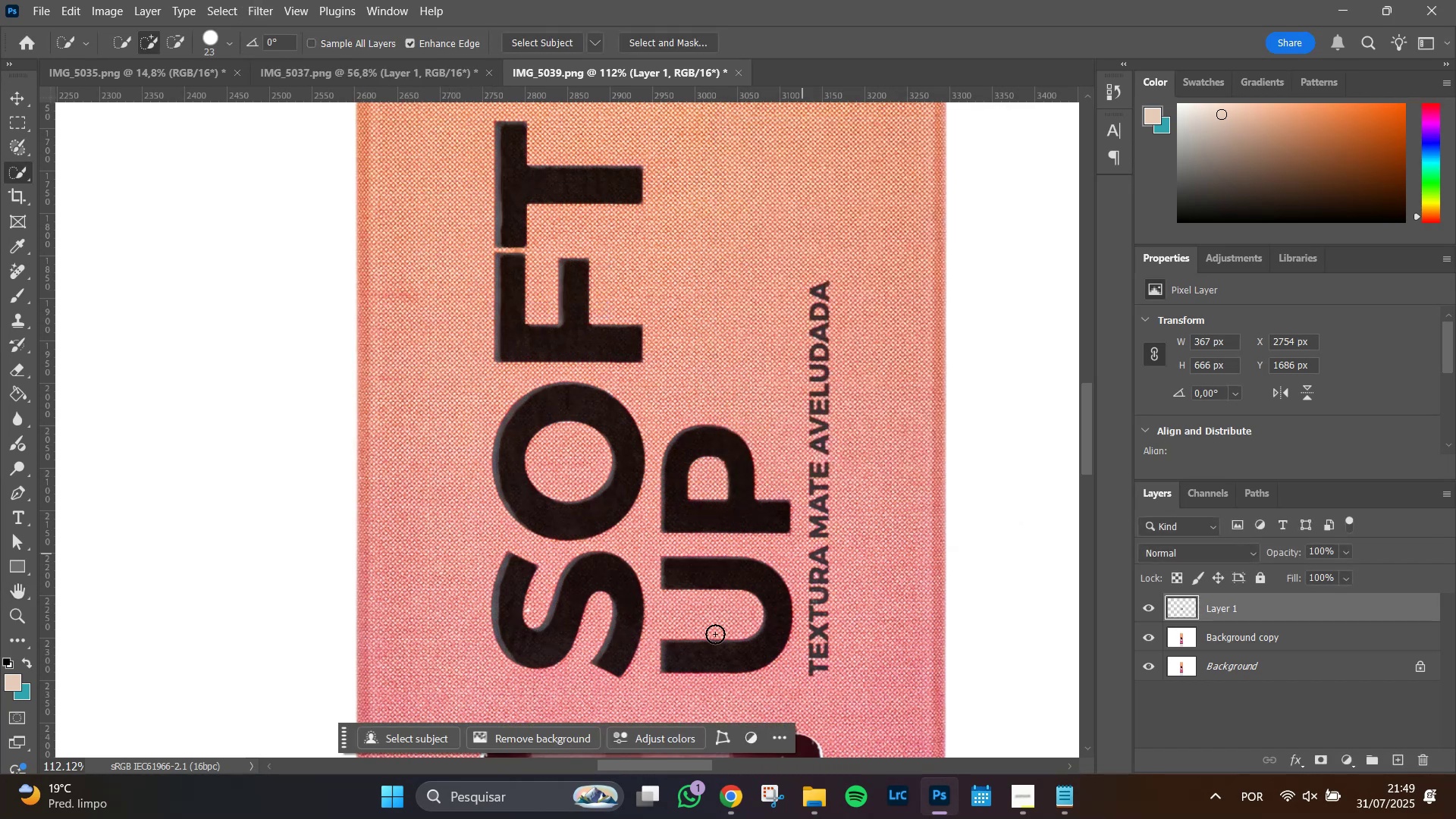 
hold_key(key=AltLeft, duration=0.92)
scroll: coordinate [529, 663], scroll_direction: up, amount: 9.0
 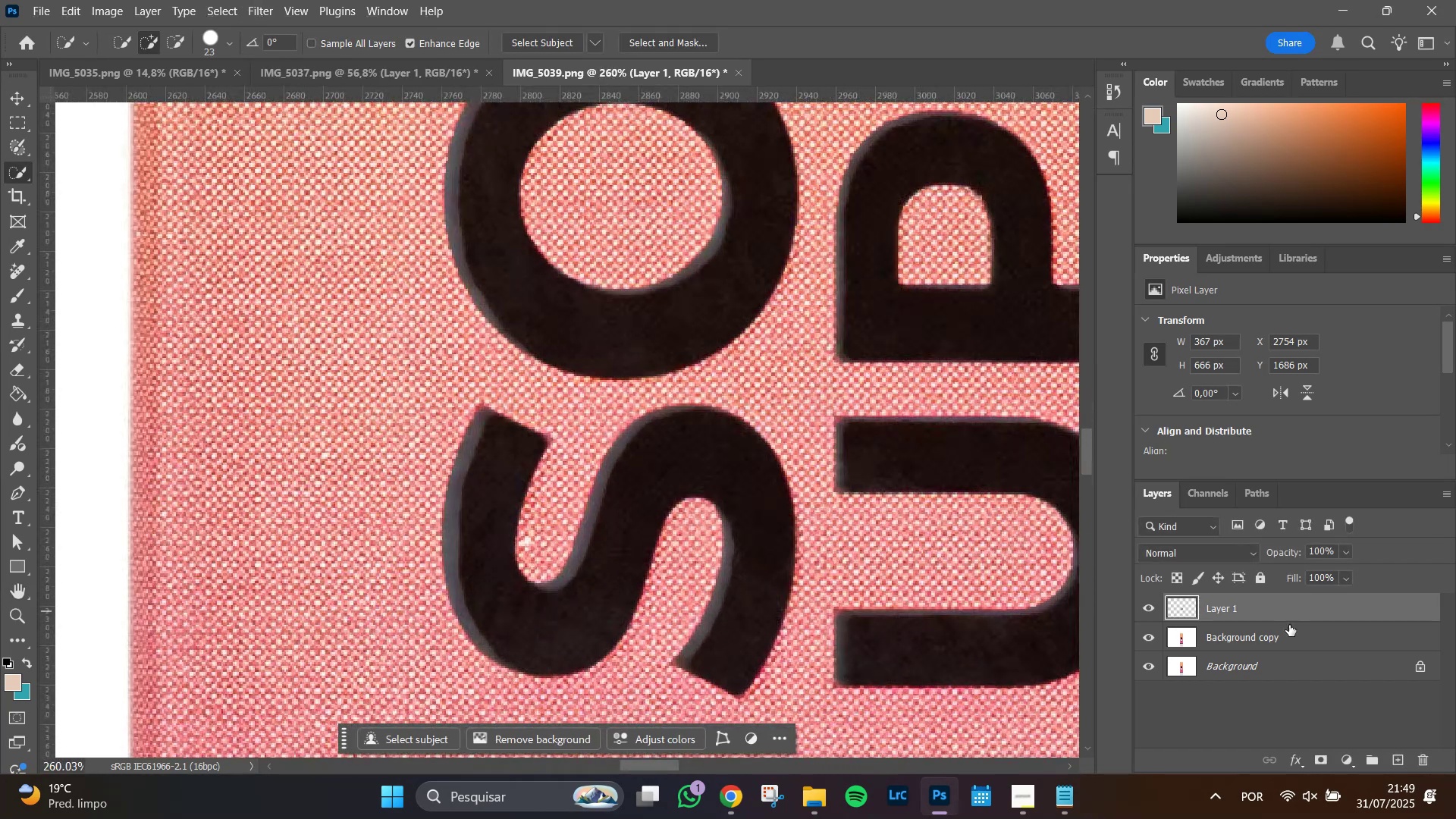 
hold_key(key=AltLeft, duration=0.92)
scroll: coordinate [836, 568], scroll_direction: down, amount: 15.0
 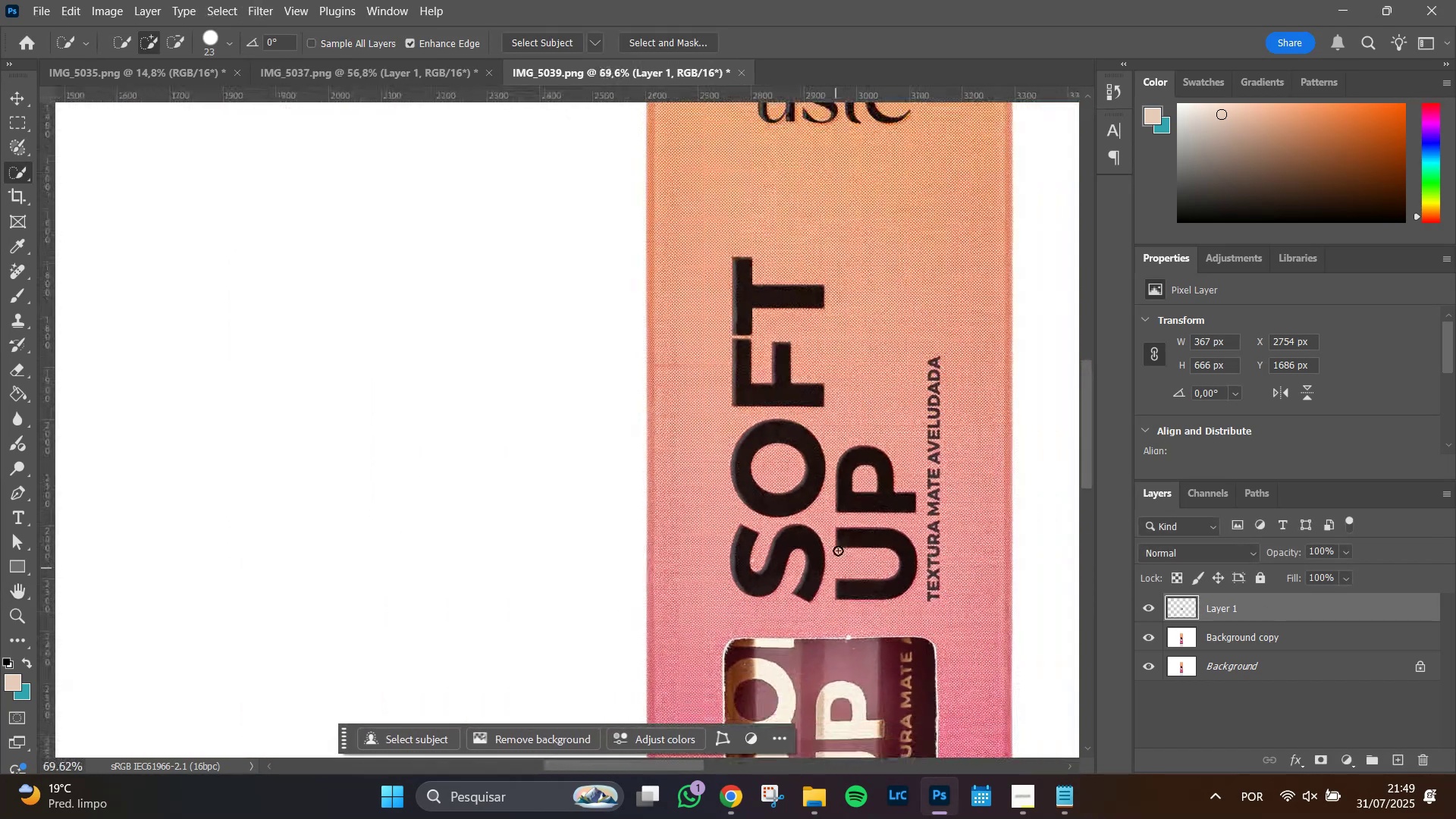 
hold_key(key=Space, duration=1.05)
 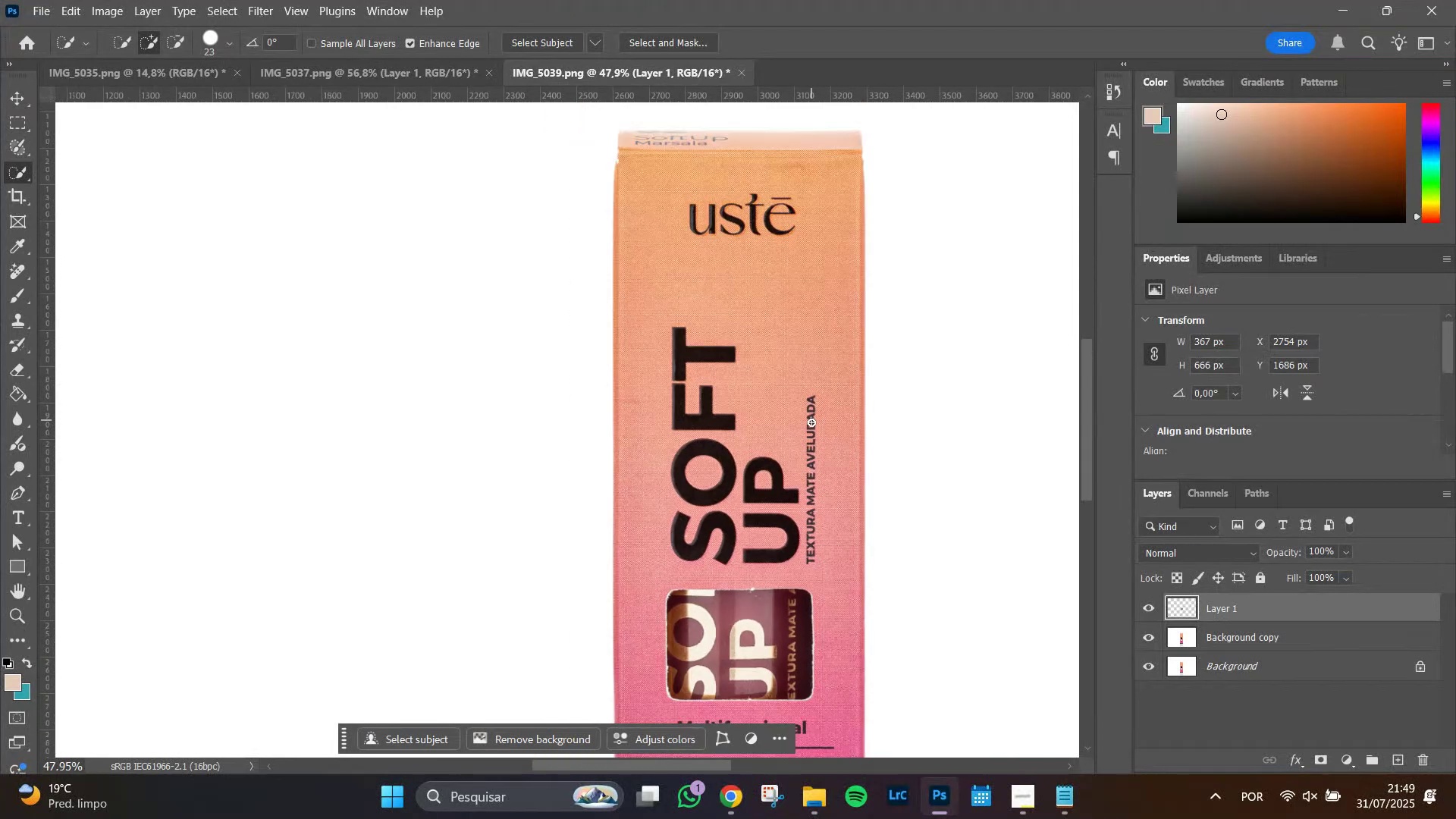 
left_click_drag(start_coordinate=[927, 400], to_coordinate=[814, 413])
 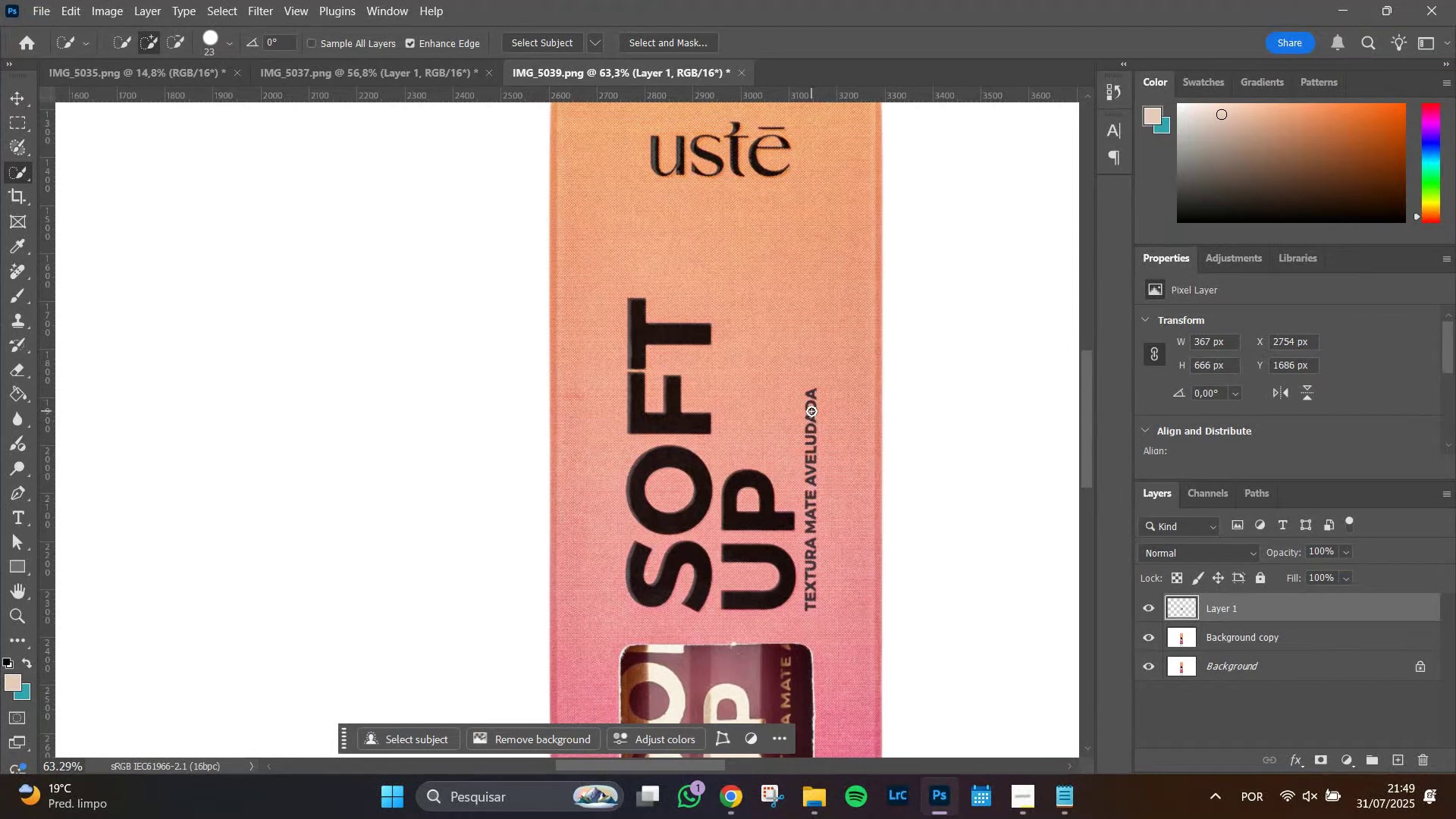 
hold_key(key=AltLeft, duration=0.56)
scroll: coordinate [811, 421], scroll_direction: down, amount: 4.0
 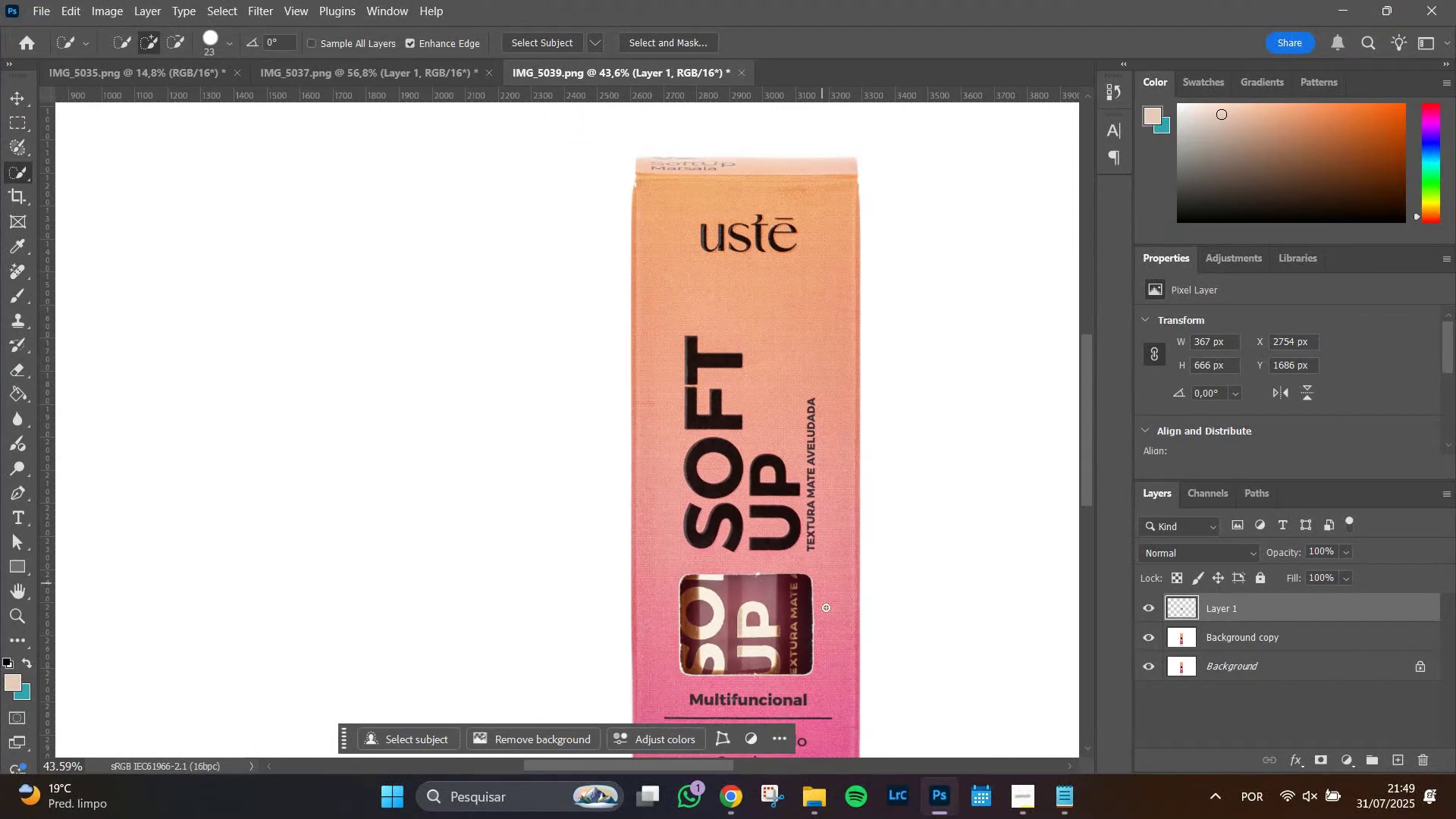 
hold_key(key=Space, duration=1.51)
 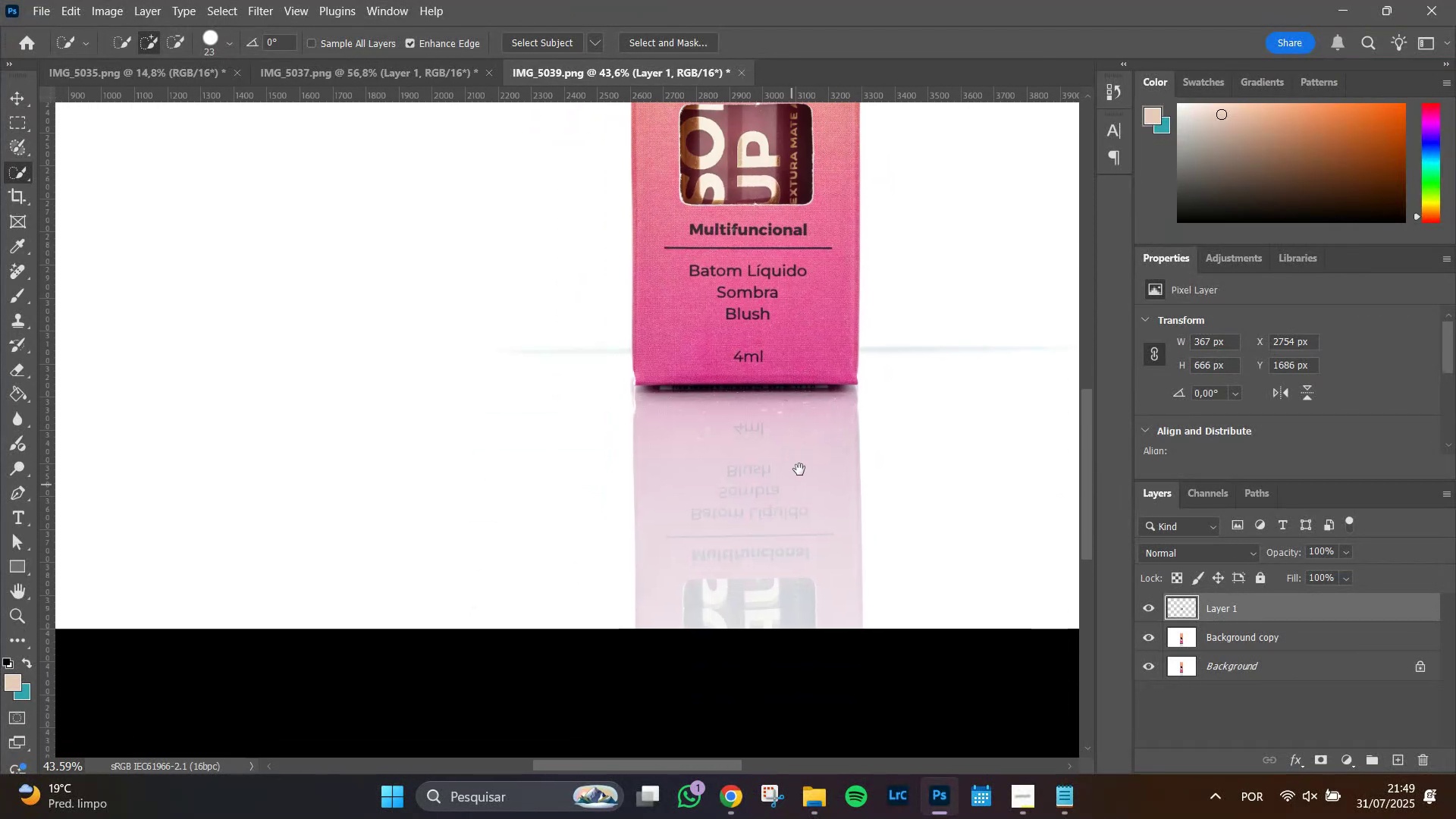 
left_click_drag(start_coordinate=[819, 620], to_coordinate=[777, 404])
 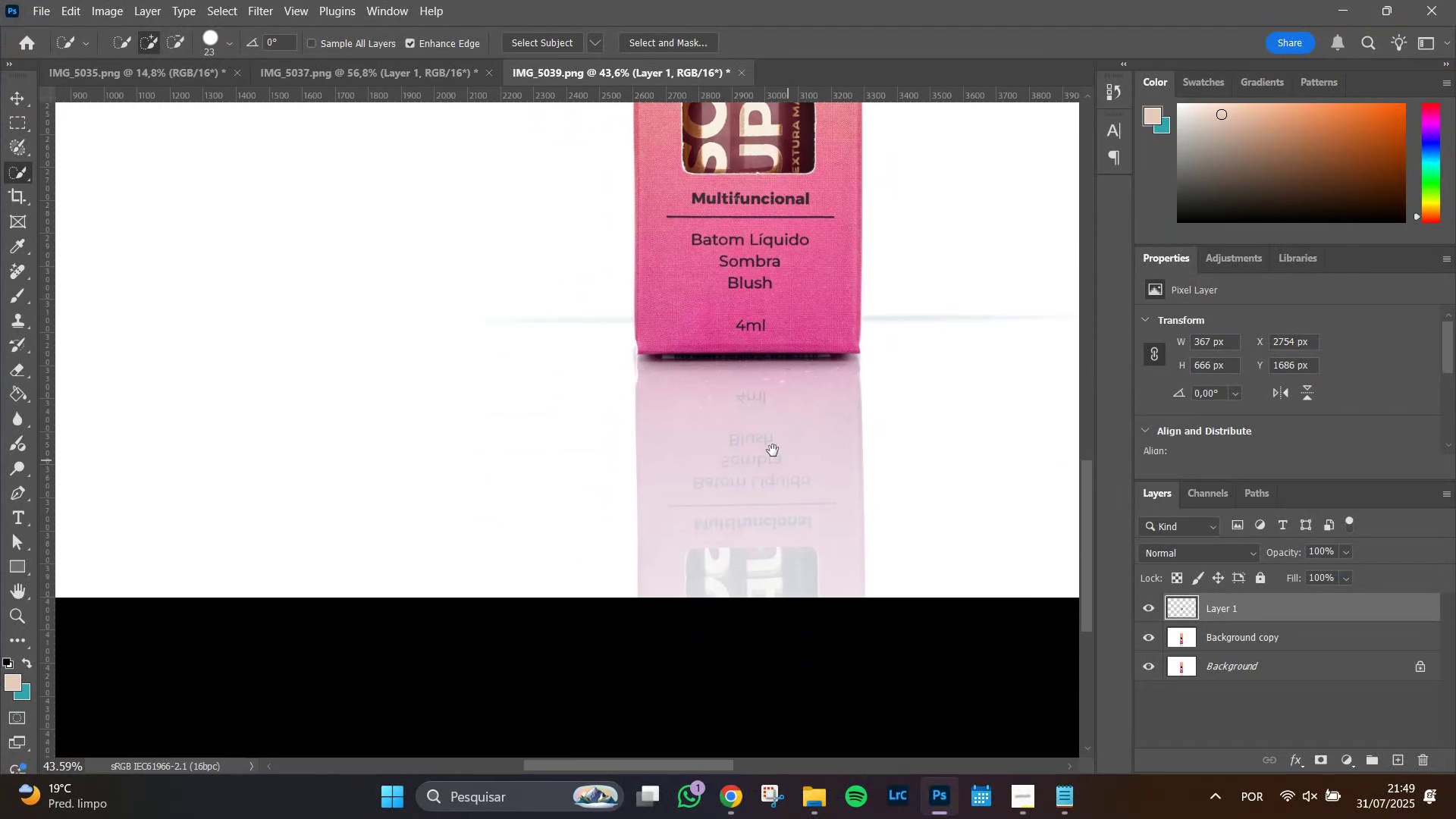 
hold_key(key=Space, duration=1.51)
 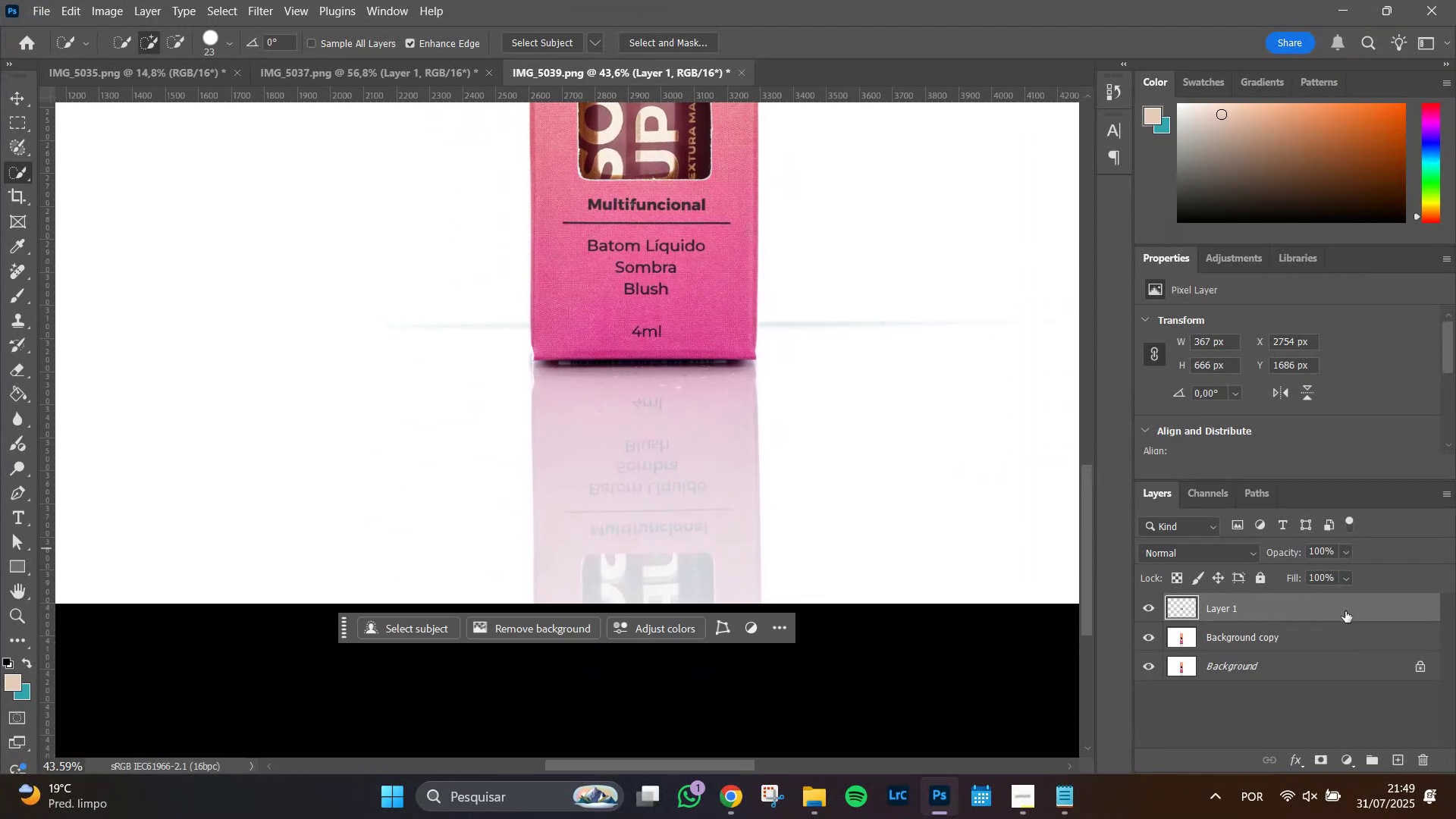 
left_click_drag(start_coordinate=[791, 485], to_coordinate=[688, 469])
 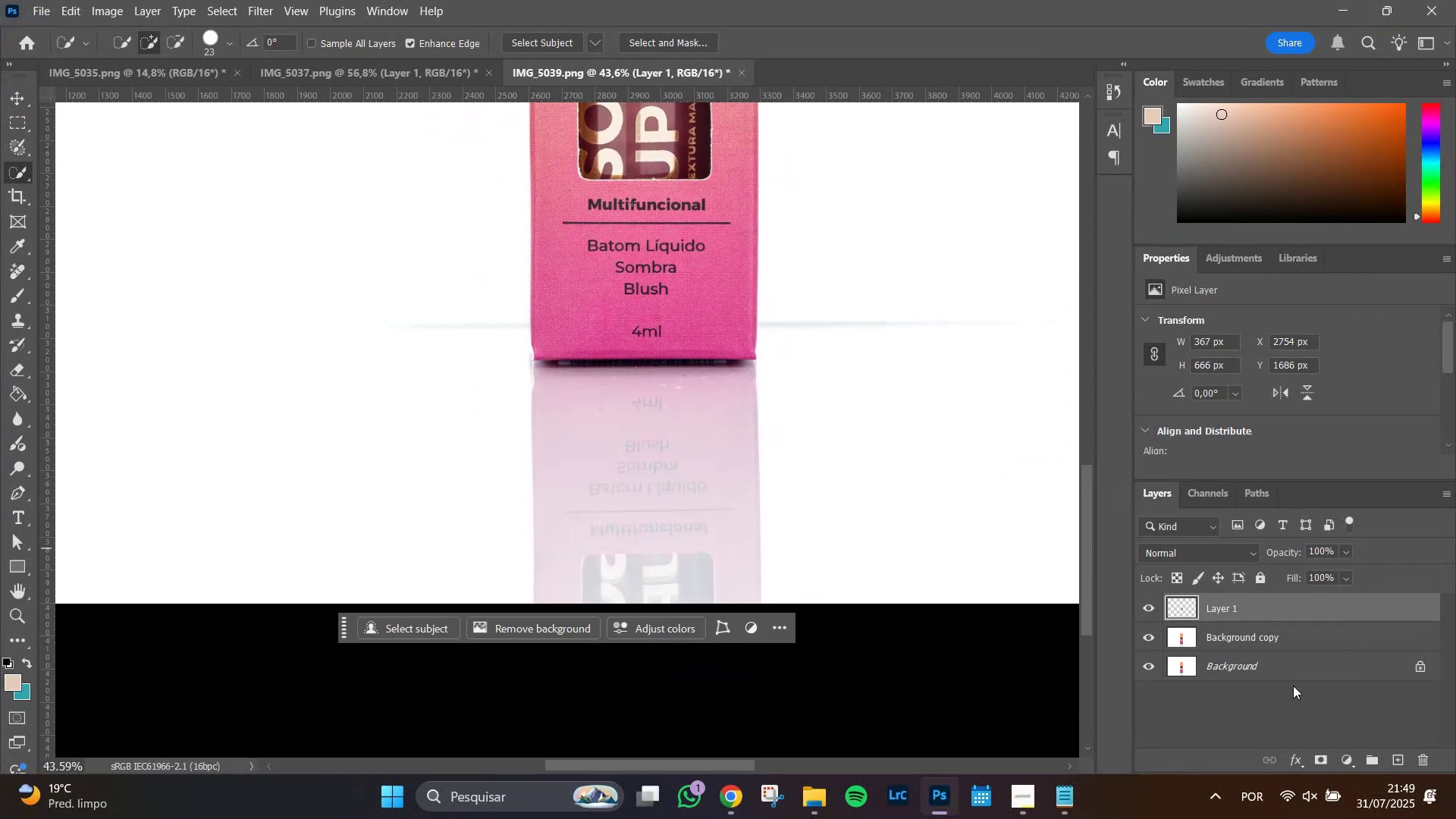 
hold_key(key=ShiftLeft, duration=0.55)
left_click([1315, 634])
 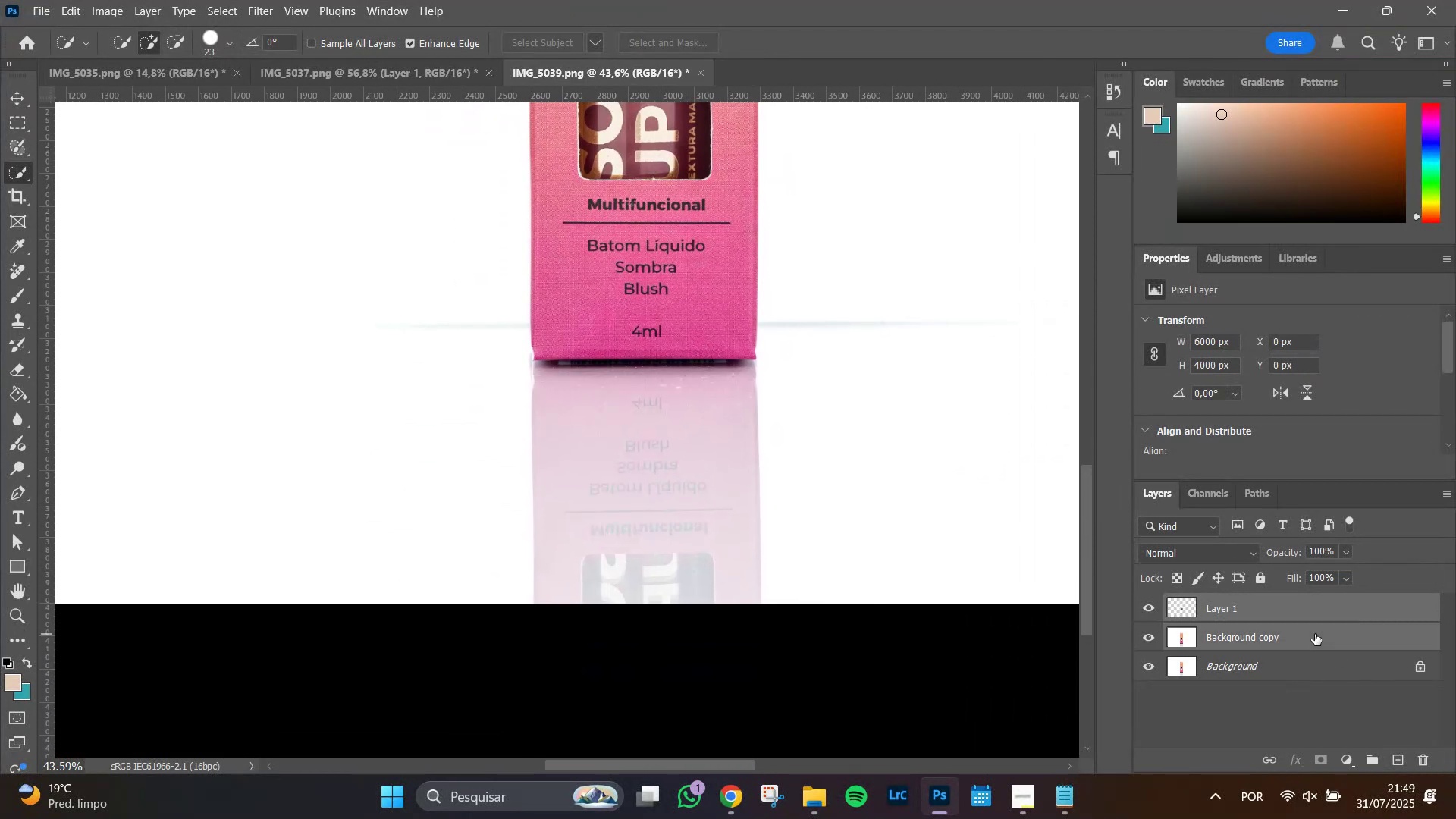 
key(Control+E)
 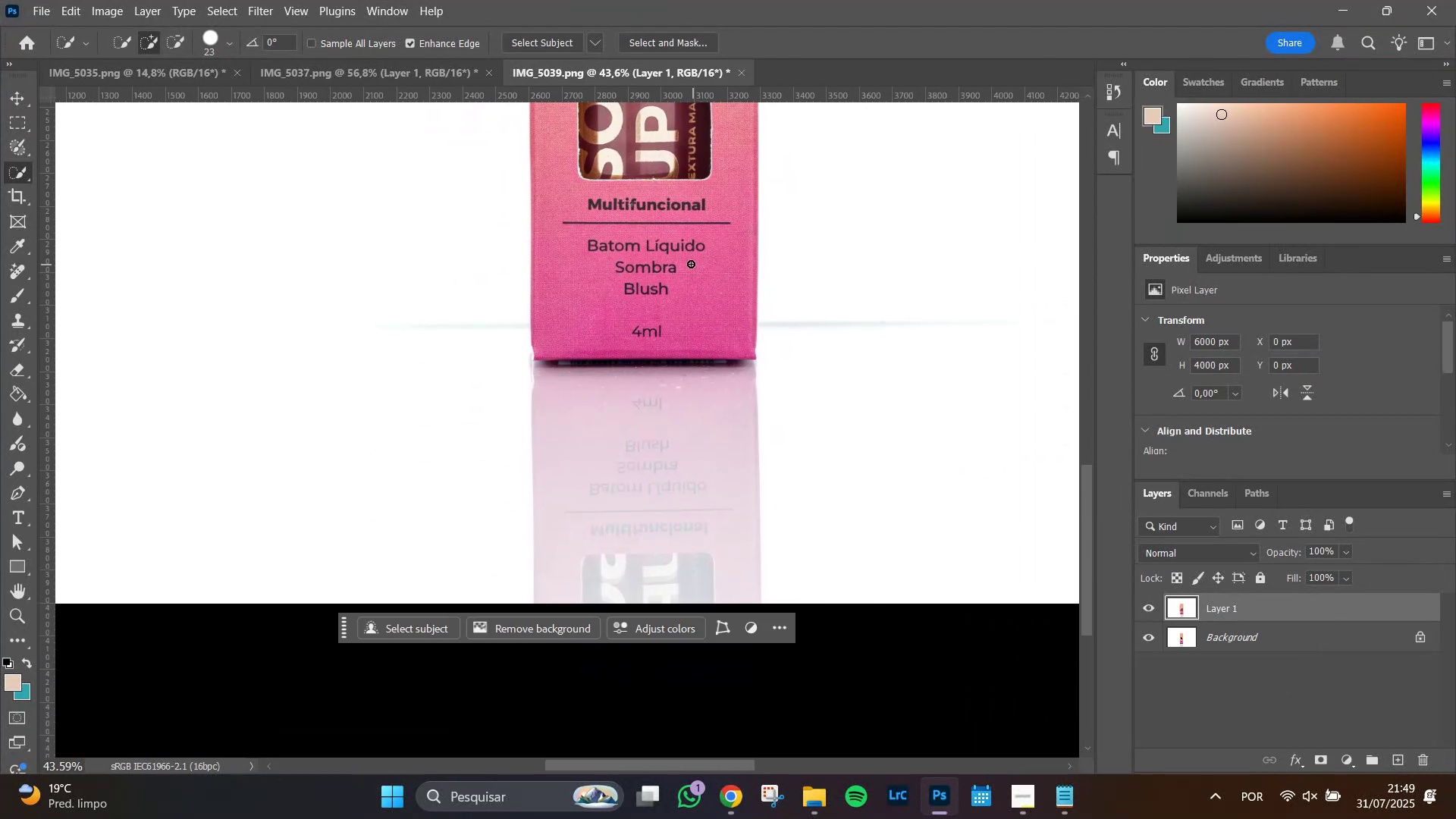 
hold_key(key=Space, duration=0.86)
 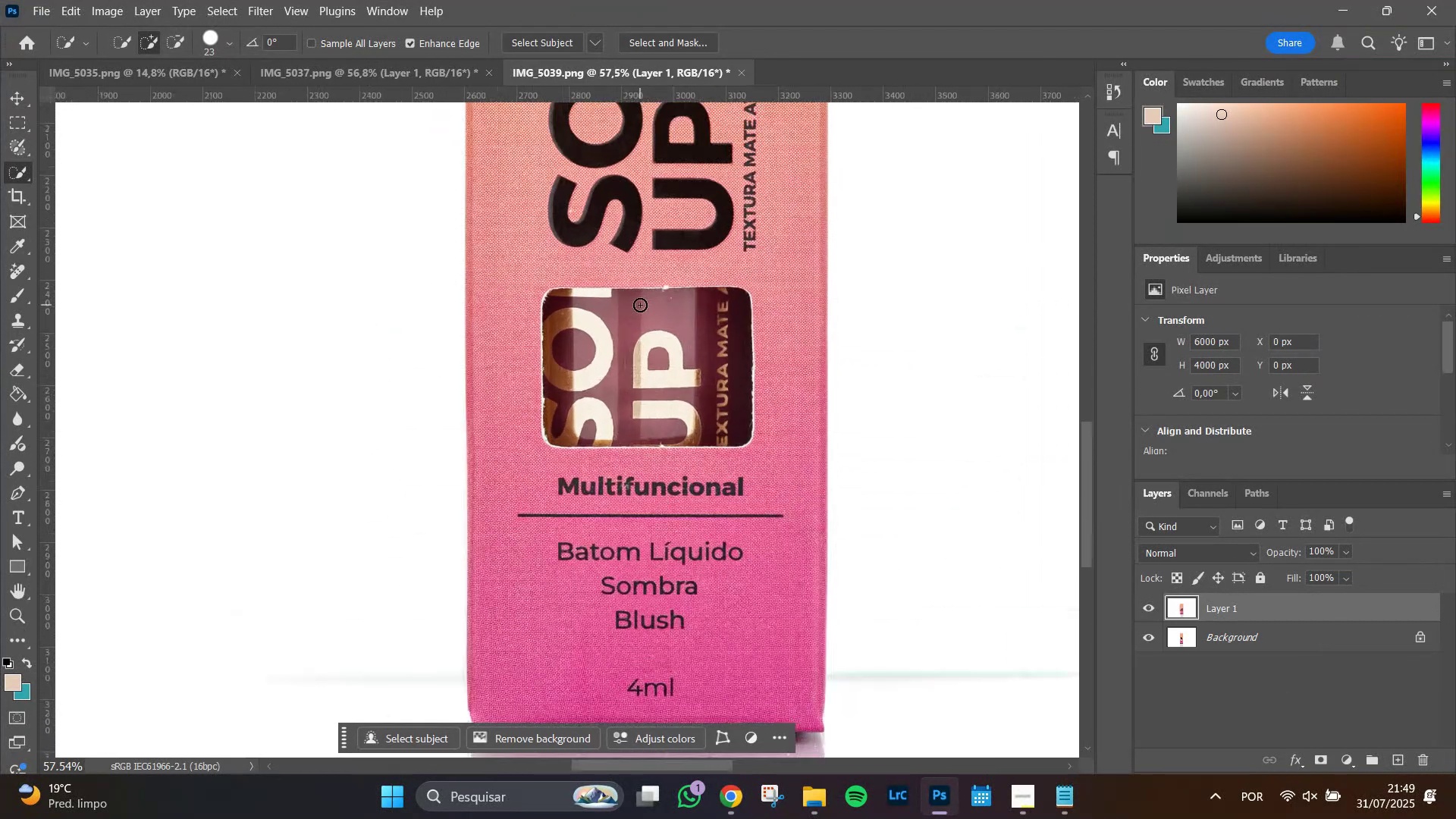 
left_click_drag(start_coordinate=[667, 248], to_coordinate=[676, 457])
 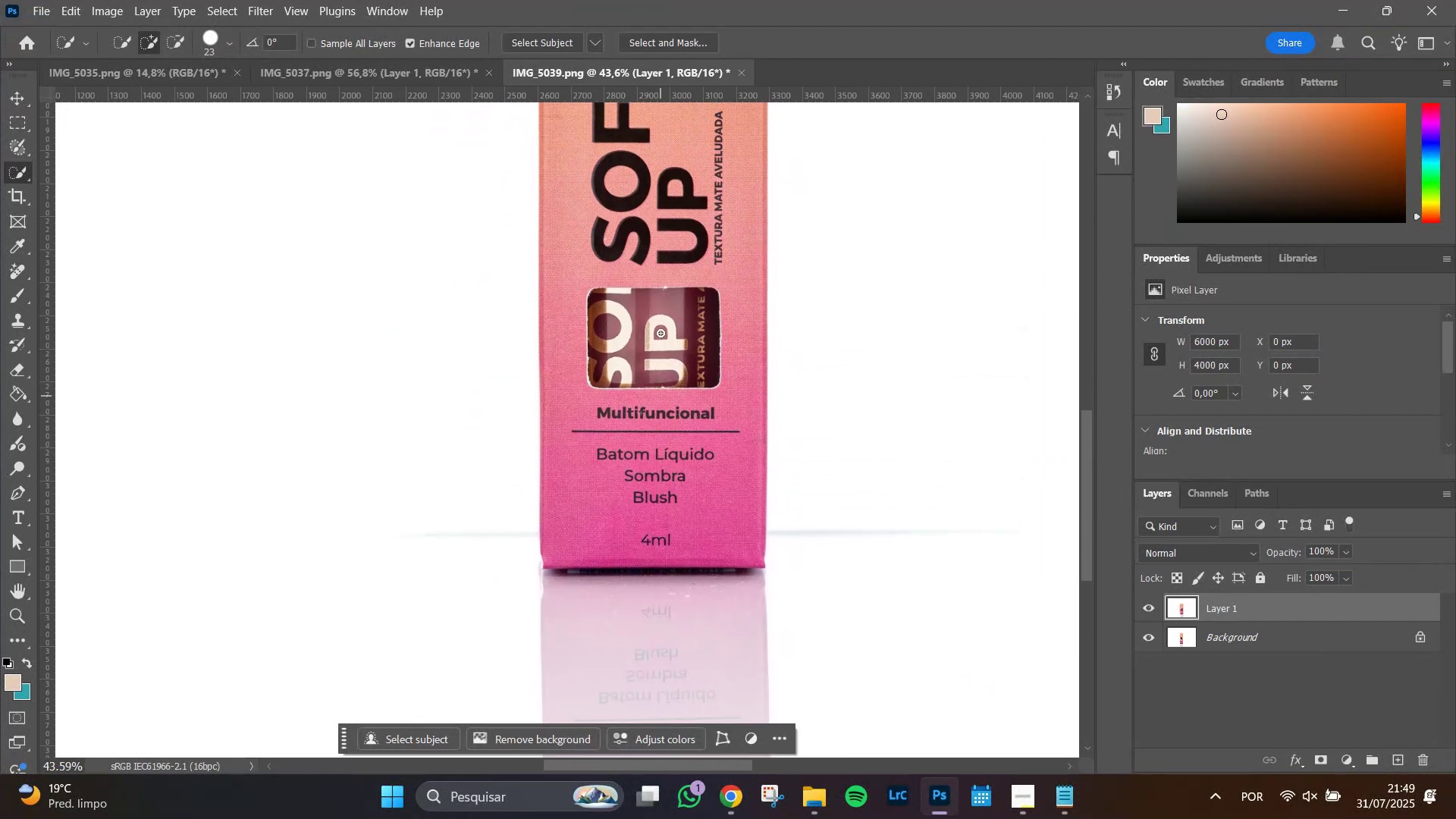 
hold_key(key=AltLeft, duration=1.51)
scroll: coordinate [715, 327], scroll_direction: up, amount: 11.0
 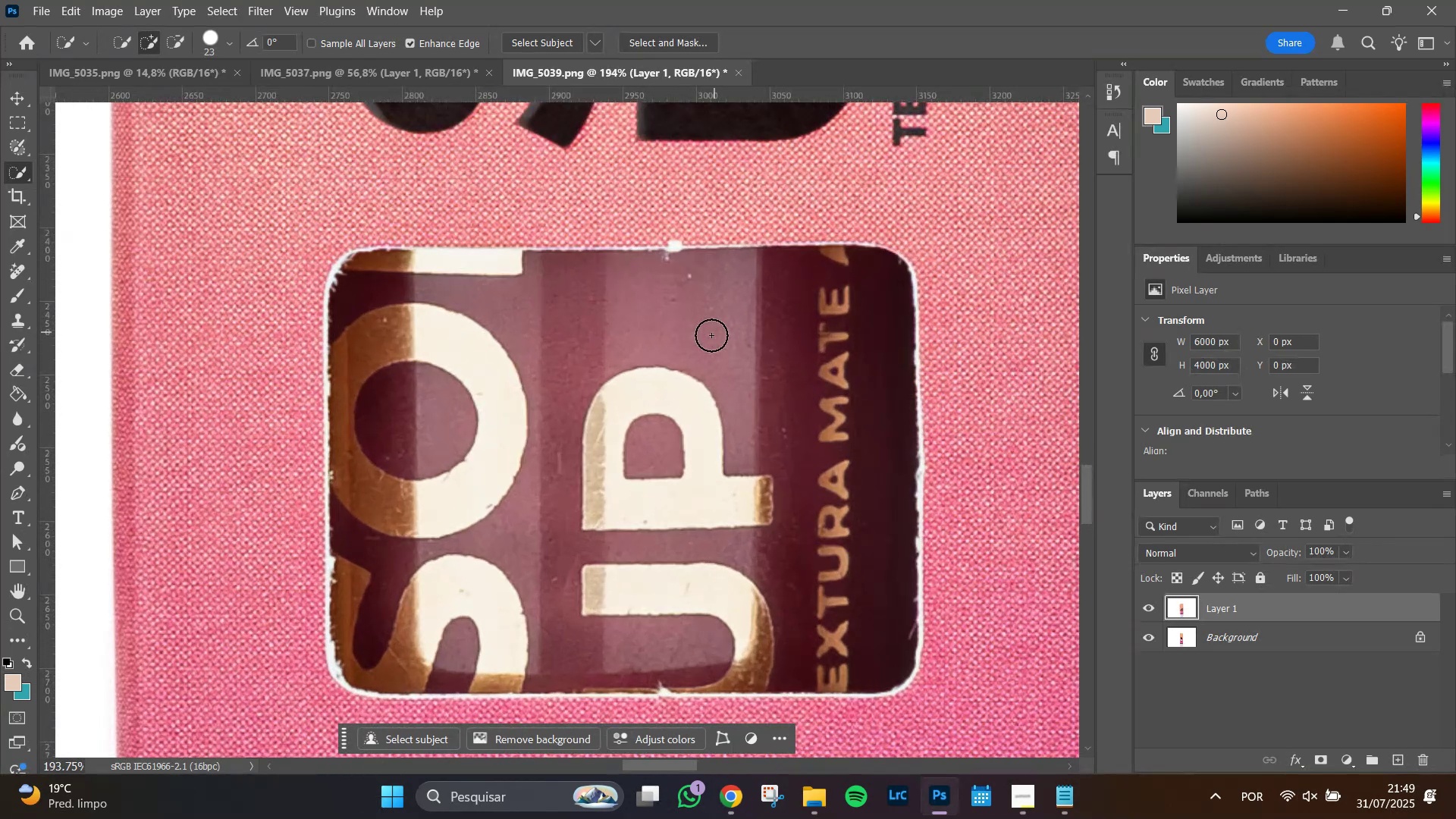 
hold_key(key=AltLeft, duration=1.35)
 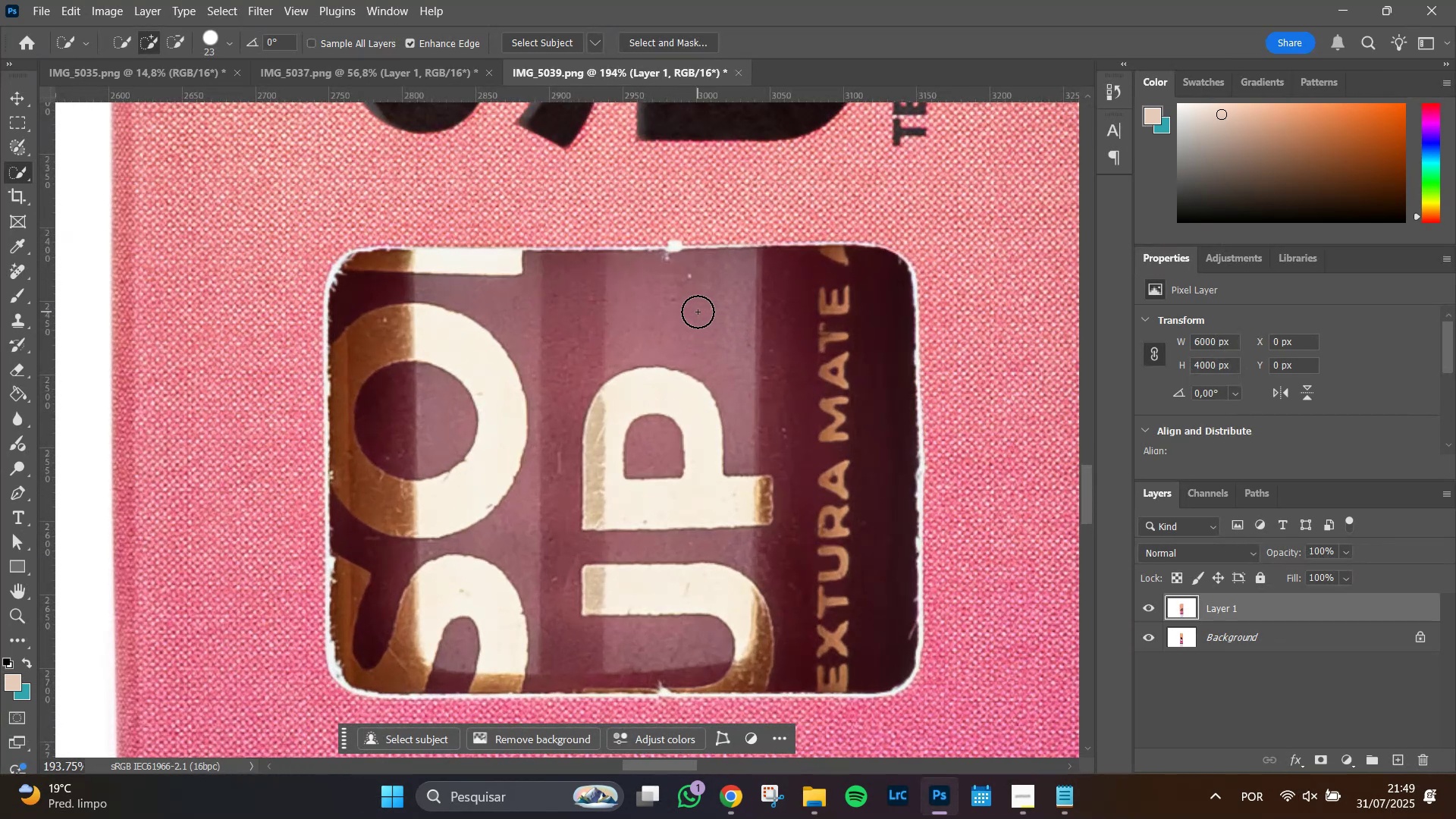 
key(J)
 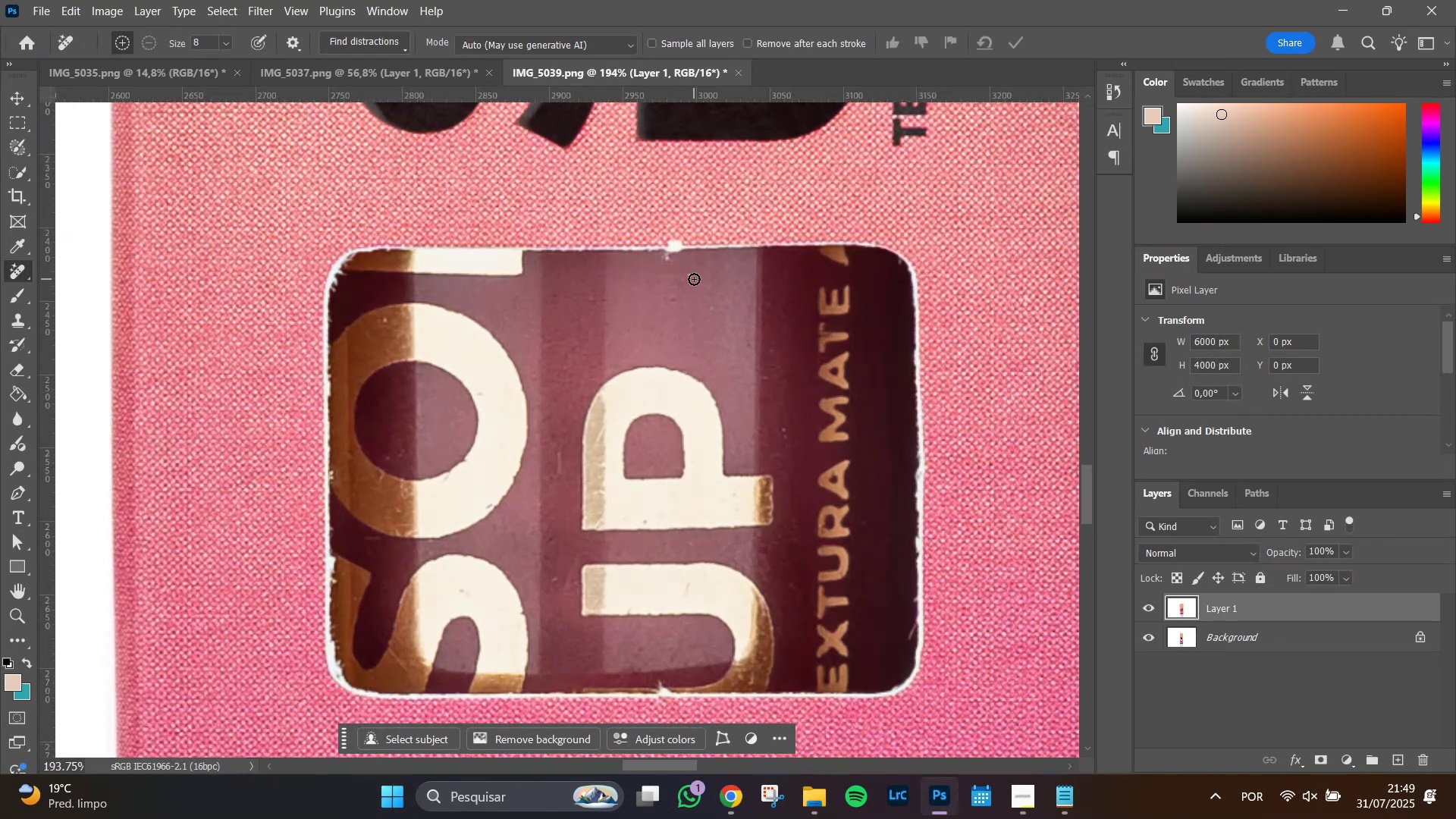 
hold_key(key=AltLeft, duration=0.97)
 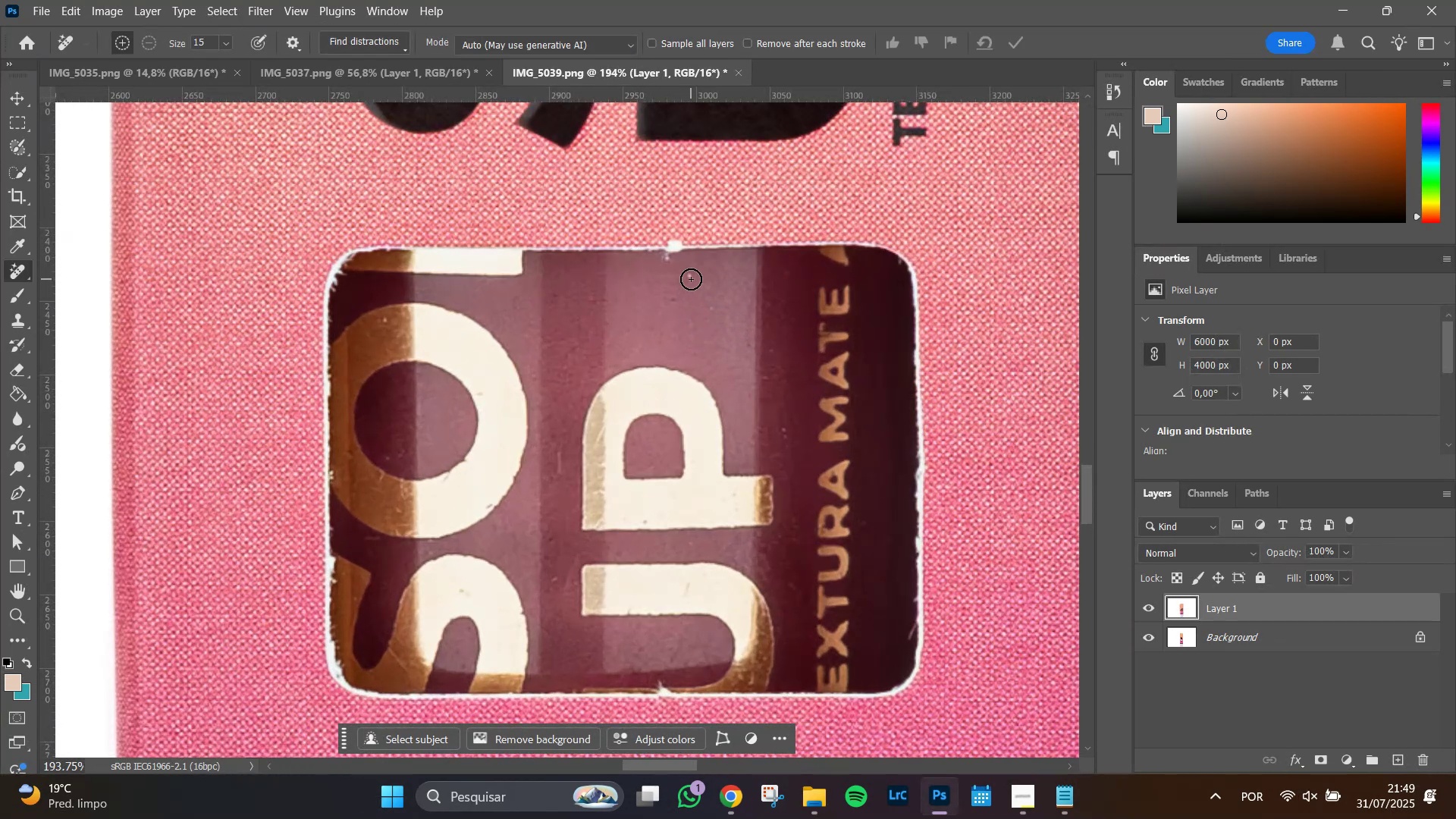 
left_click([691, 279])
 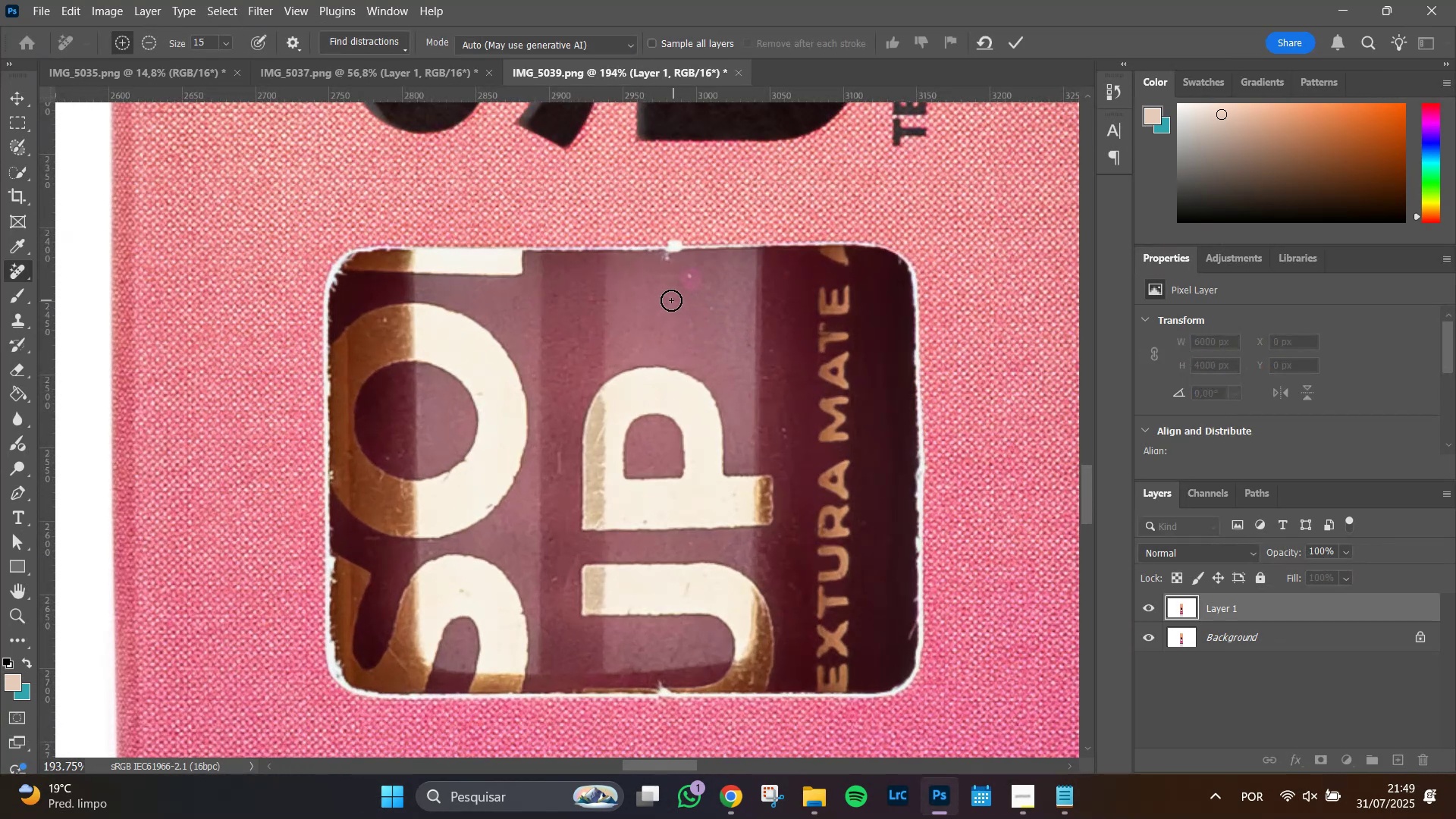 
left_click([671, 300])
 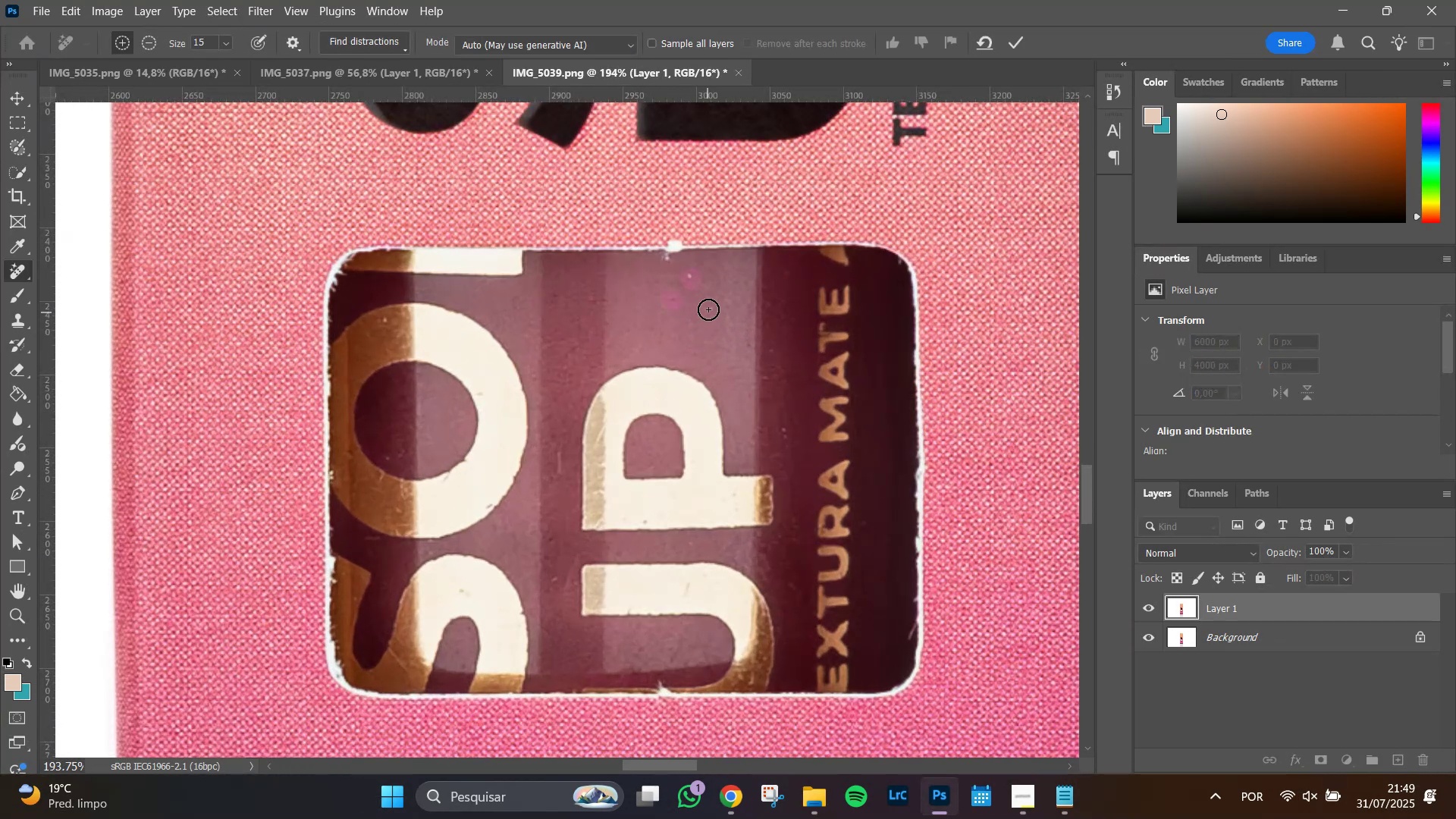 
left_click([708, 309])
 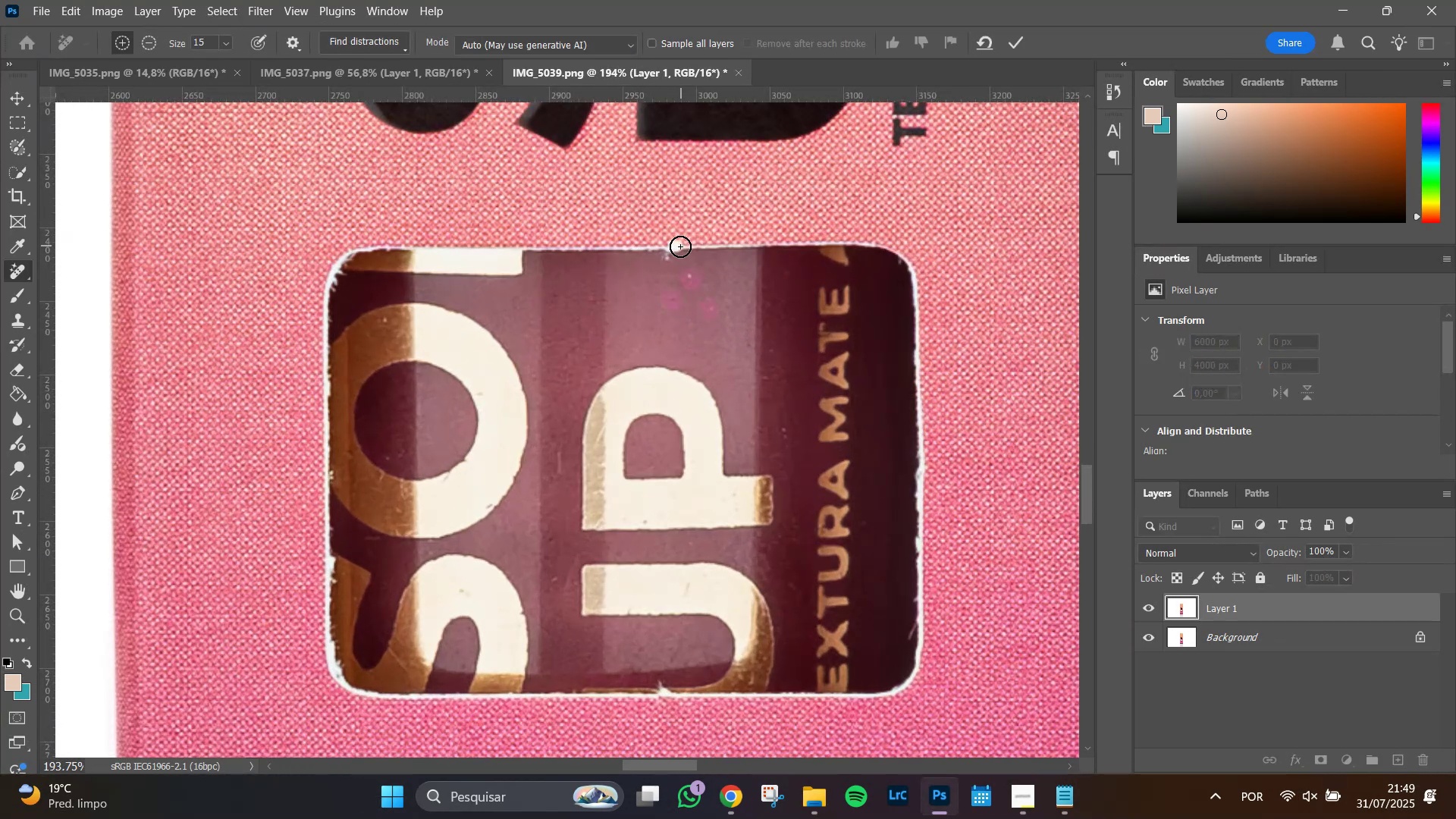 
left_click_drag(start_coordinate=[679, 243], to_coordinate=[671, 243])
 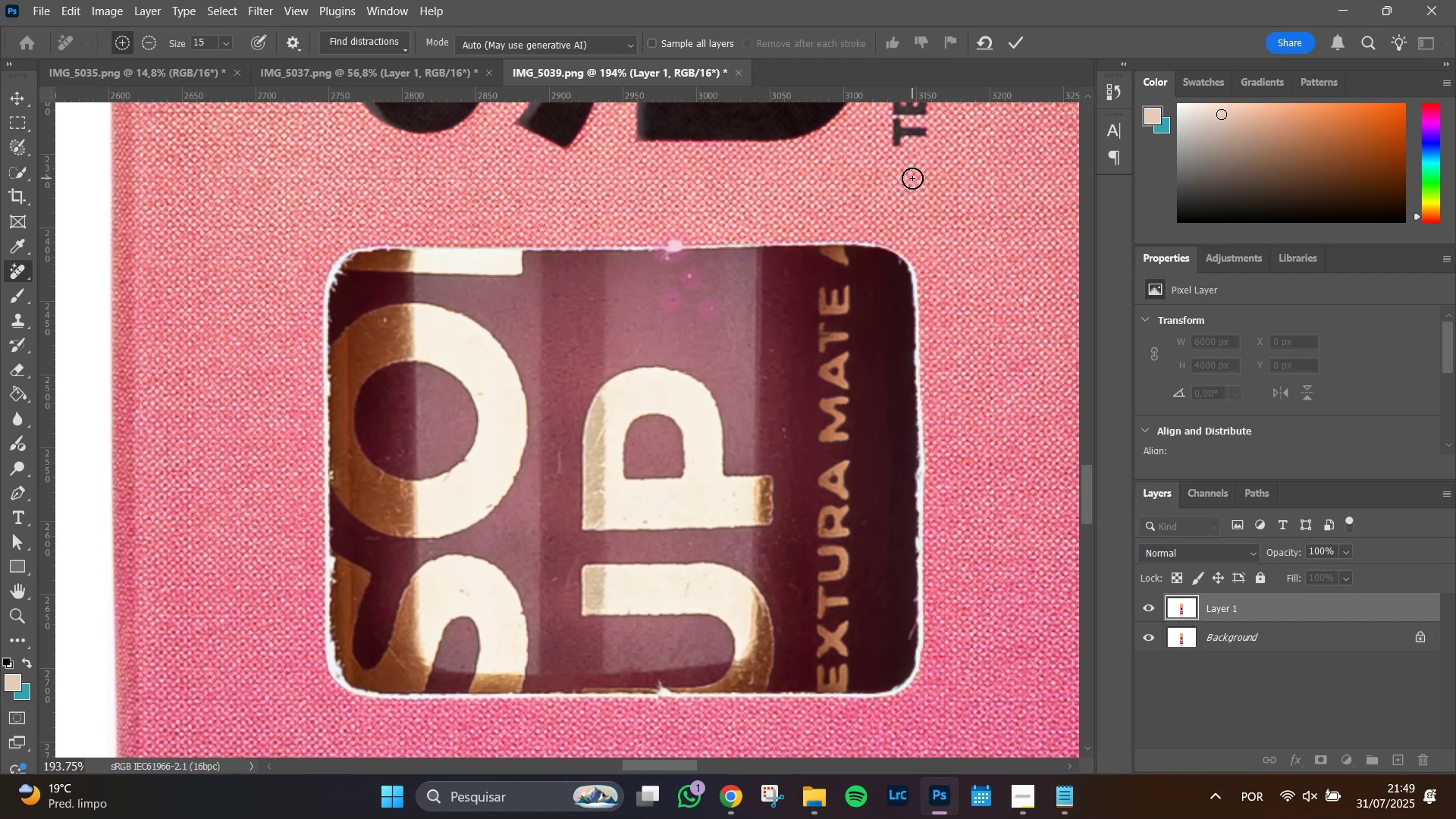 
key(Enter)
 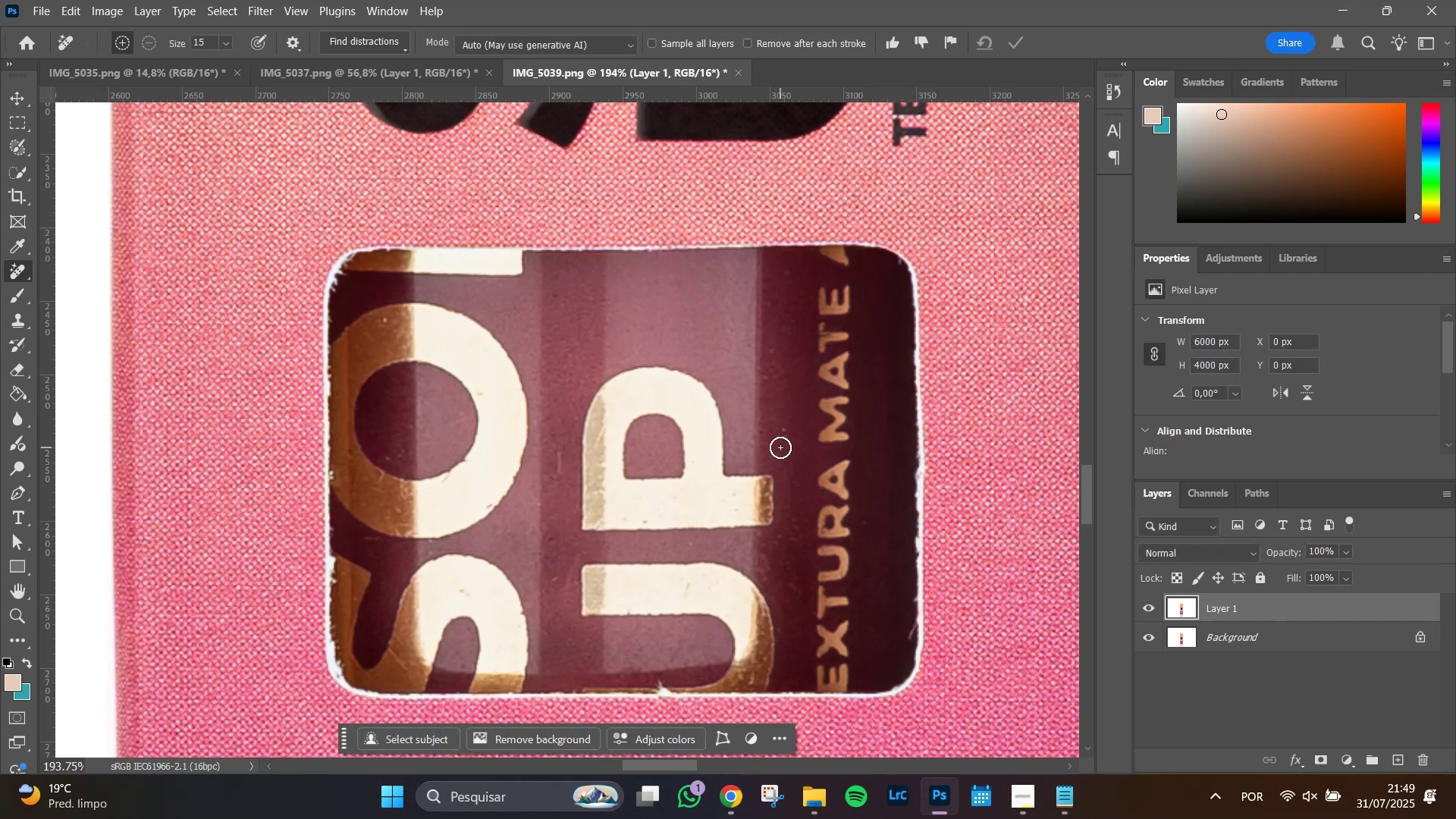 
wait(5.06)
 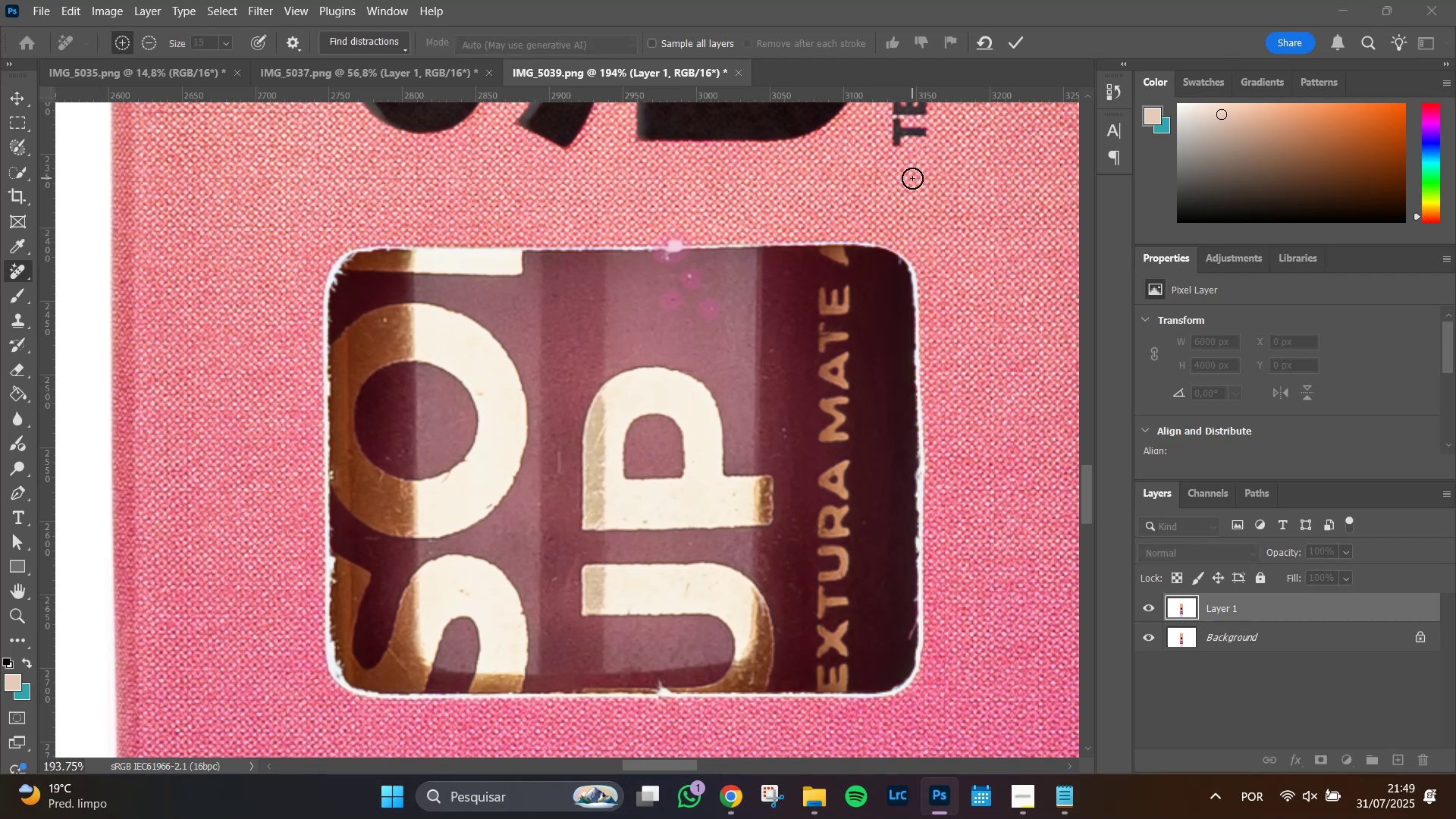 
left_click_drag(start_coordinate=[786, 431], to_coordinate=[786, 440])
 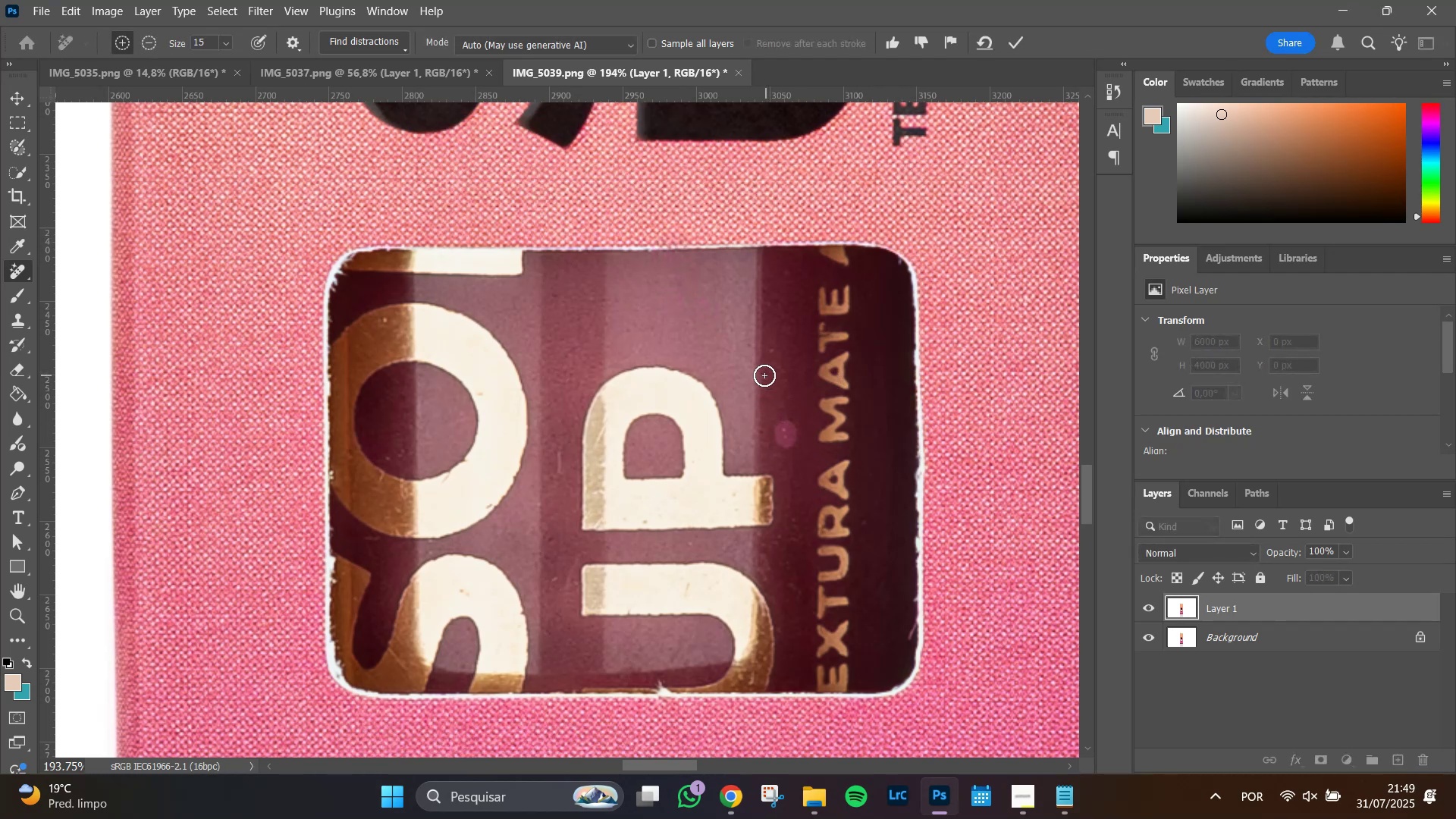 
left_click([759, 378])
 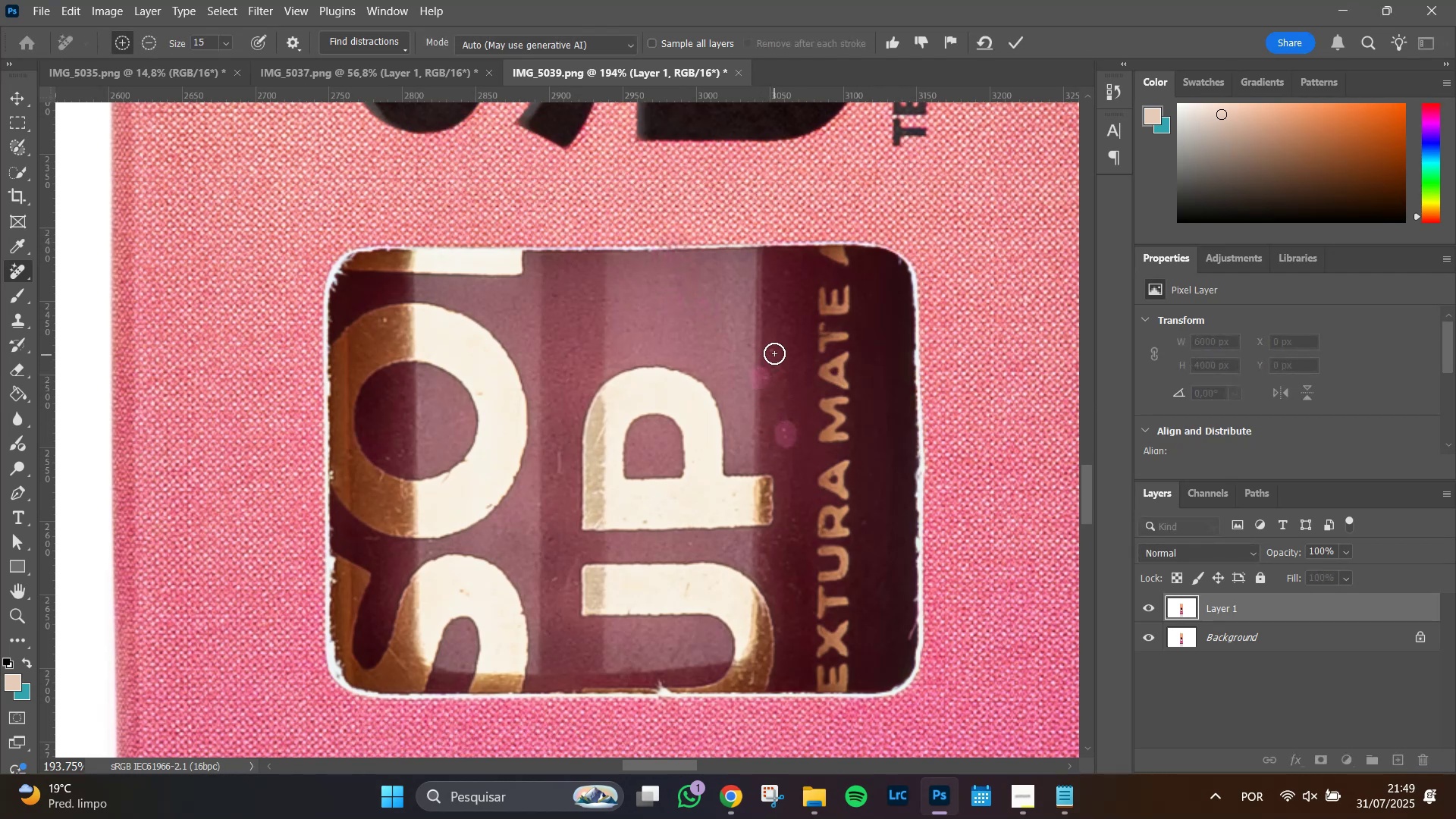 
left_click([774, 352])
 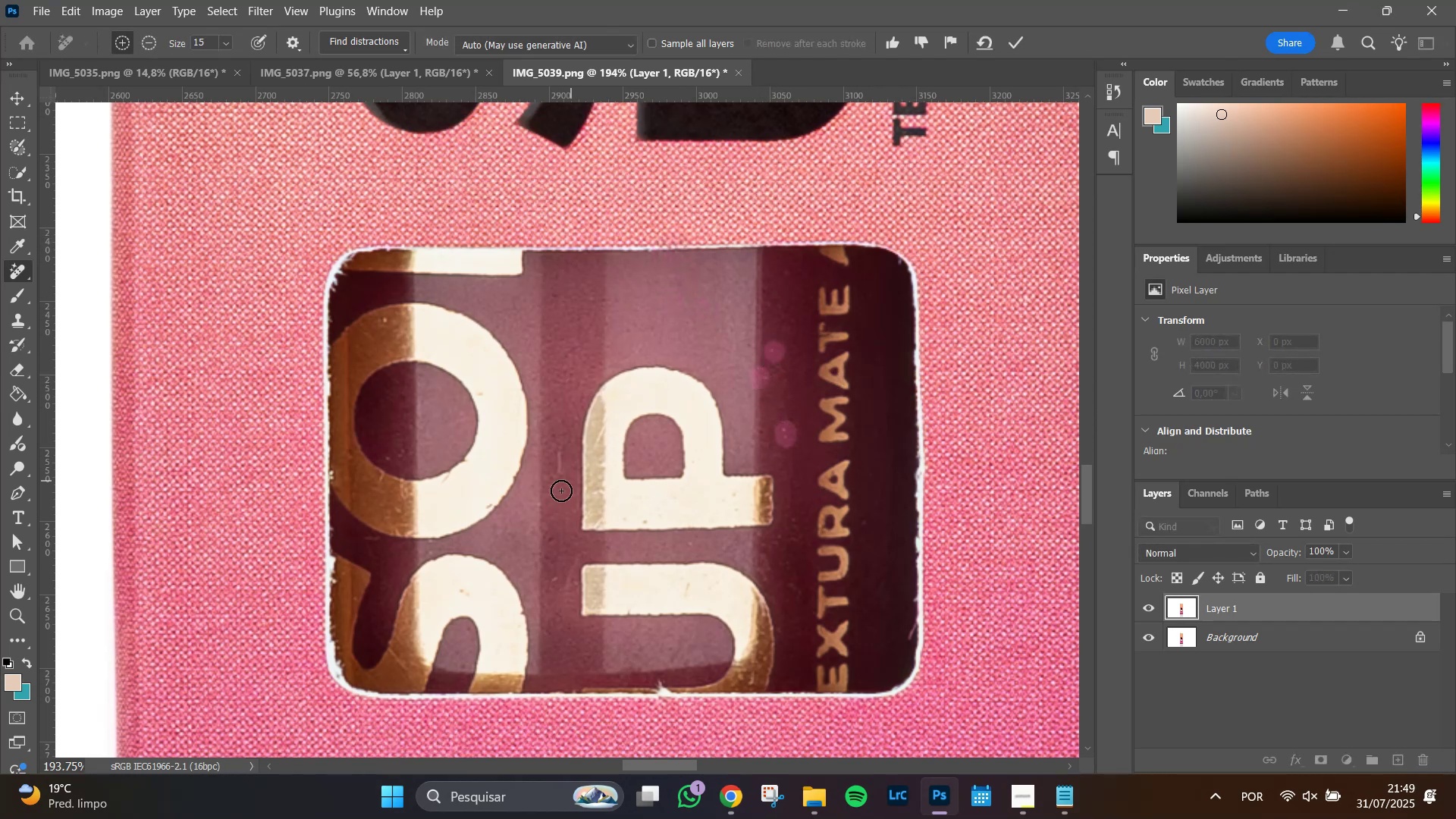 
left_click_drag(start_coordinate=[558, 476], to_coordinate=[559, 460])
 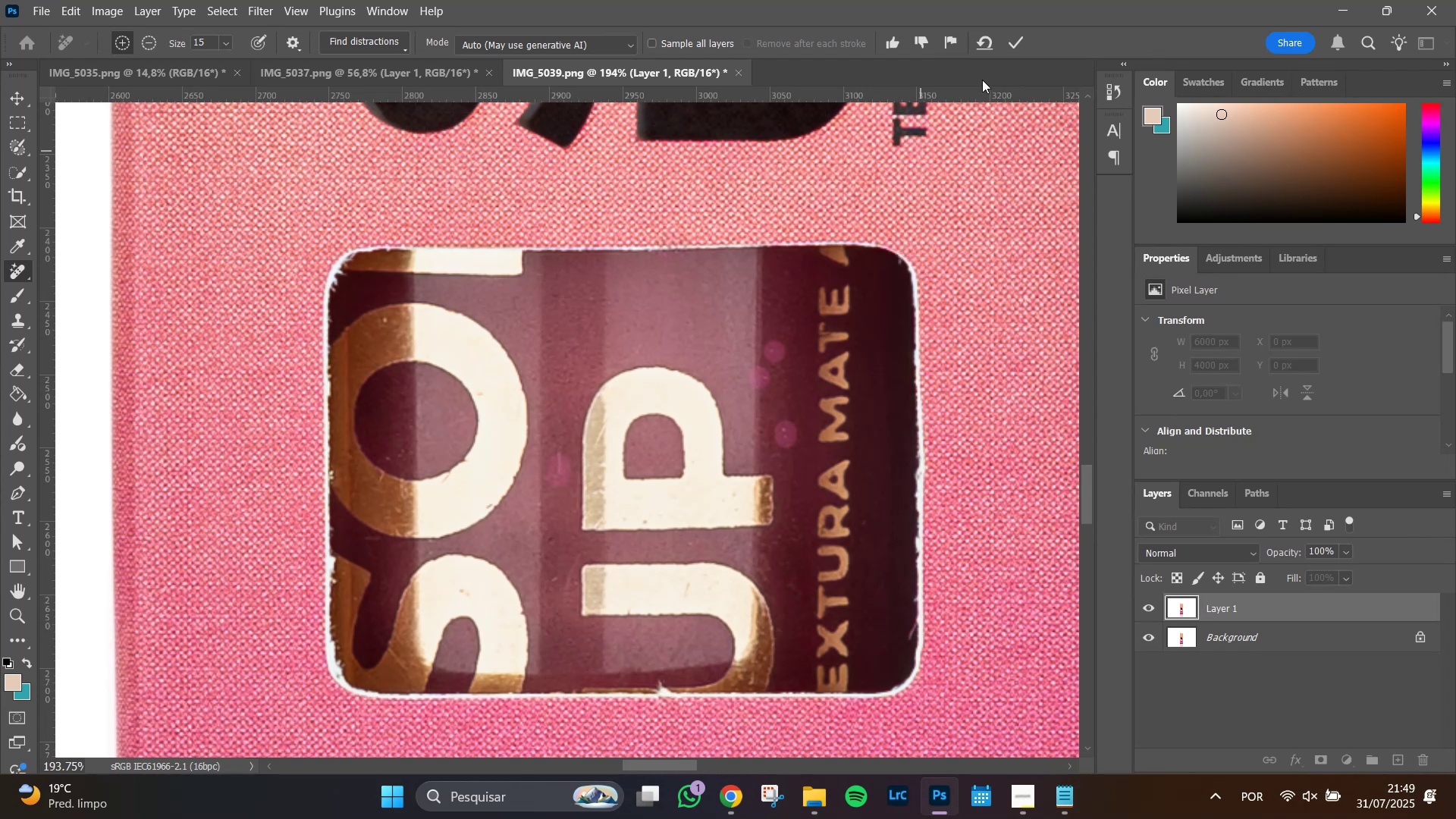 
left_click([1023, 41])
 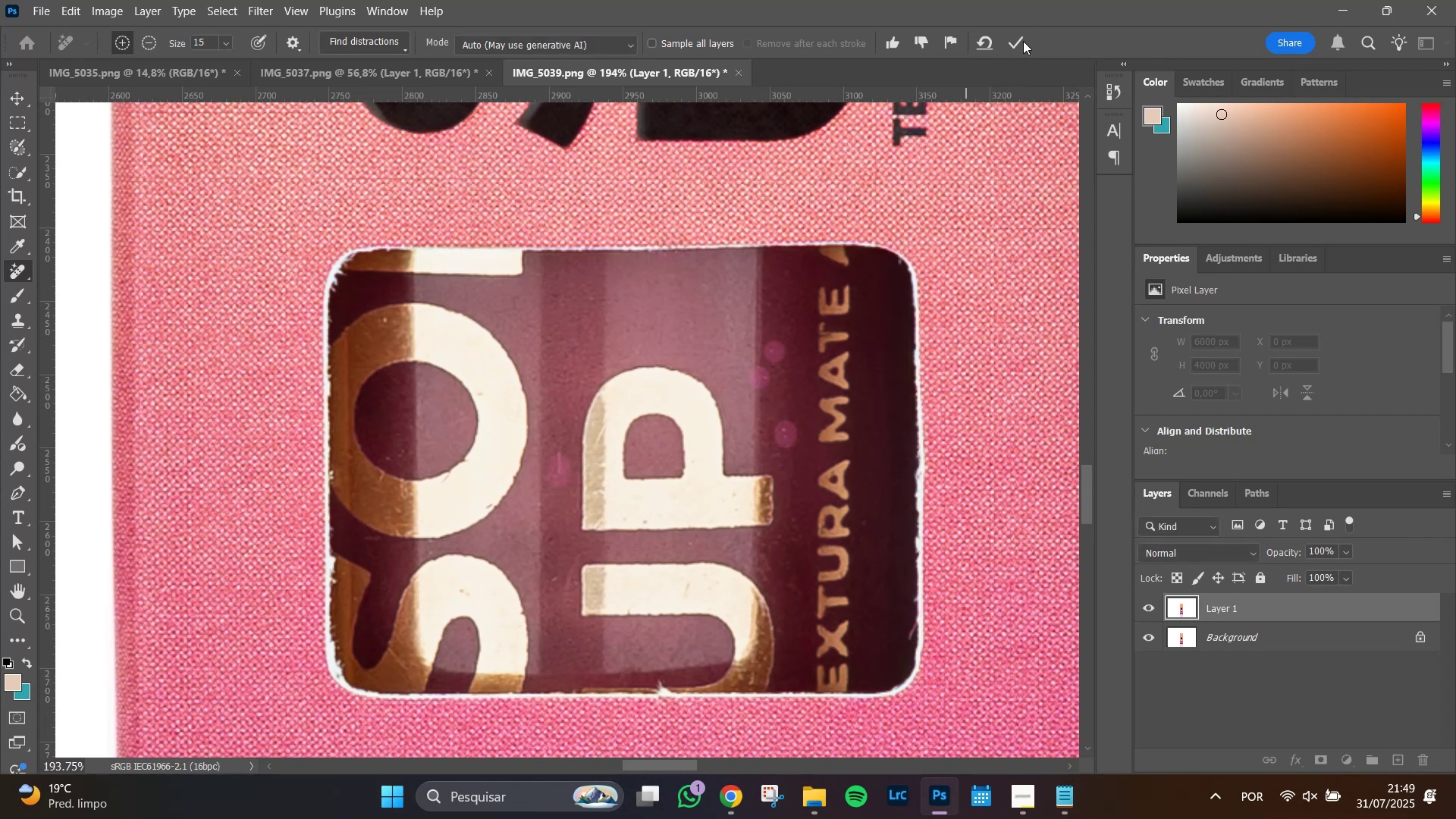 
hold_key(key=AltLeft, duration=0.71)
scroll: coordinate [685, 573], scroll_direction: up, amount: 5.0
 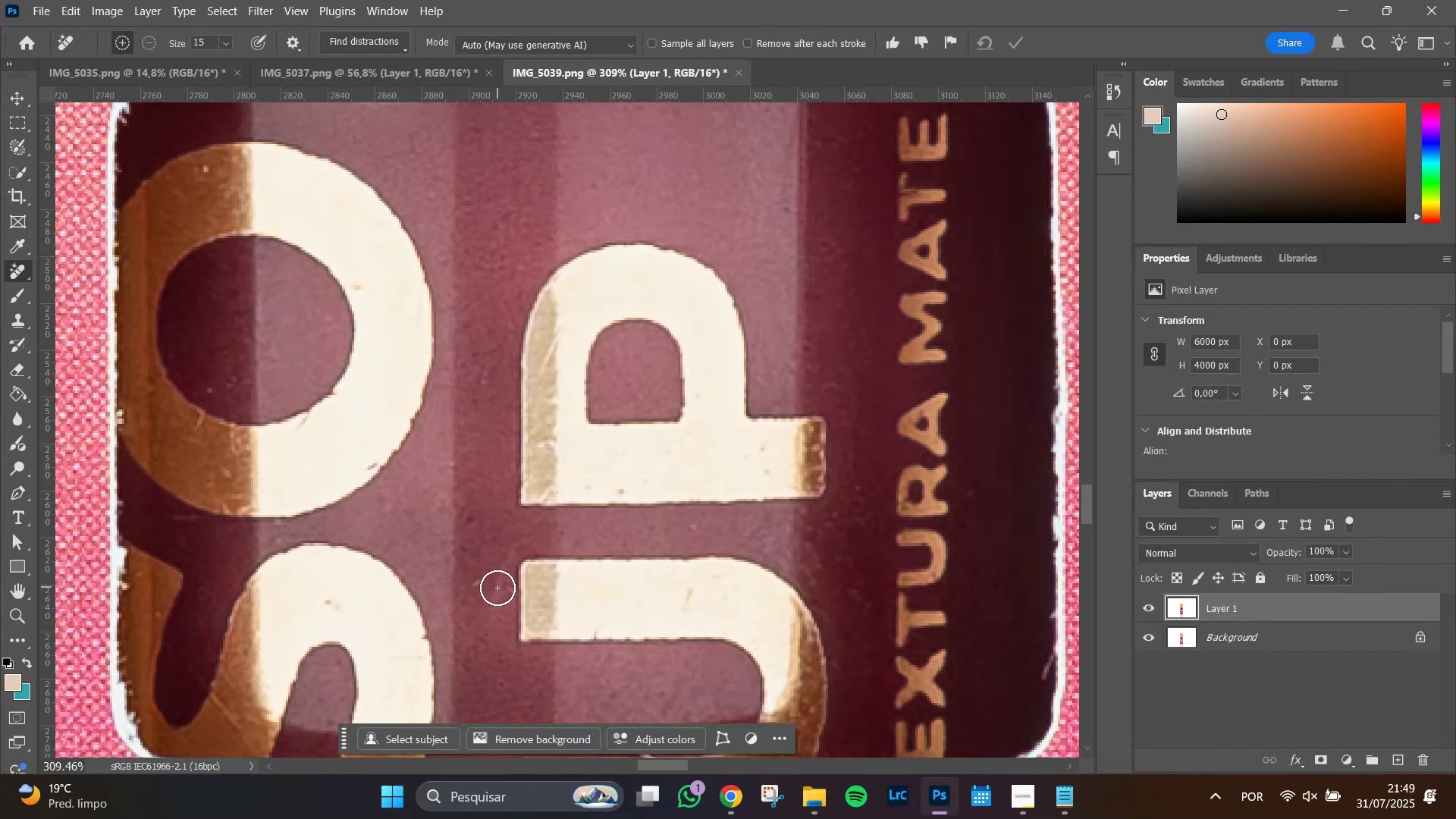 
left_click_drag(start_coordinate=[496, 588], to_coordinate=[505, 545])
 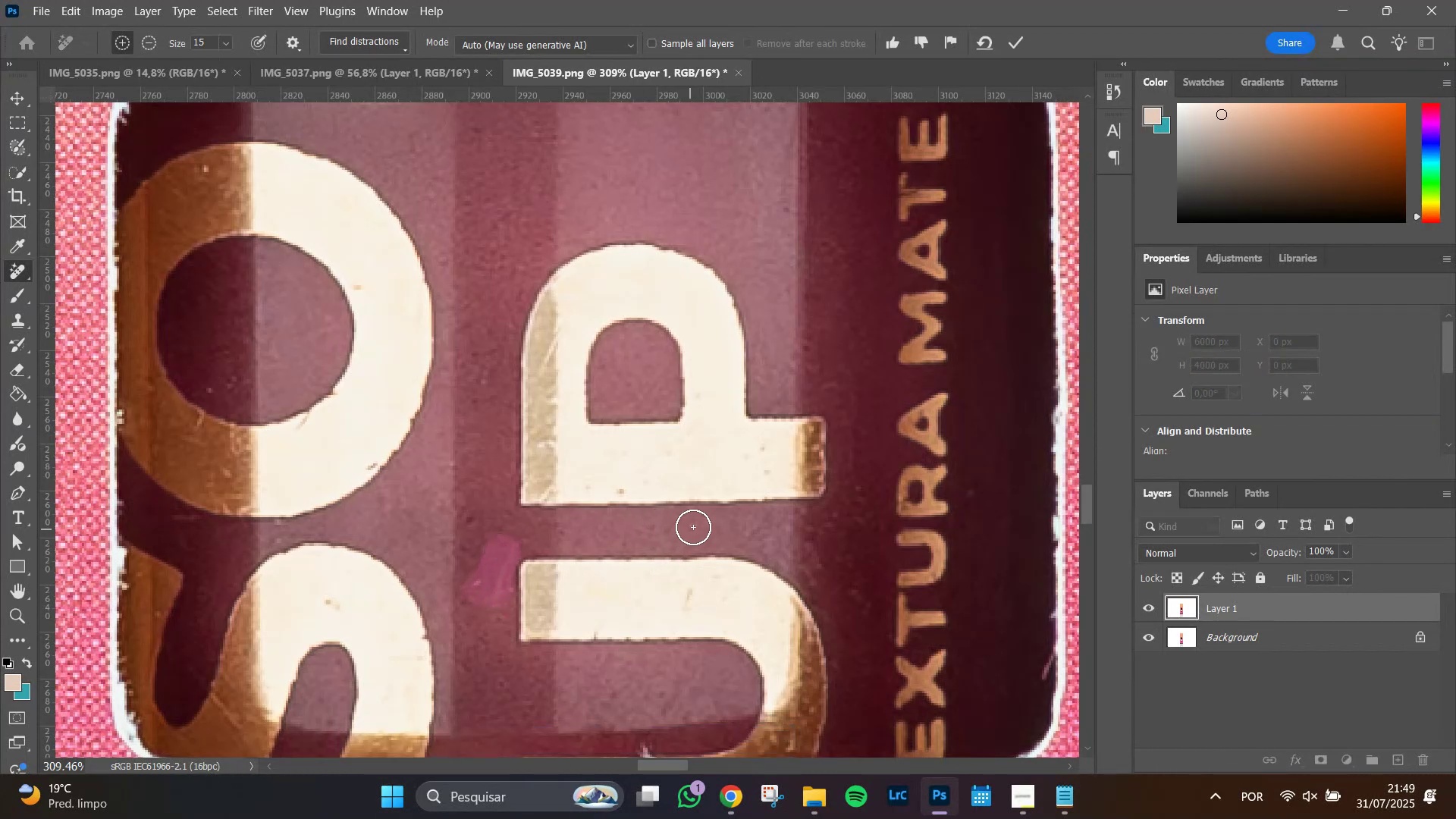 
left_click([694, 526])
 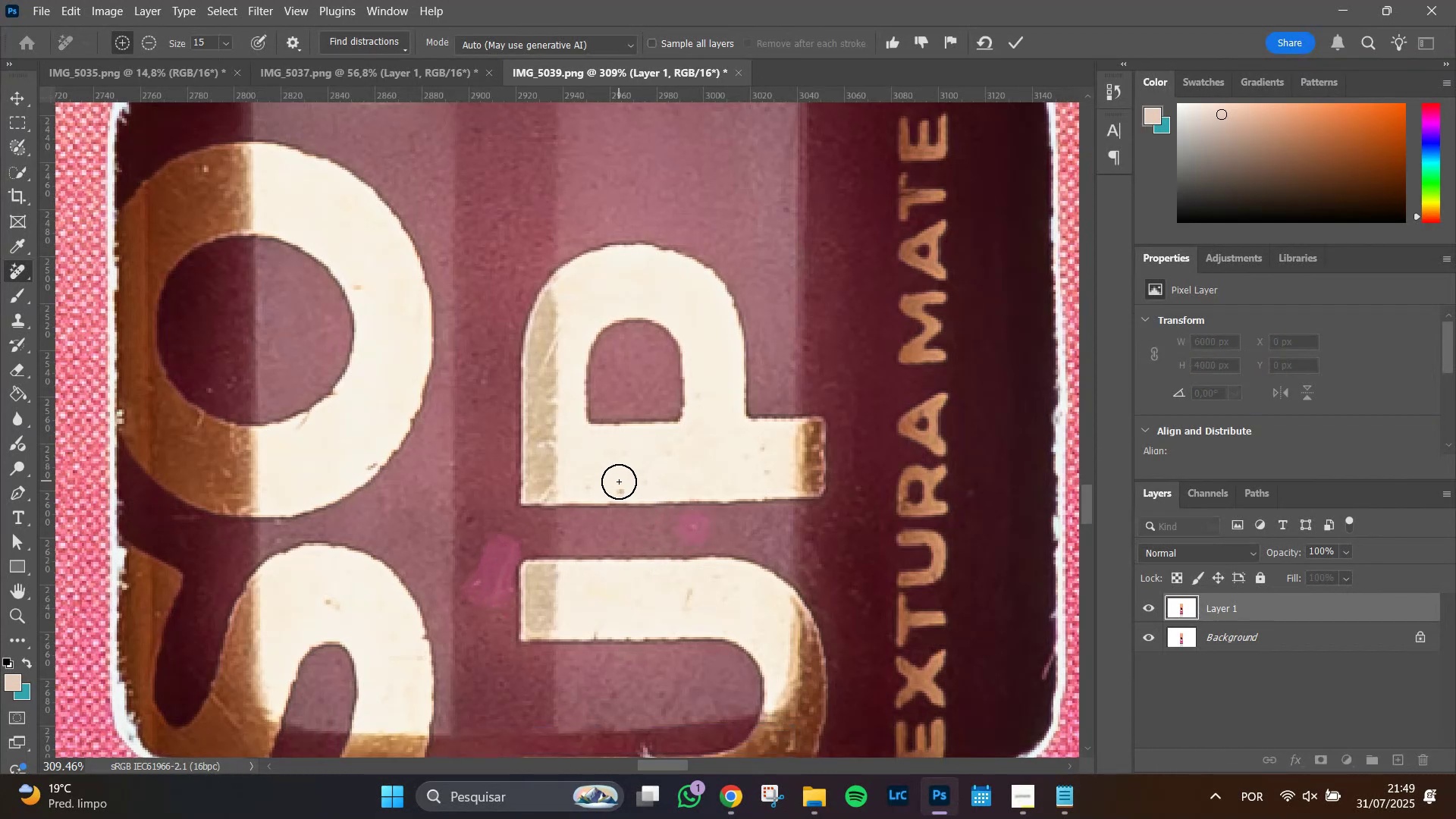 
left_click([619, 482])
 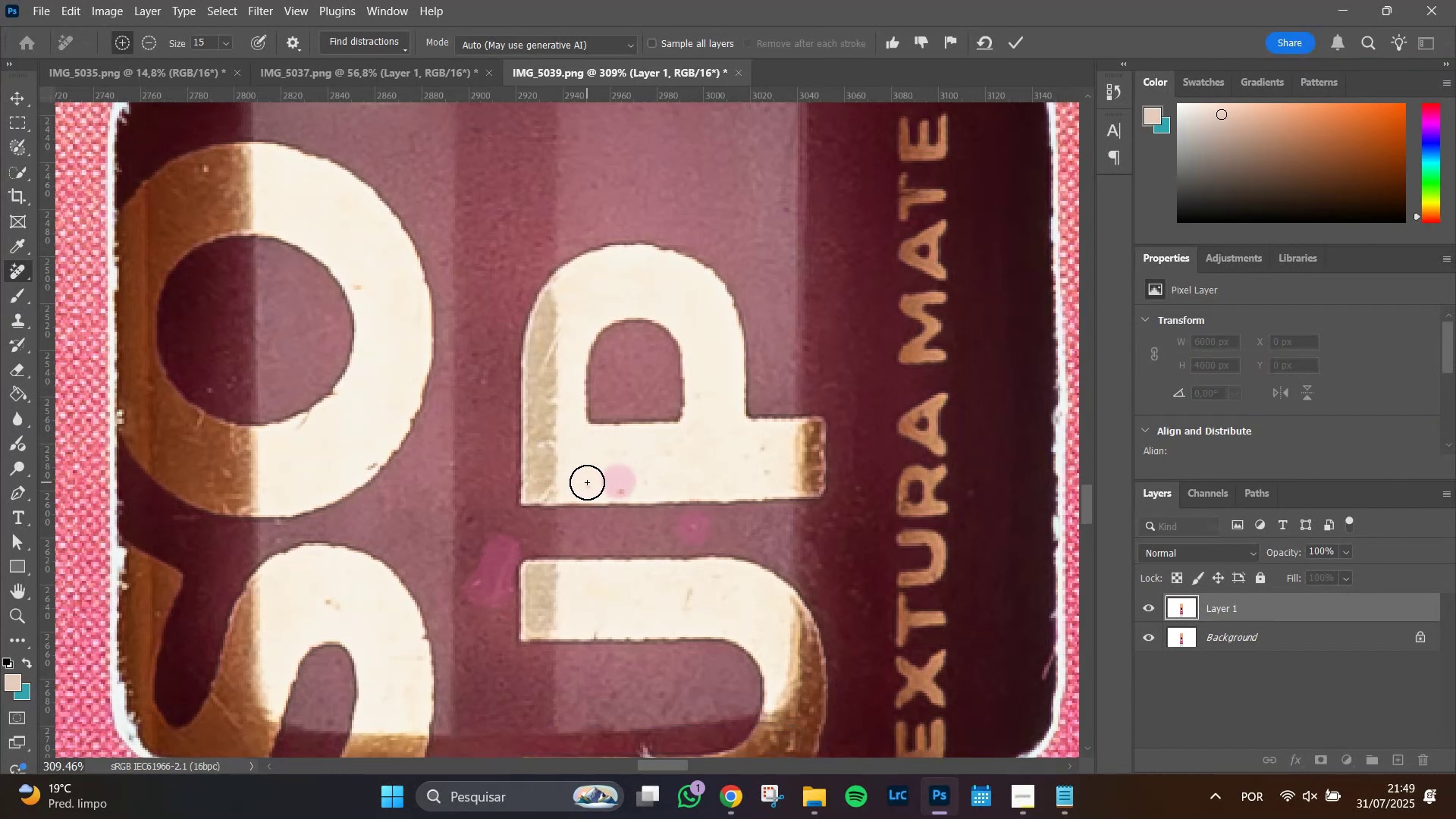 
left_click([587, 482])
 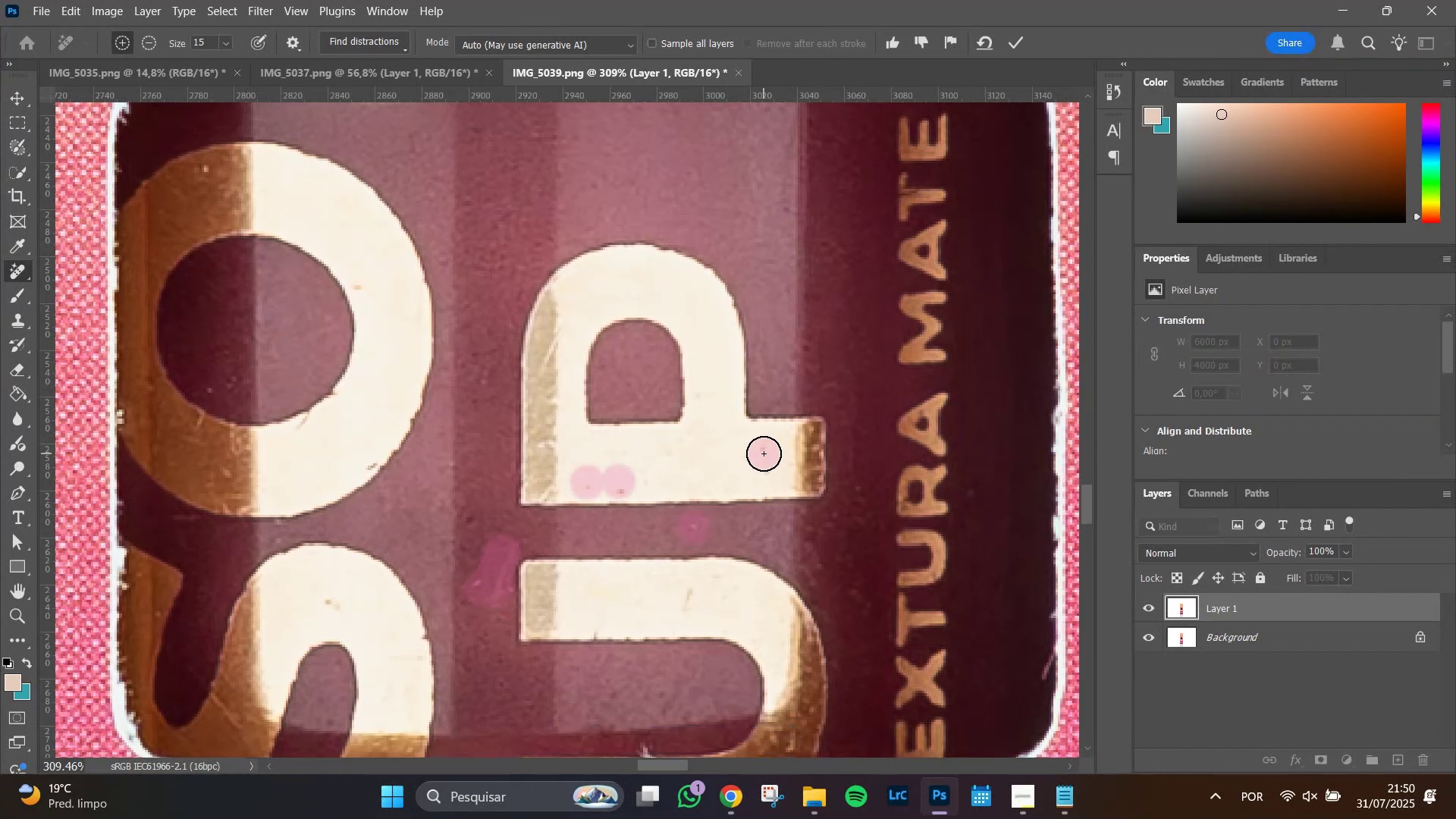 
double_click([766, 470])
 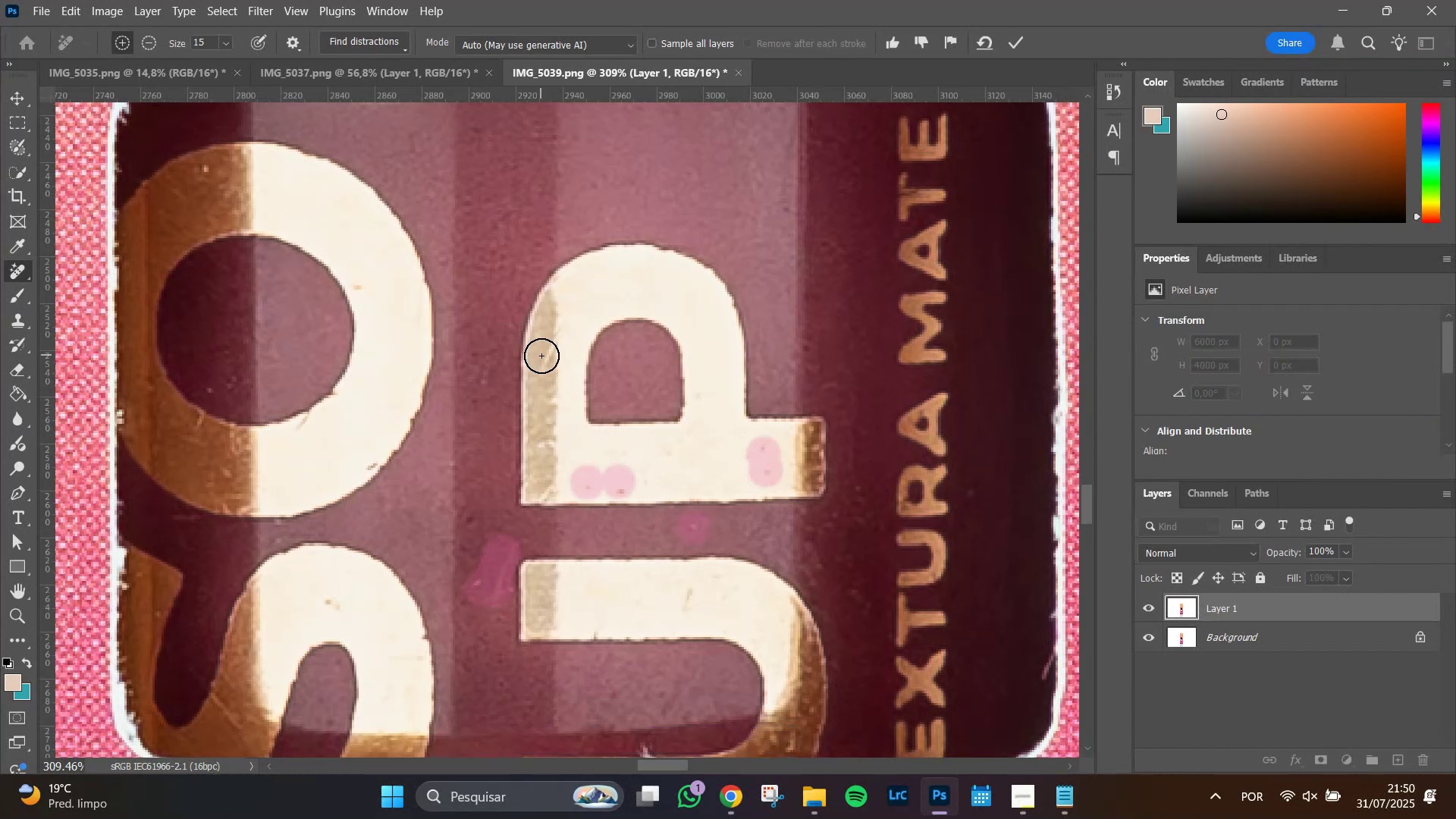 
left_click_drag(start_coordinate=[544, 359], to_coordinate=[572, 326])
 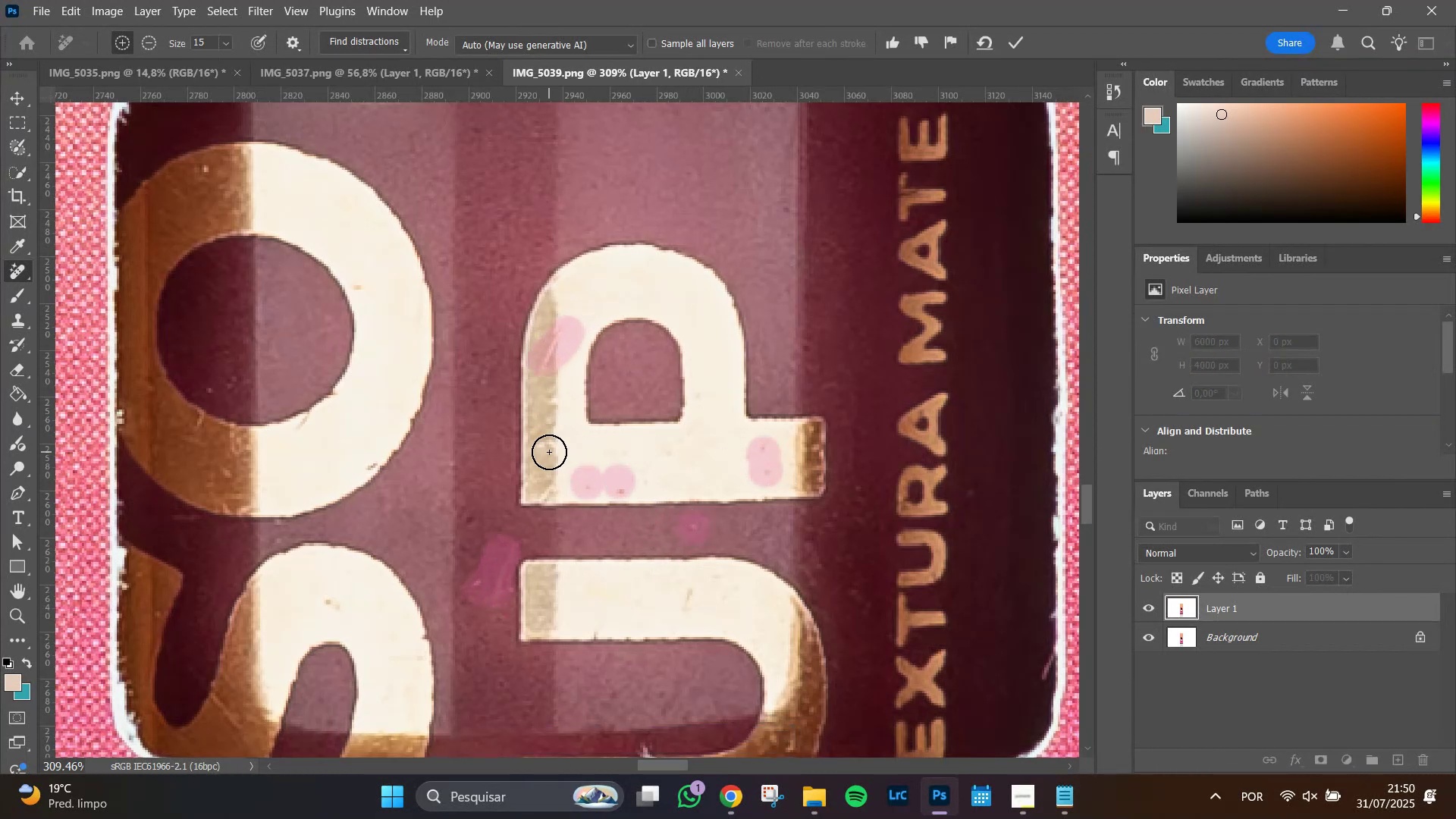 
left_click([548, 444])
 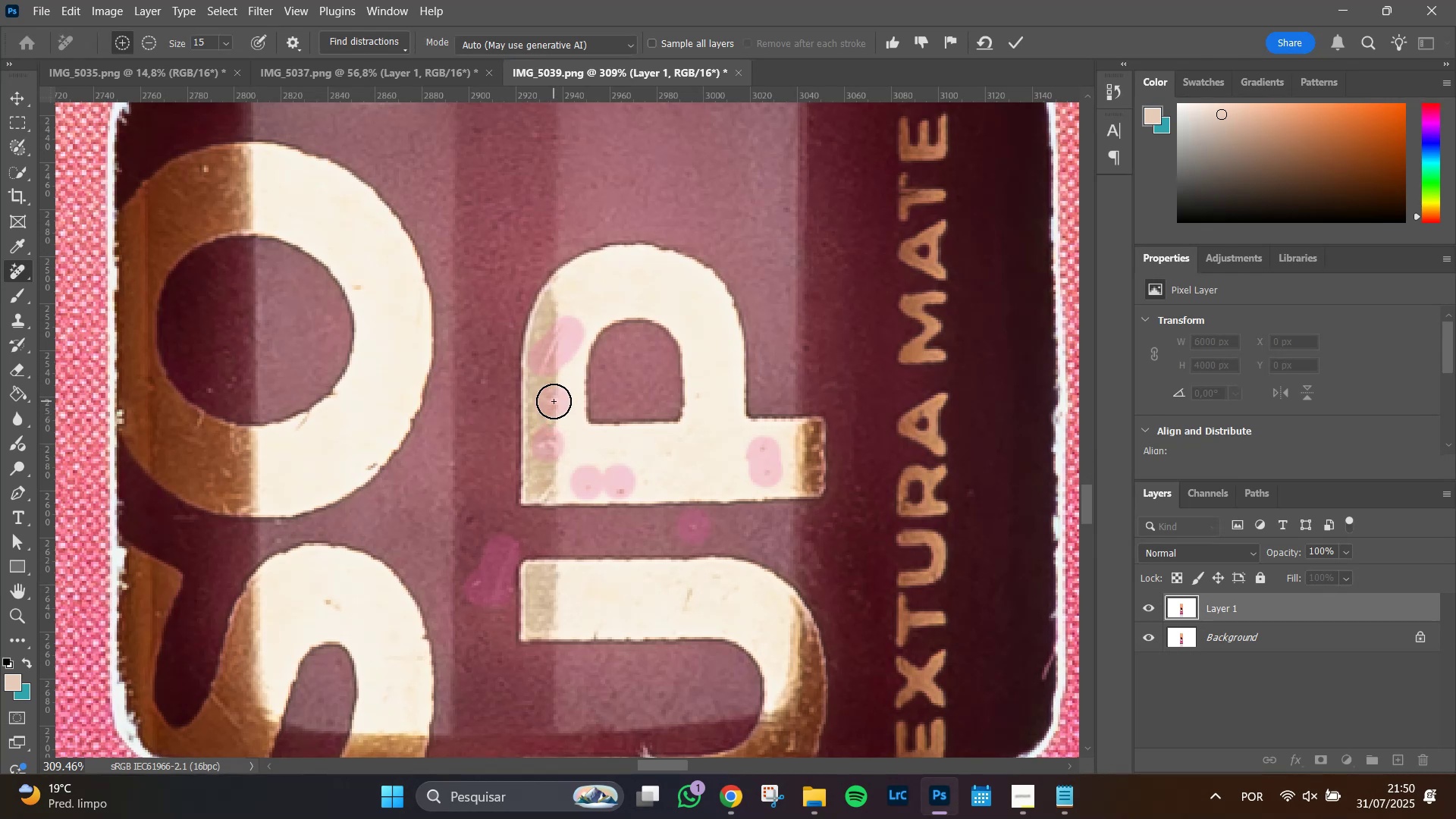 
double_click([554, 418])
 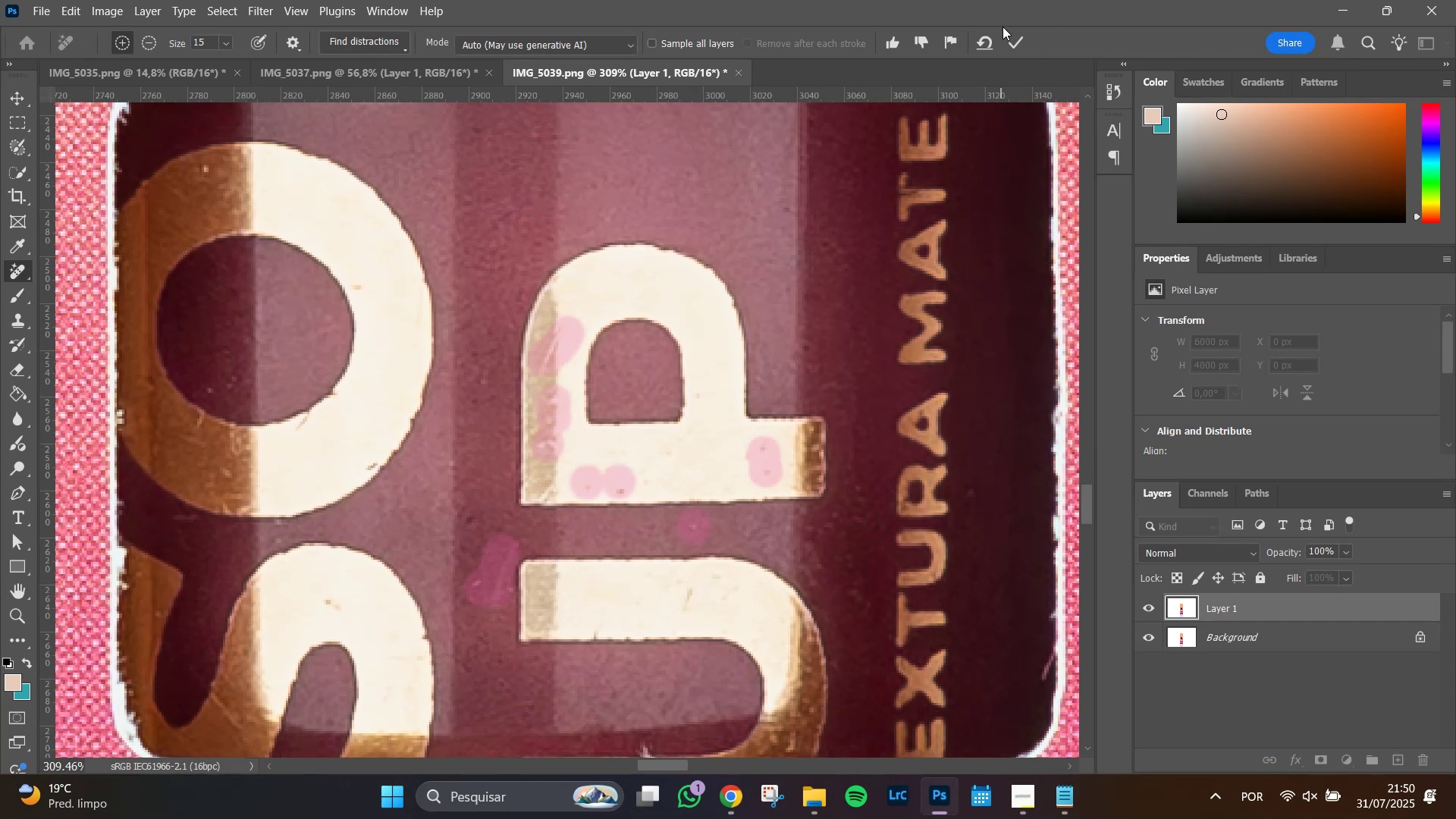 
left_click([1014, 37])
 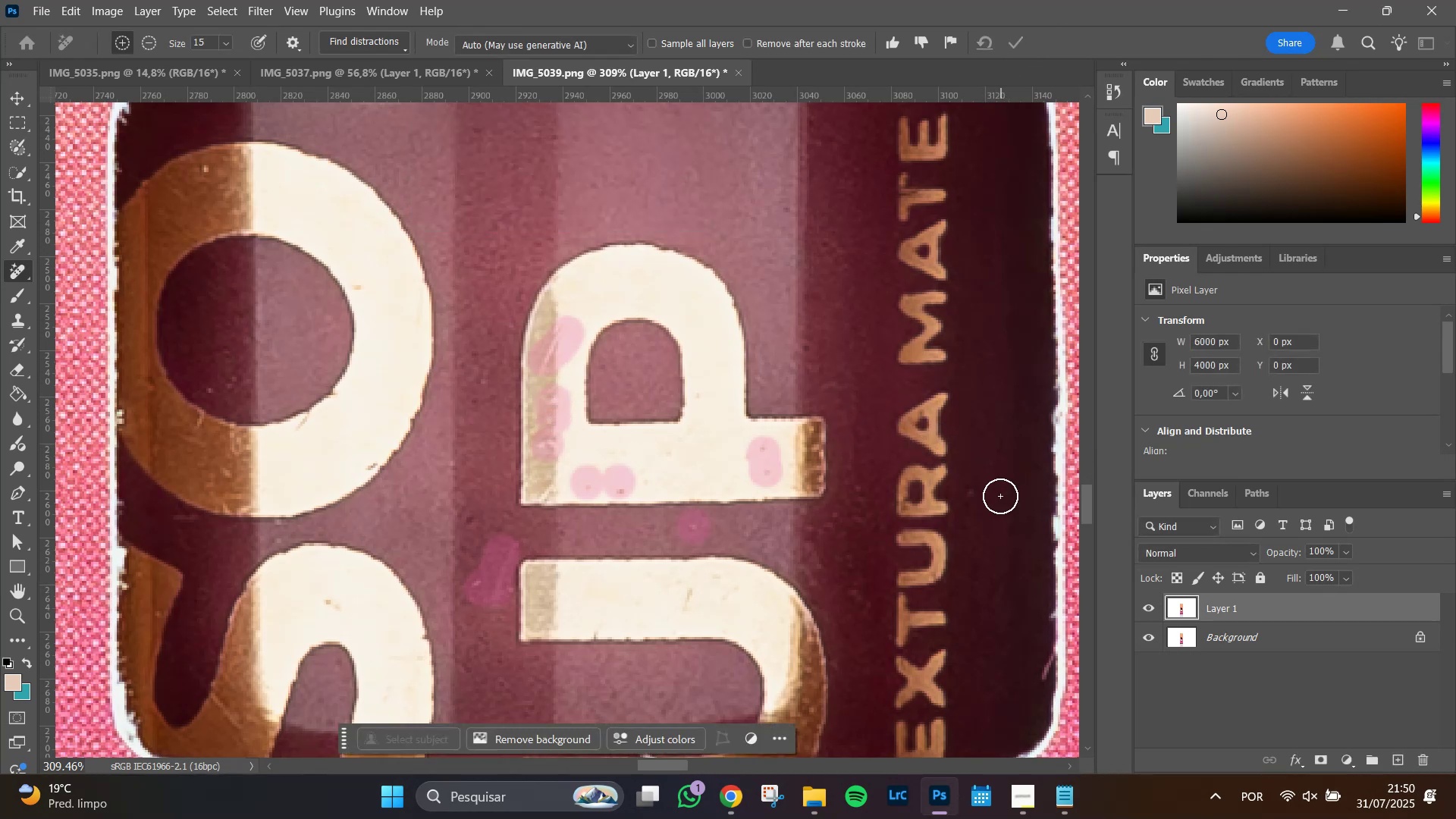 
wait(5.49)
 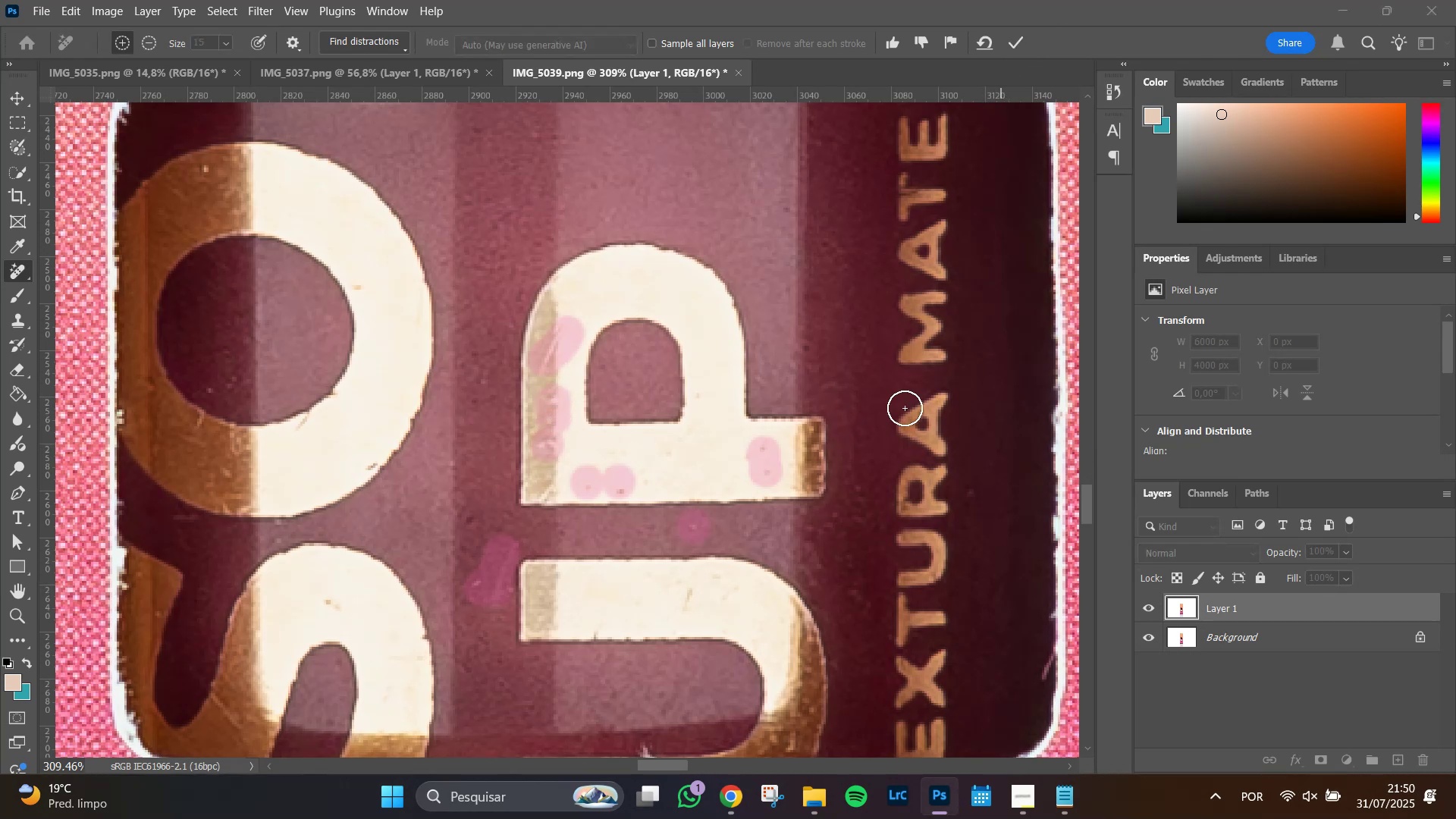 
left_click([979, 497])
 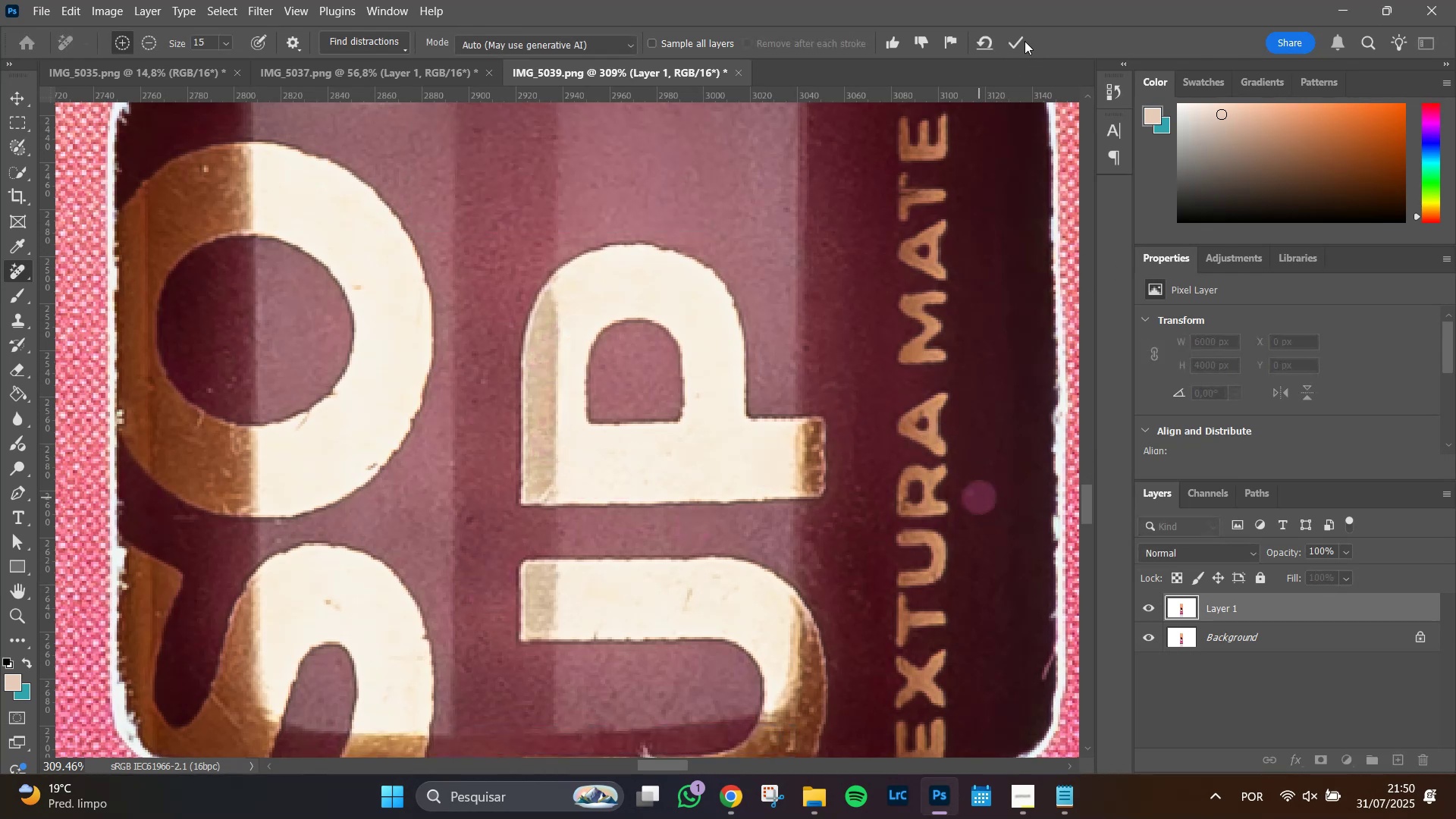 
left_click([1018, 40])
 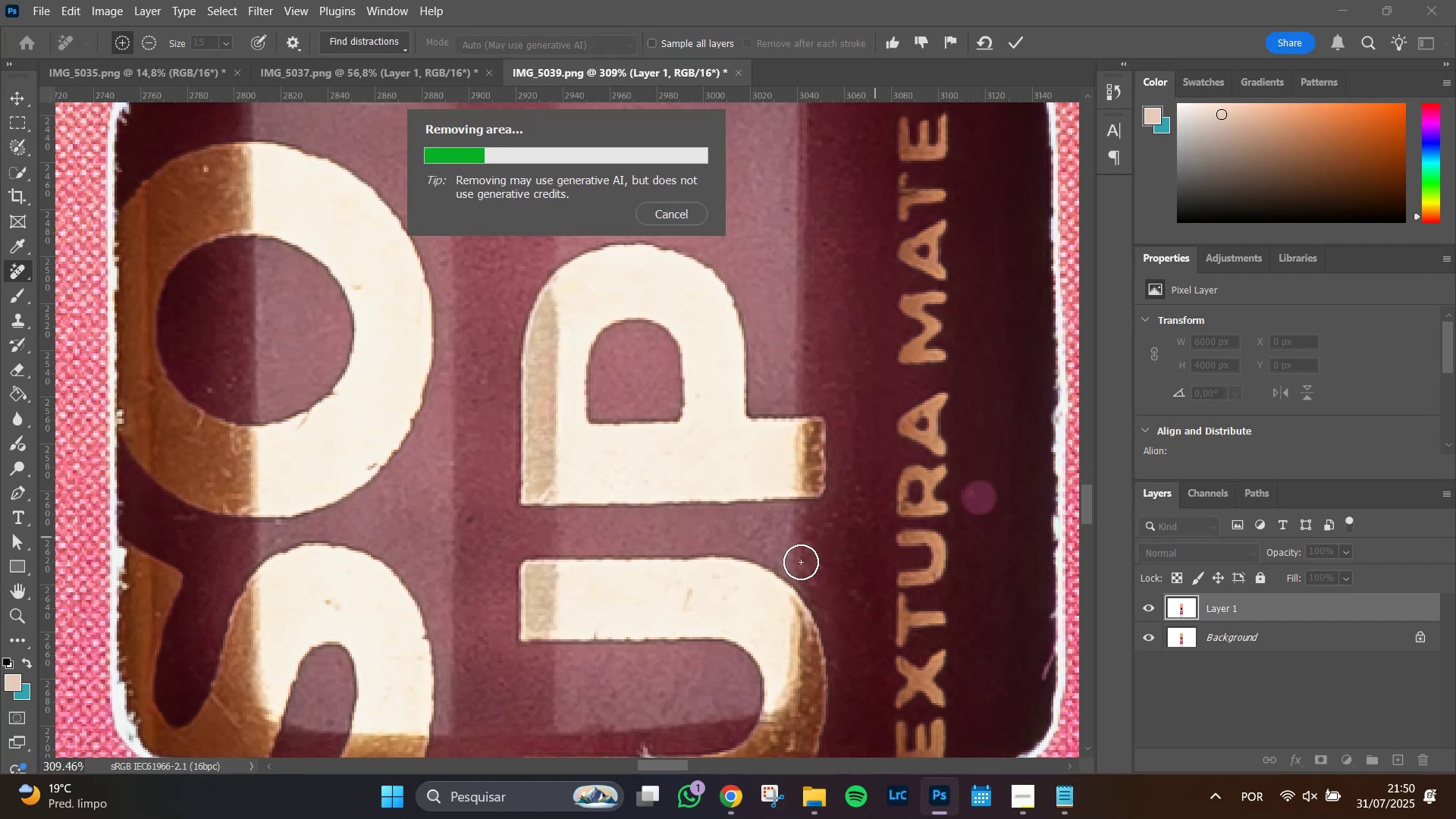 
wait(12.68)
 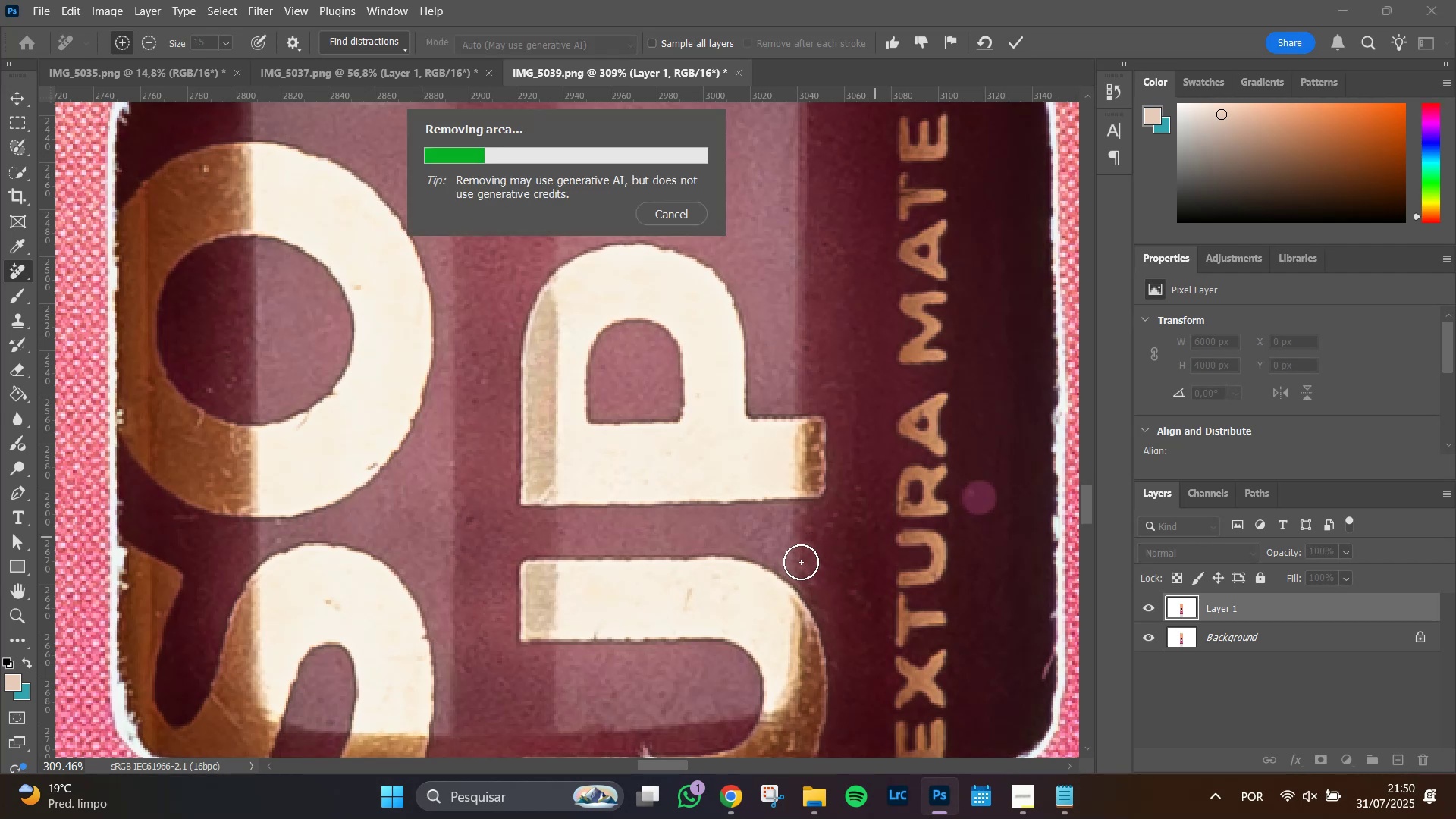 
hold_key(key=Space, duration=1.51)
 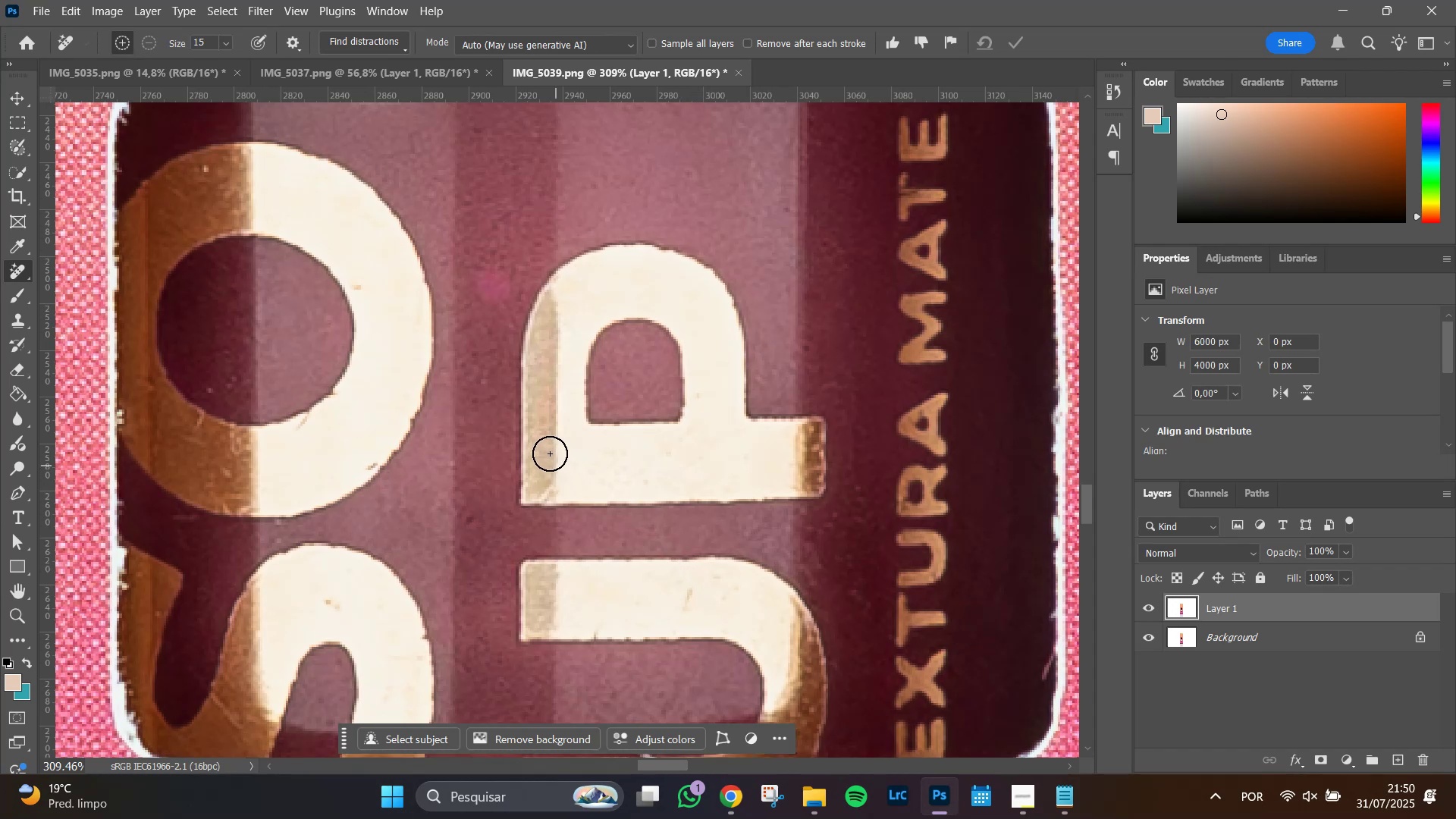 
left_click_drag(start_coordinate=[493, 285], to_coordinate=[680, 570])
 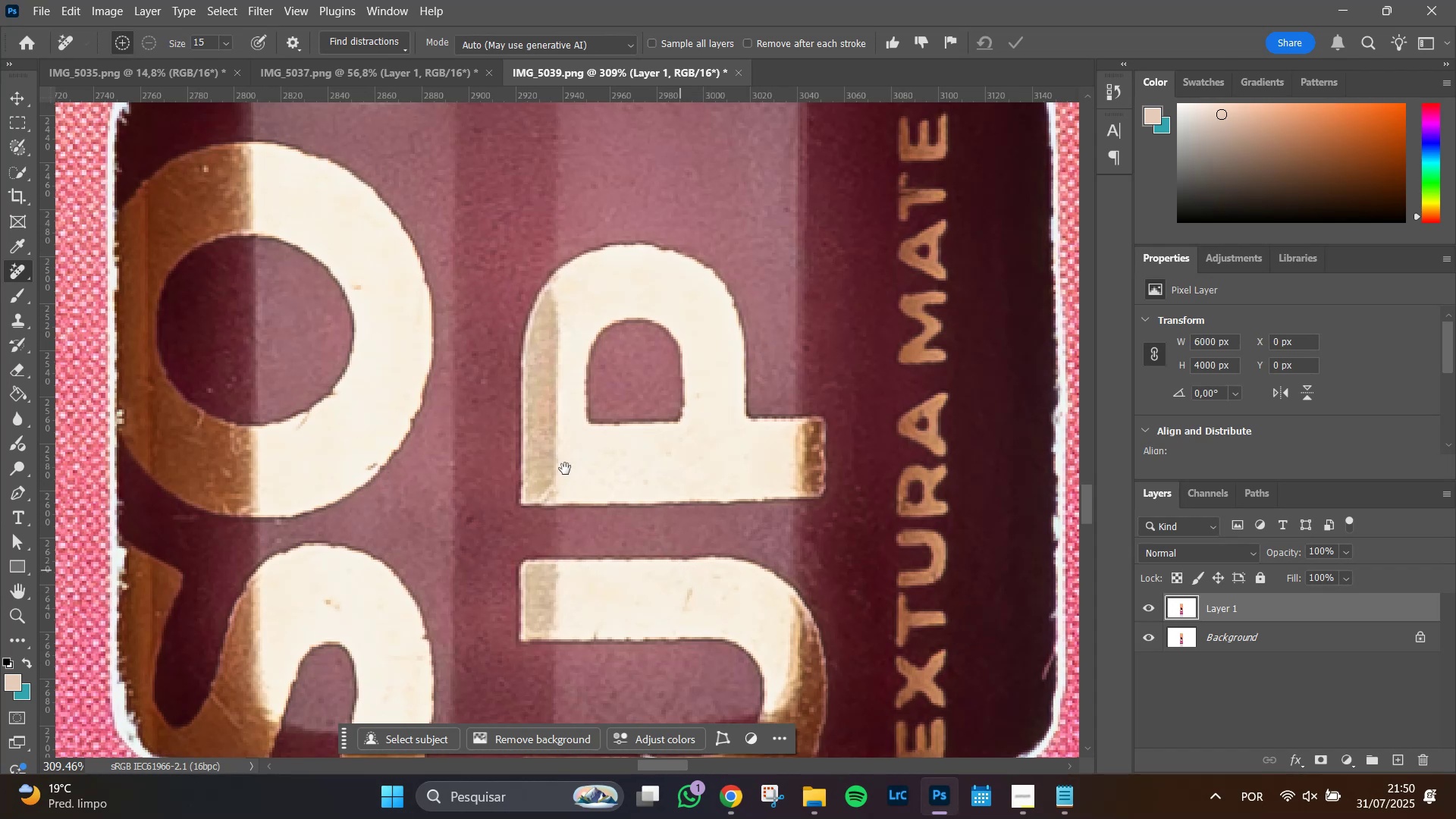 
key(Space)
 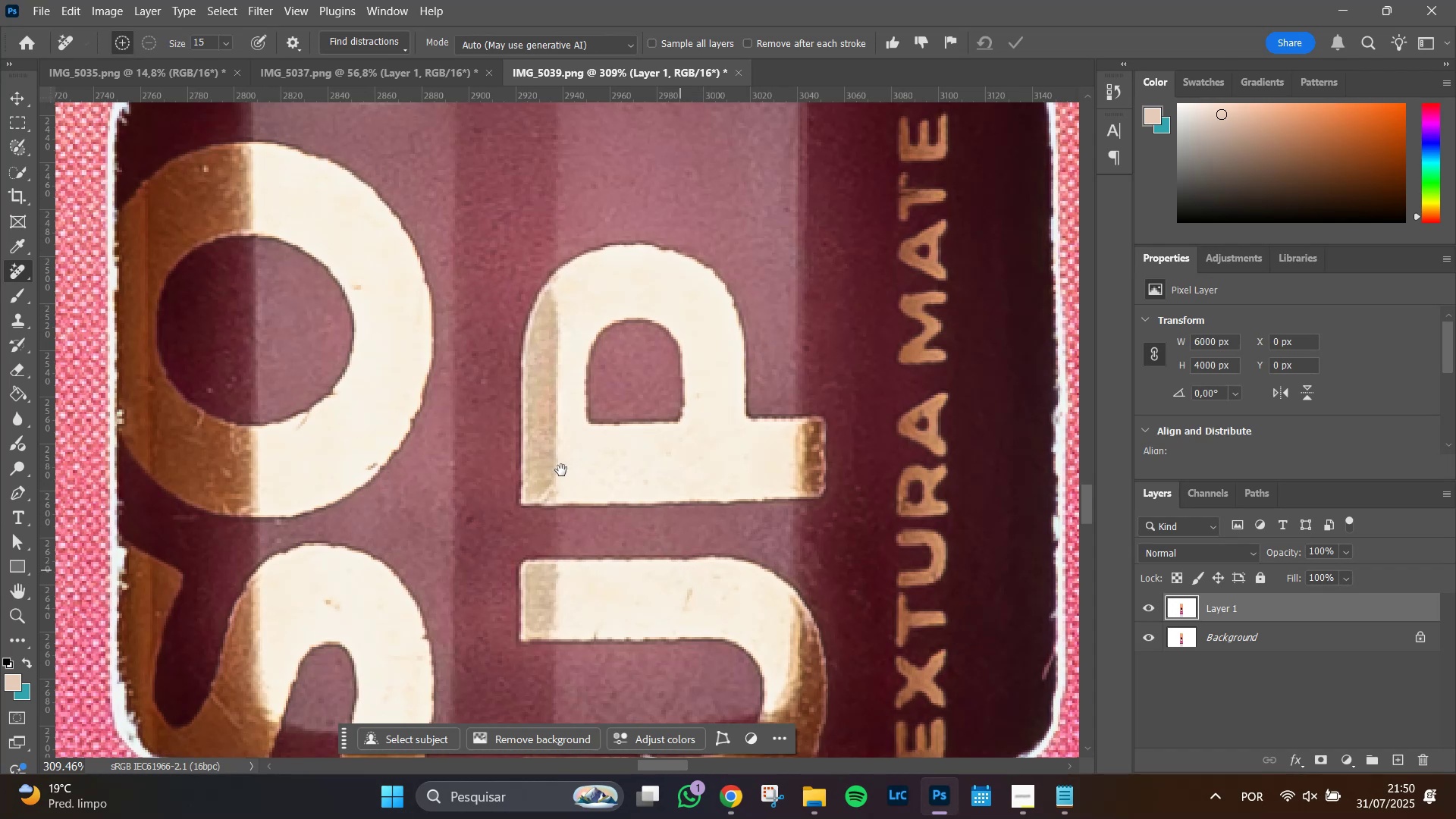 
key(Space)
 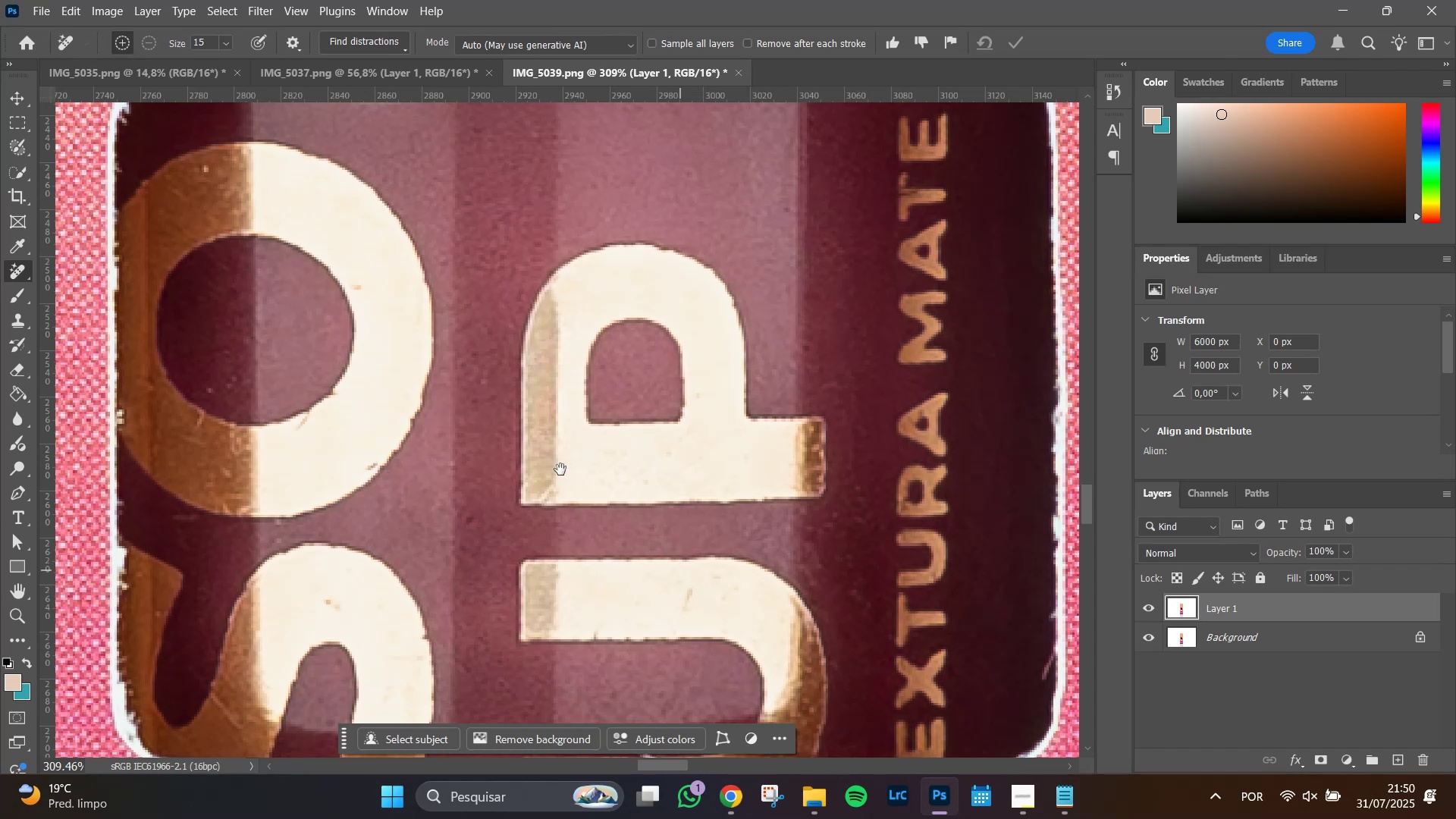 
key(Space)
 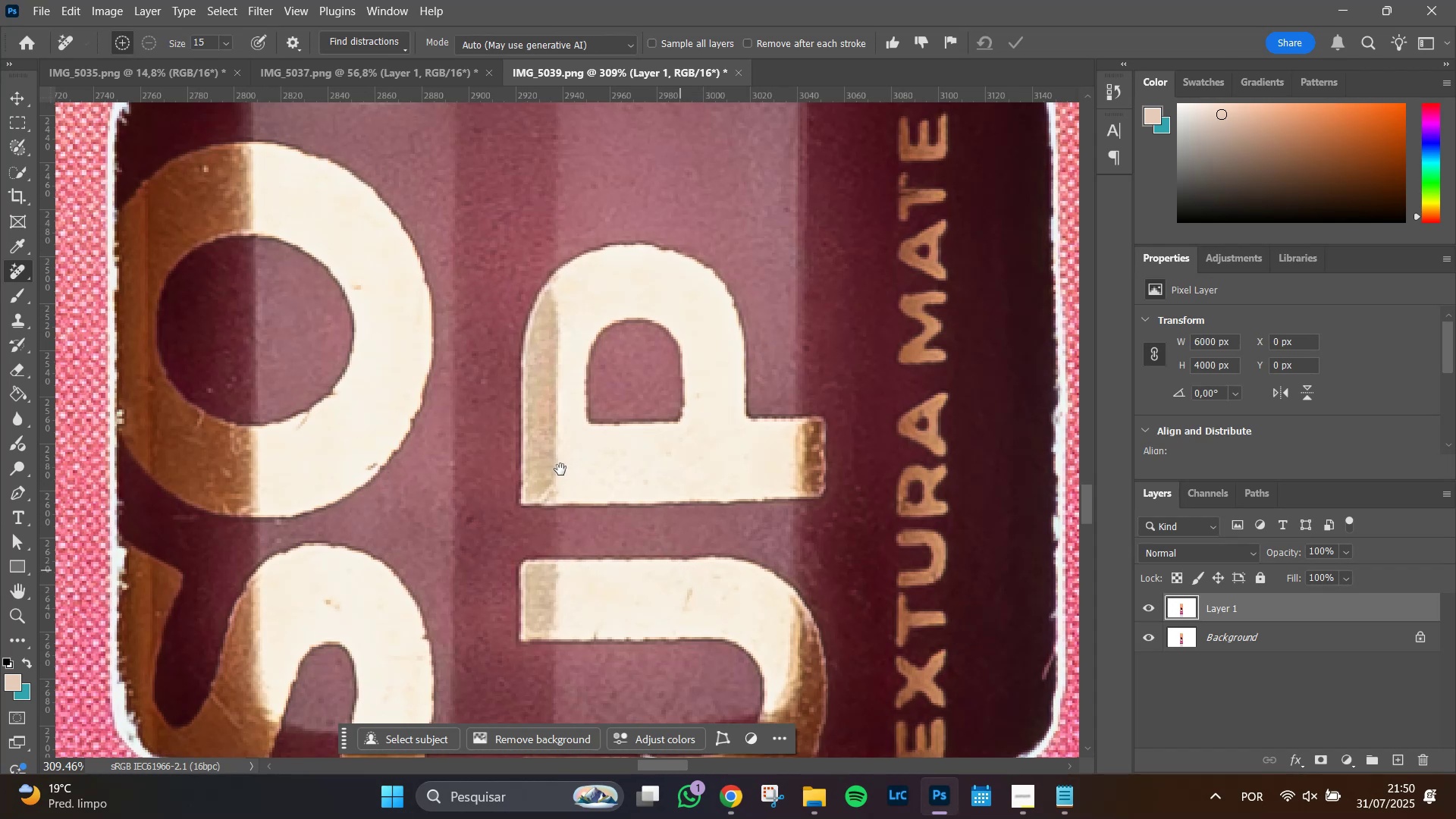 
key(Space)
 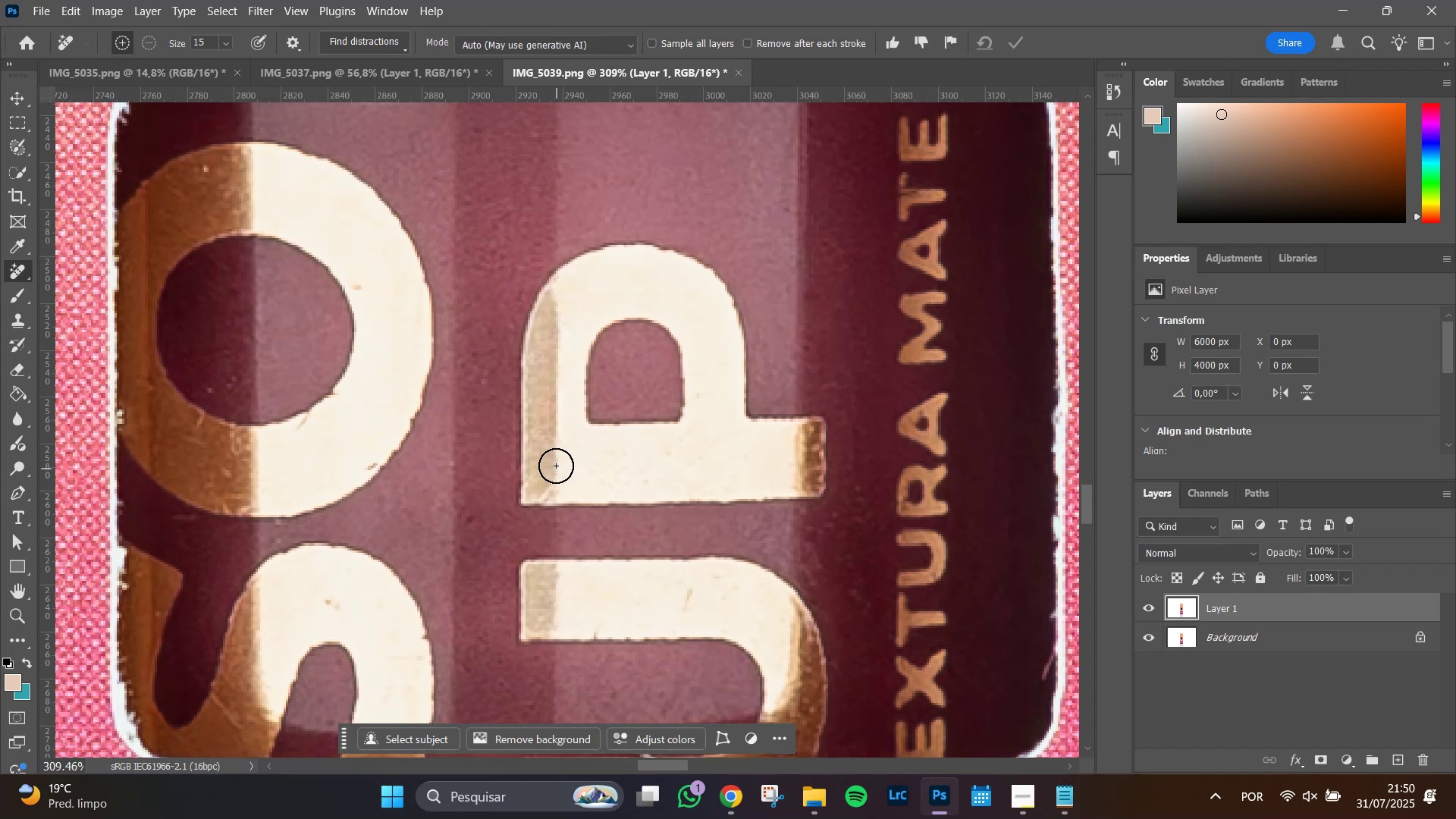 
key(Space)
 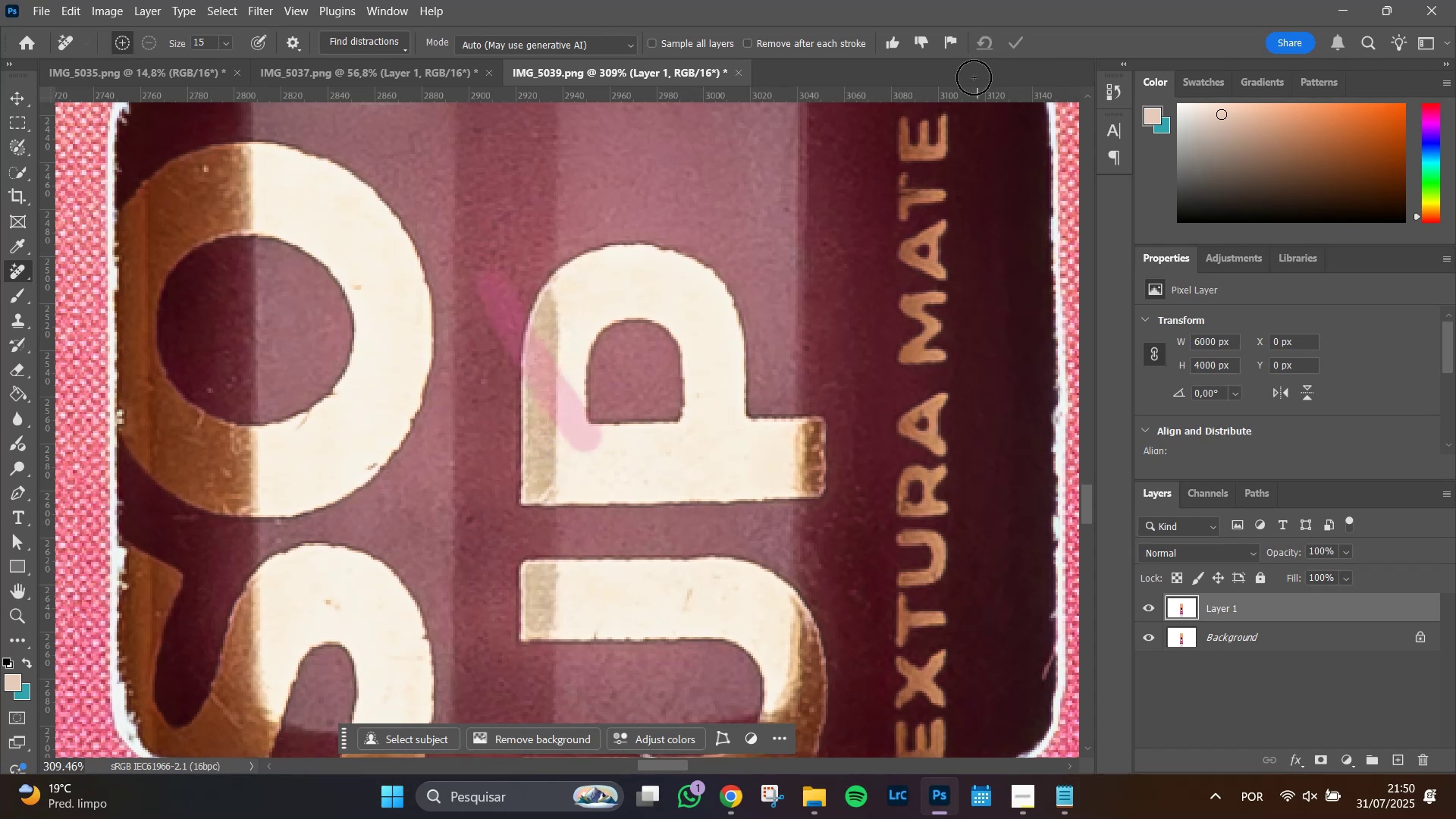 
left_click([990, 41])
 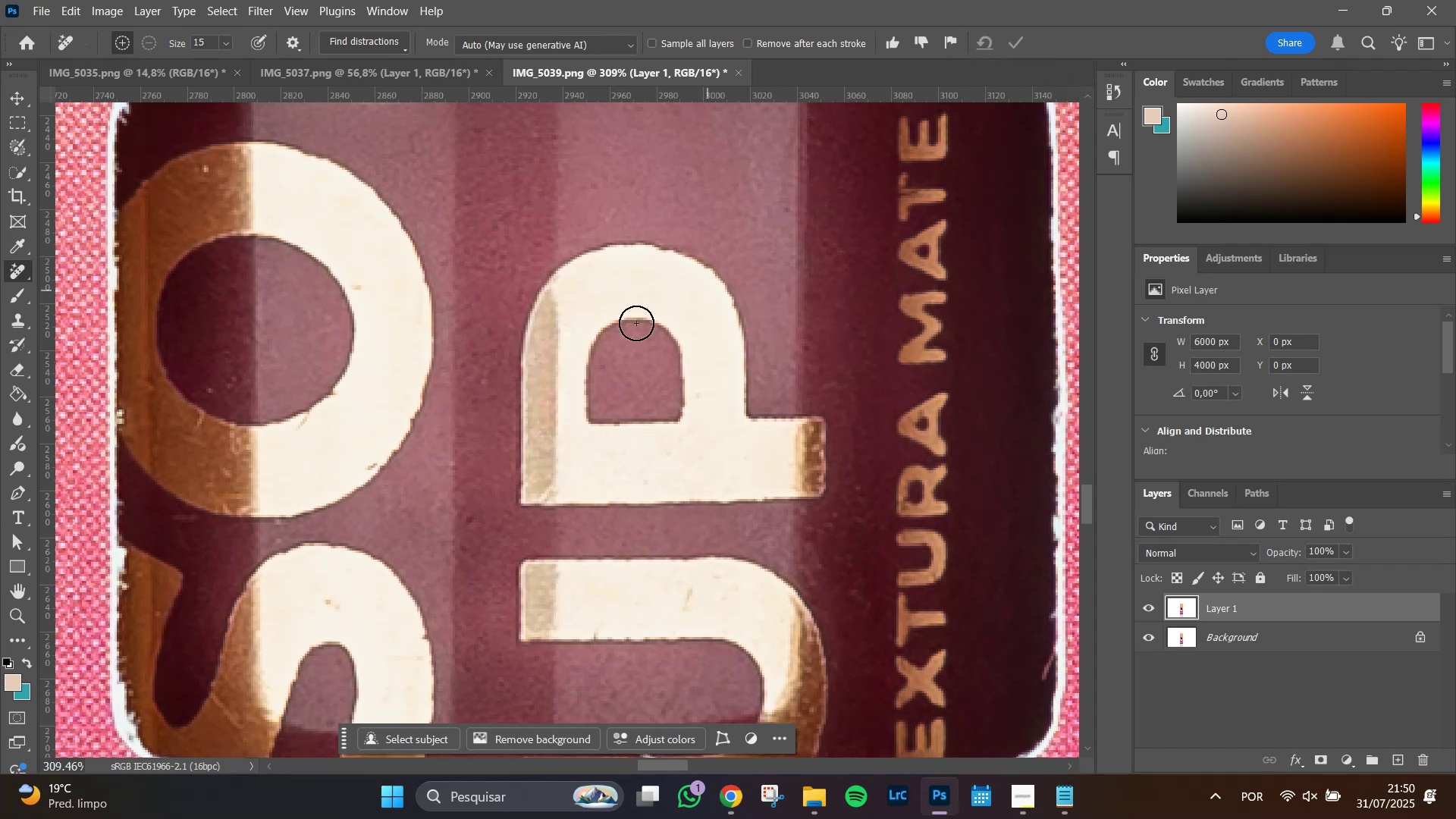 
hold_key(key=Space, duration=1.51)
 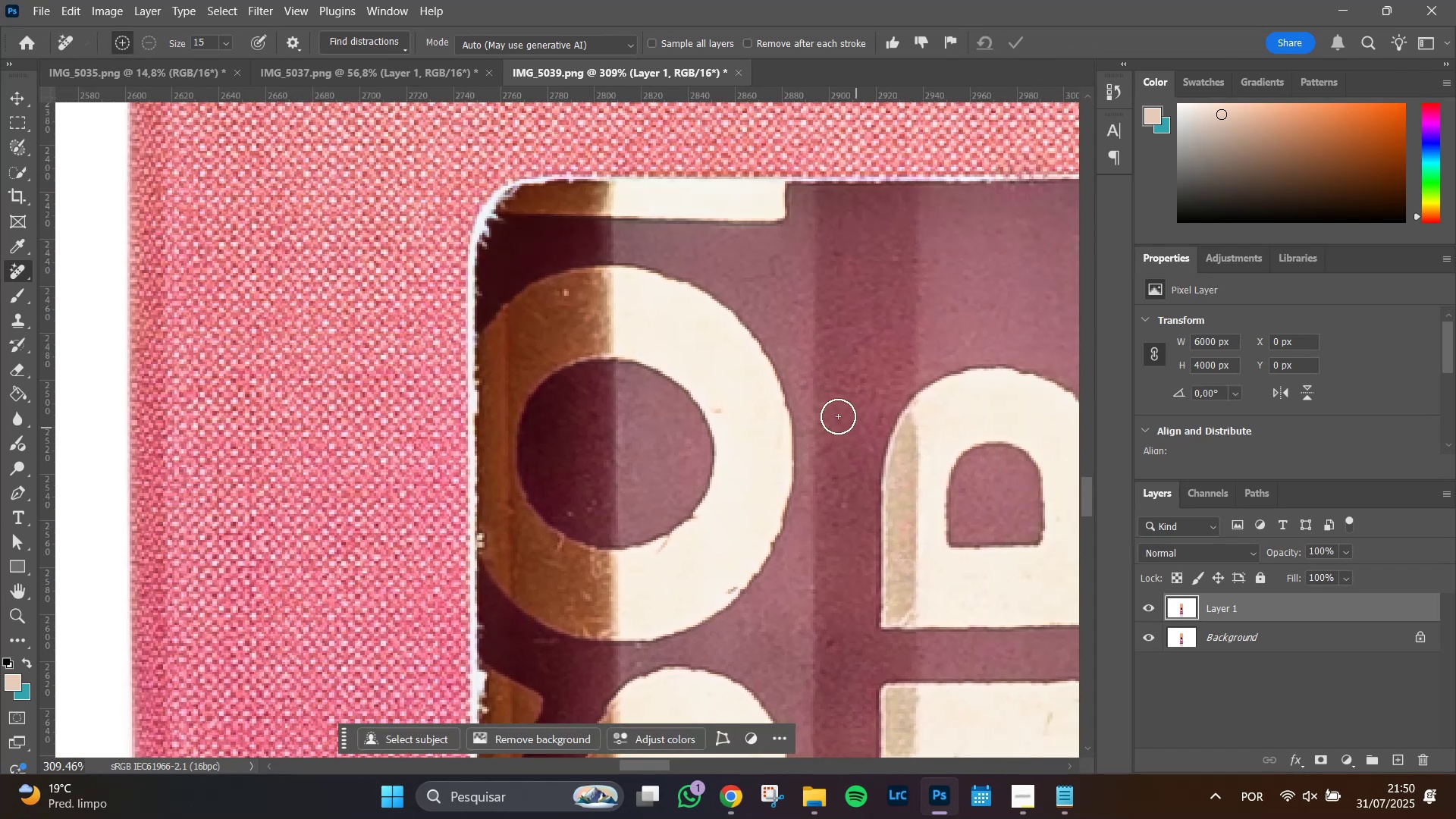 
left_click_drag(start_coordinate=[496, 322], to_coordinate=[856, 445])
 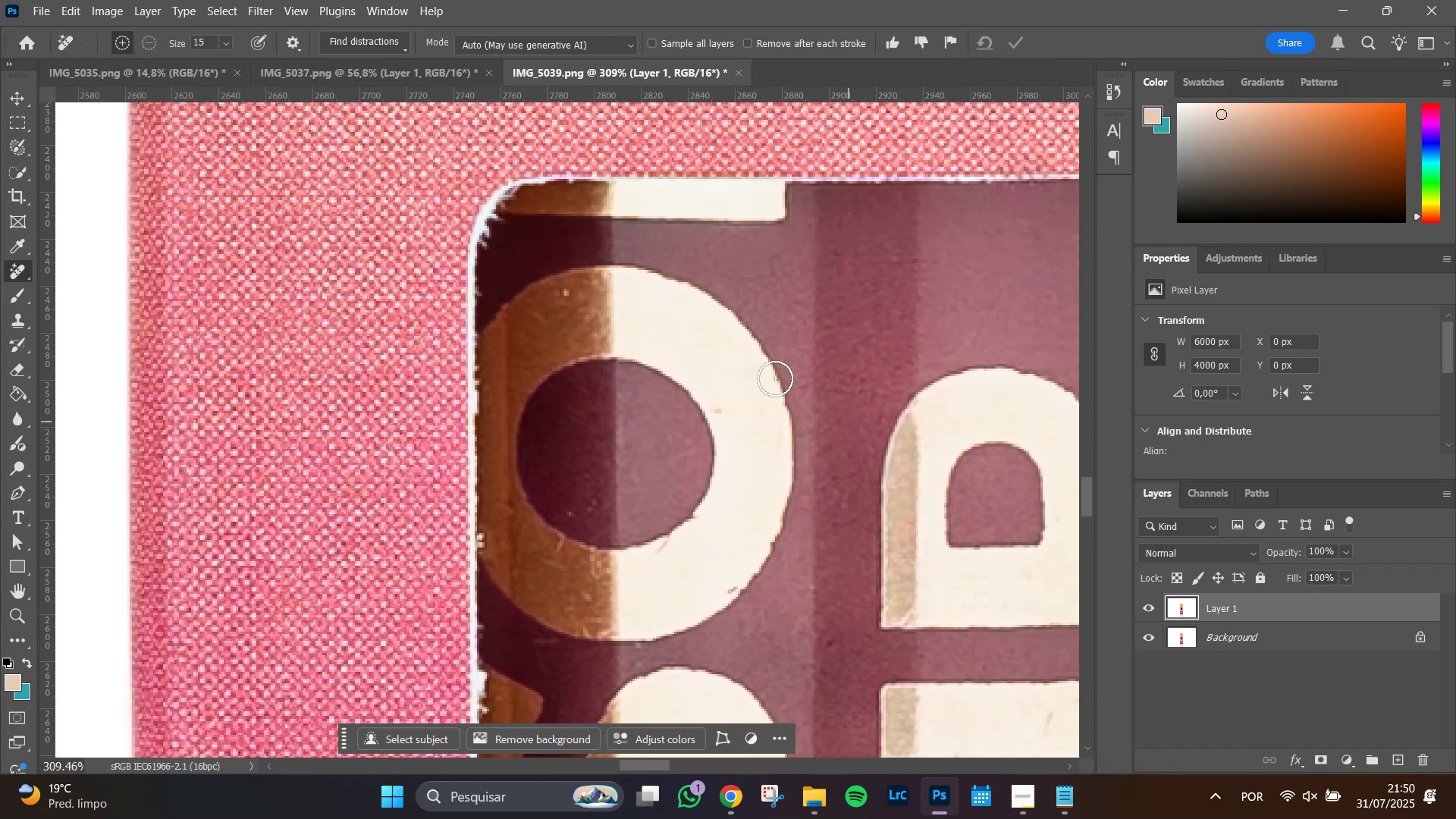 
hold_key(key=Space, duration=0.33)
 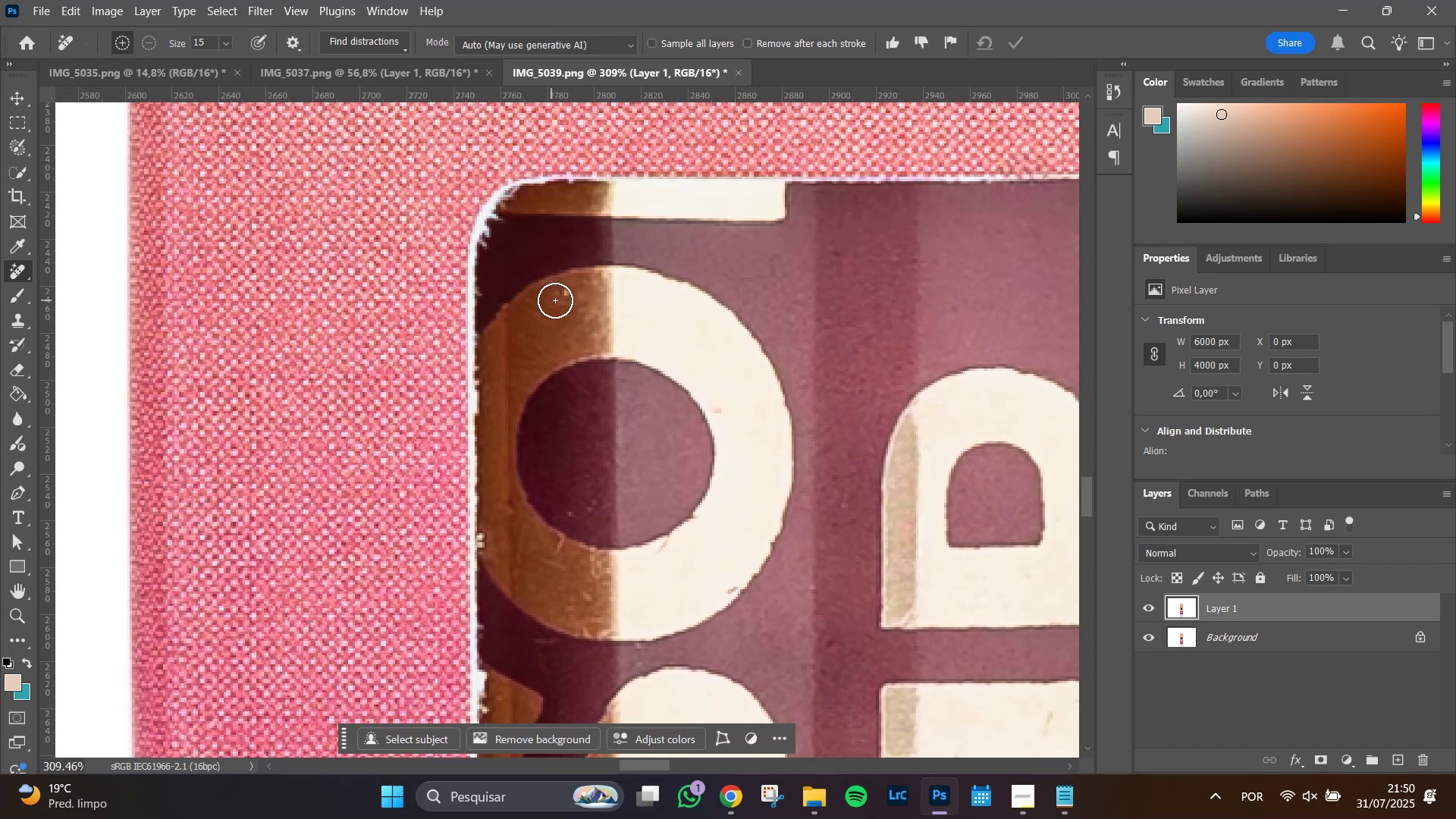 
hold_key(key=AltLeft, duration=0.71)
 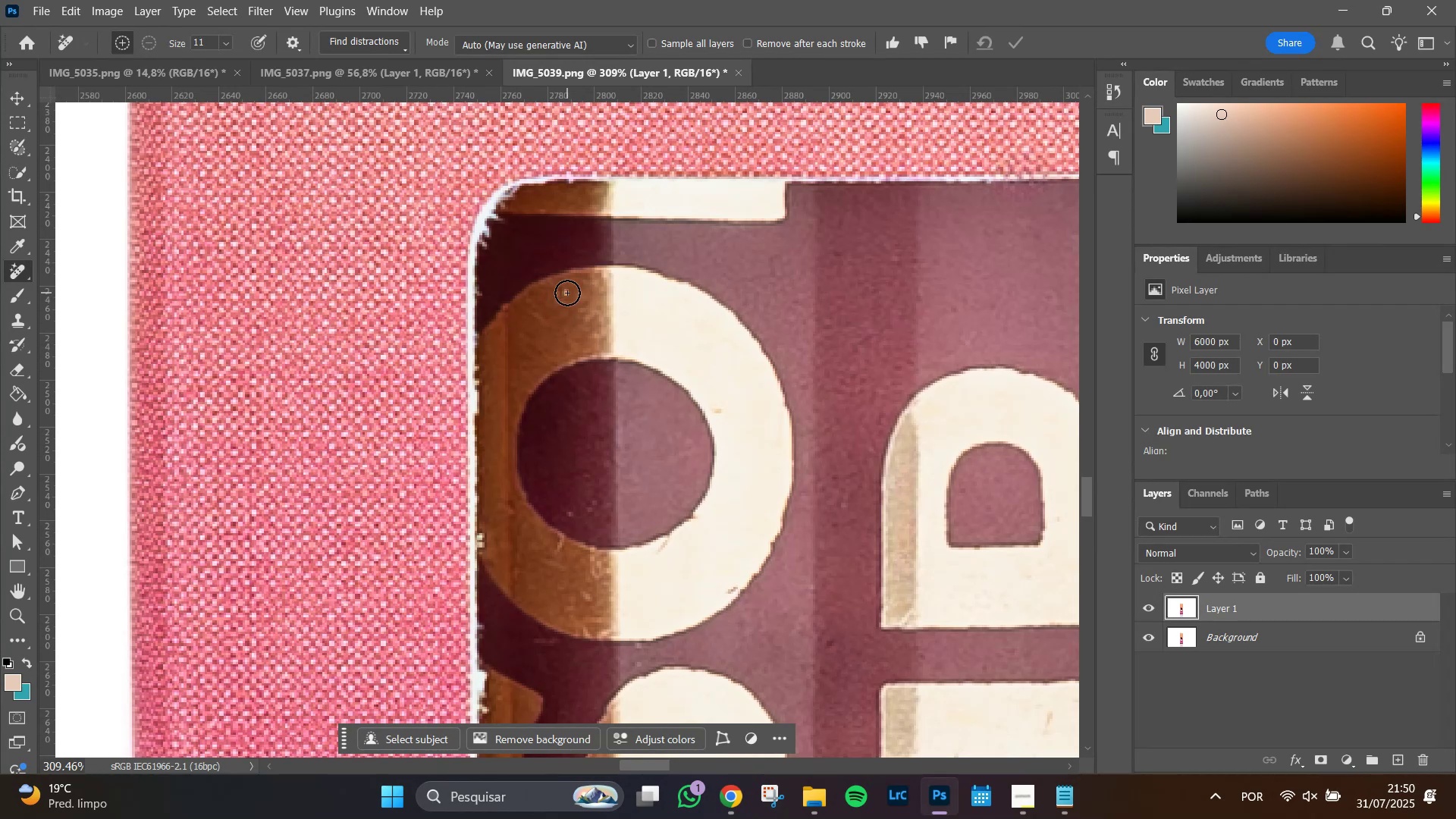 
left_click([567, 293])
 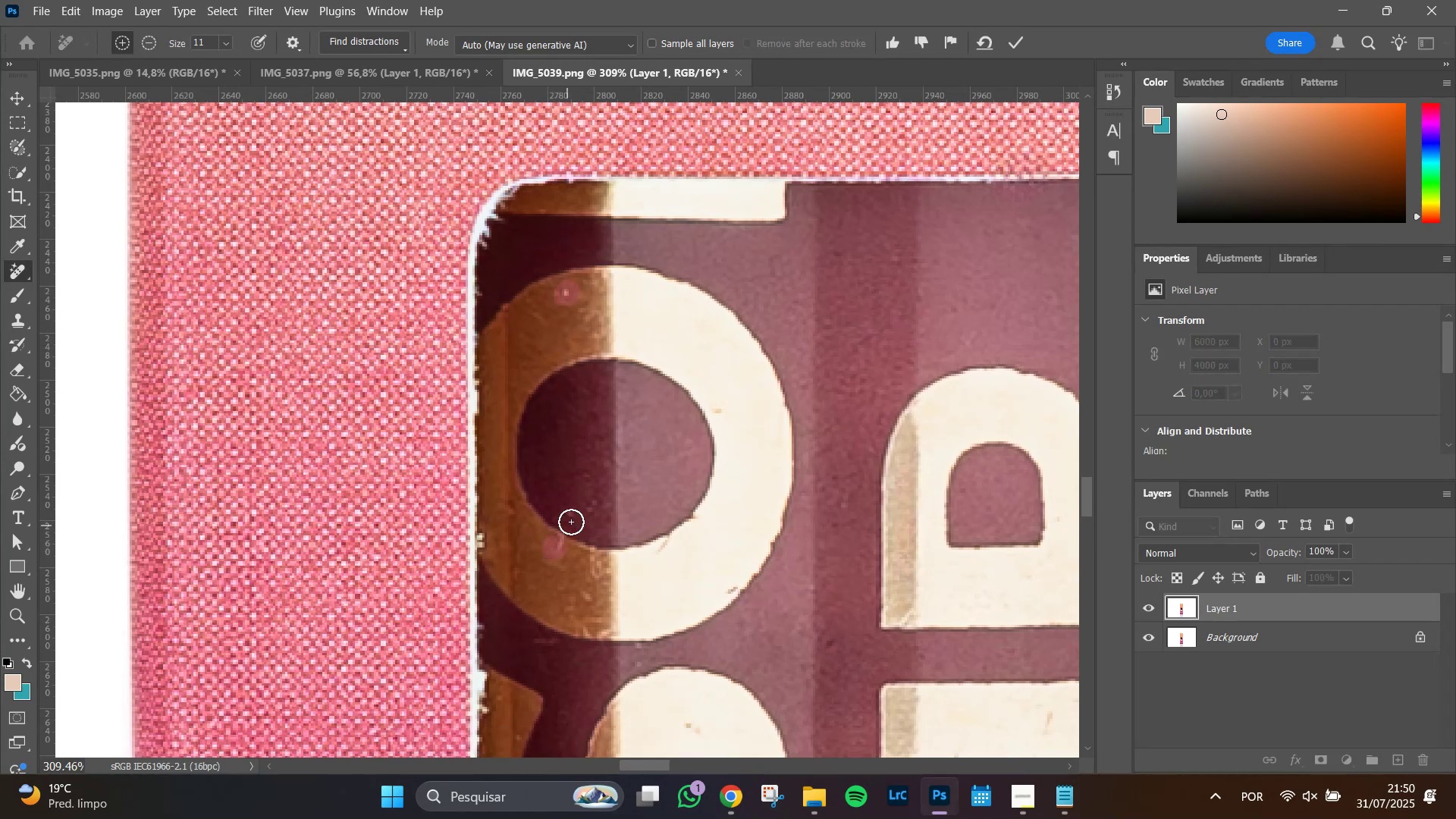 
left_click([566, 516])
 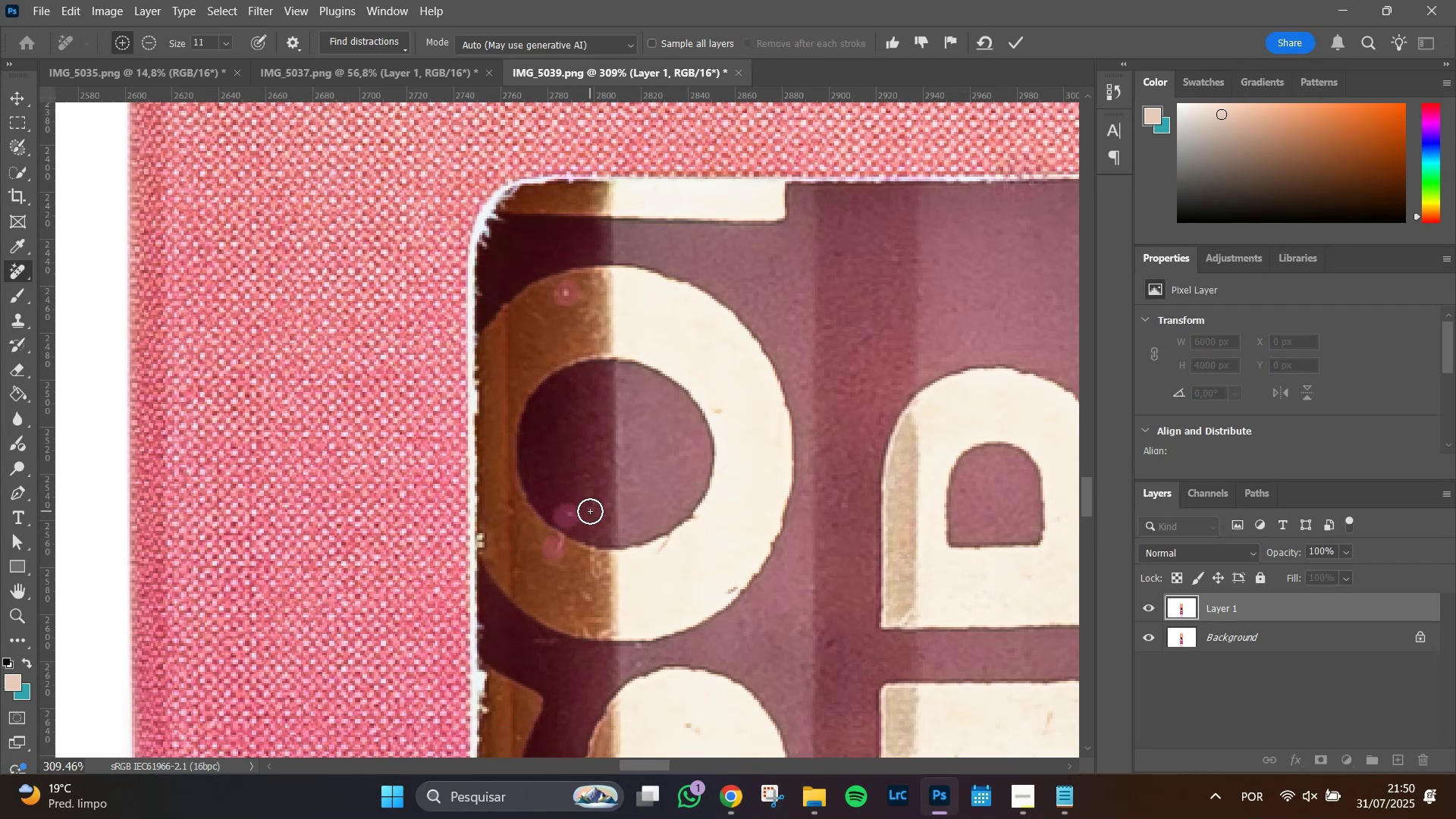 
left_click_drag(start_coordinate=[592, 511], to_coordinate=[592, 507])
 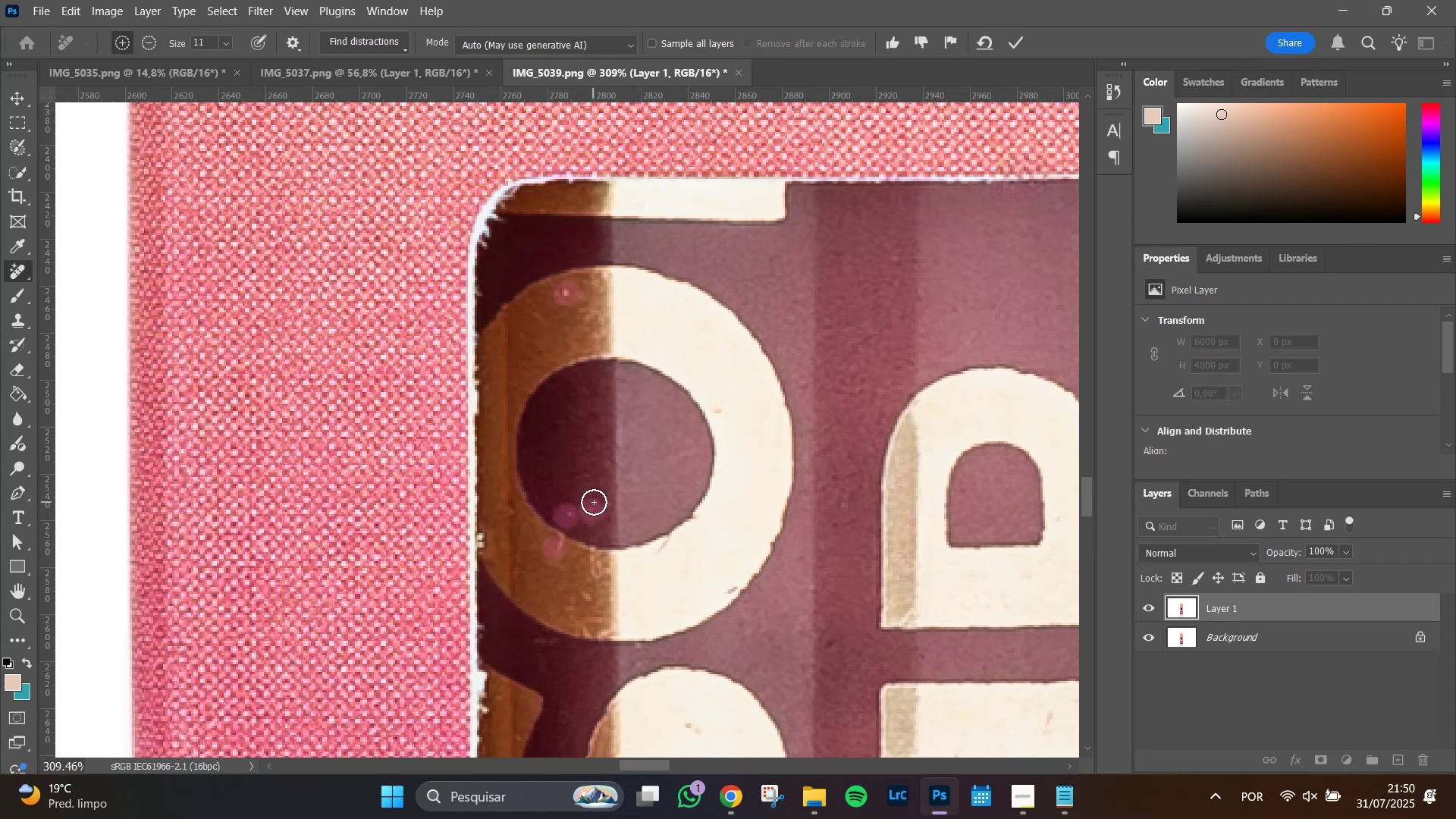 
triple_click([594, 502])
 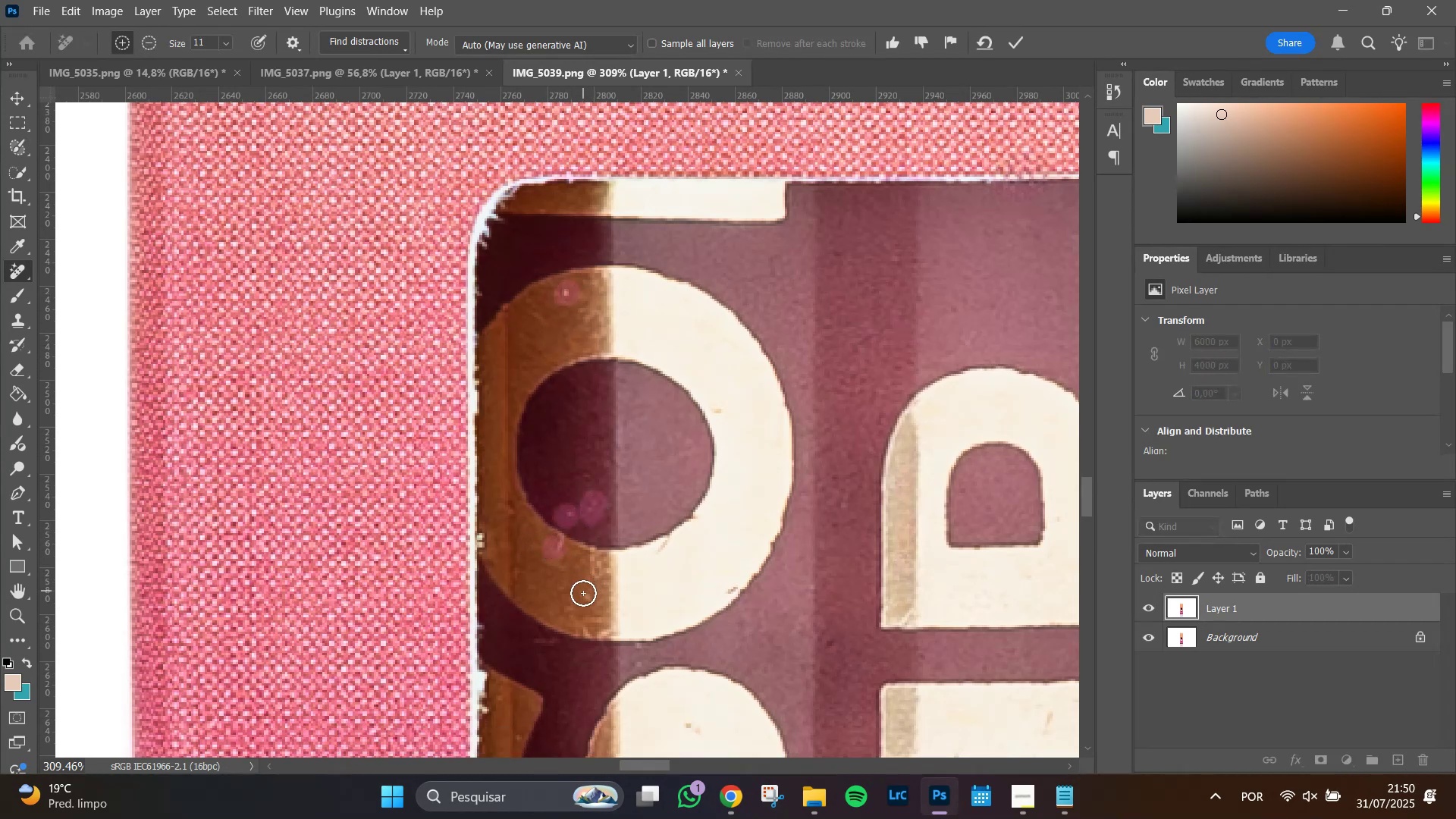 
left_click([583, 596])
 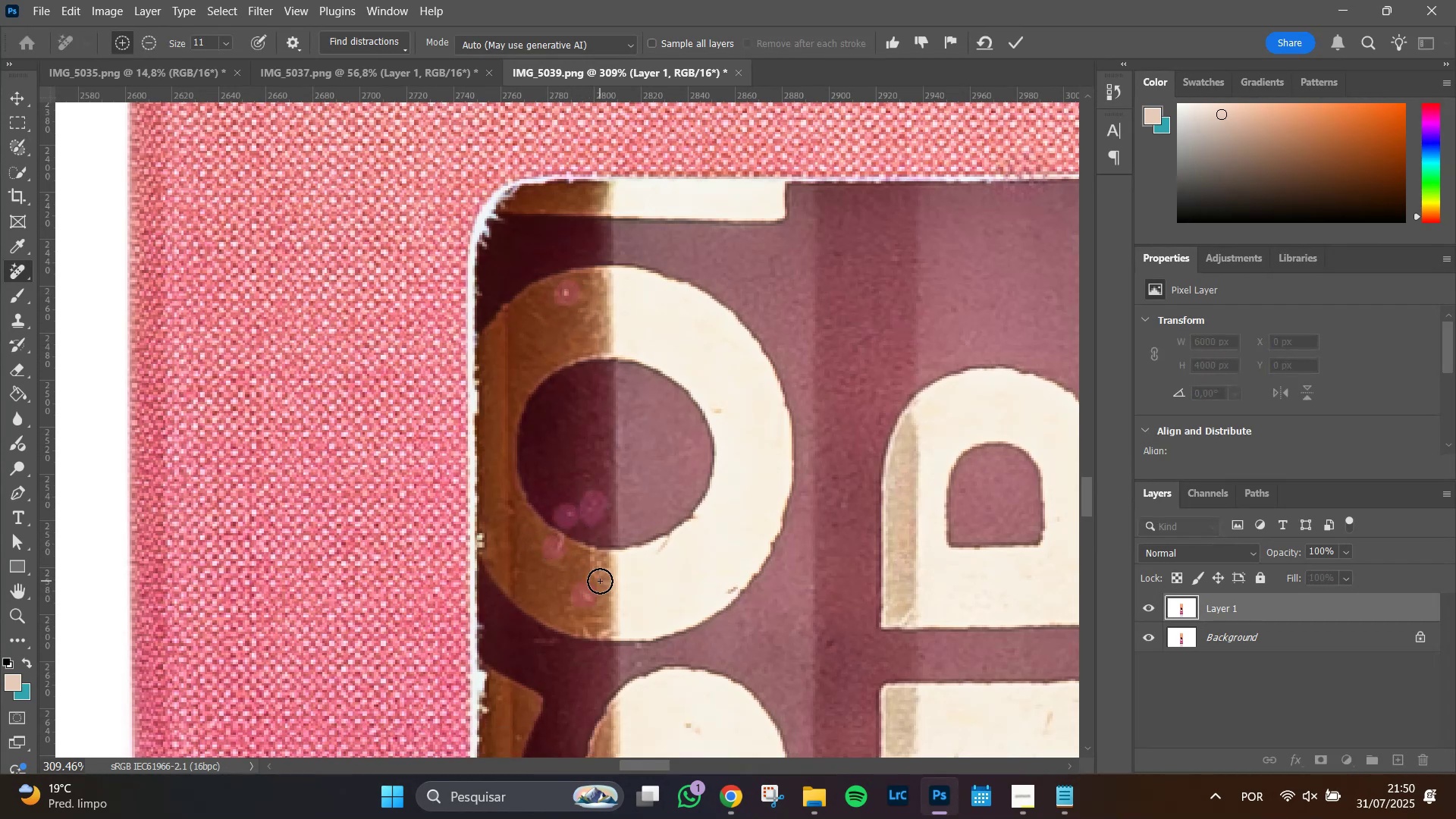 
left_click_drag(start_coordinate=[600, 575], to_coordinate=[595, 562])
 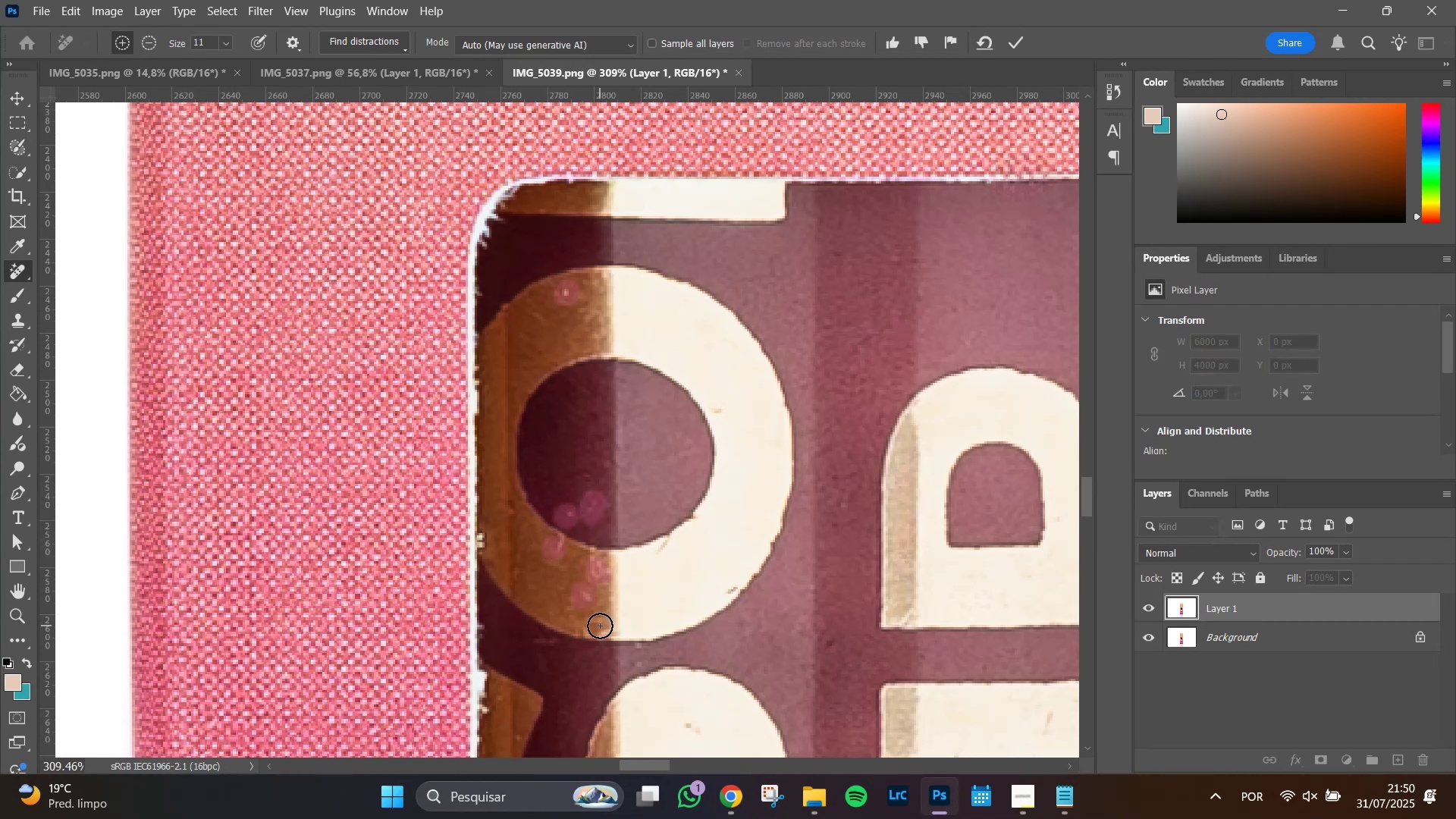 
left_click_drag(start_coordinate=[598, 632], to_coordinate=[582, 639])
 